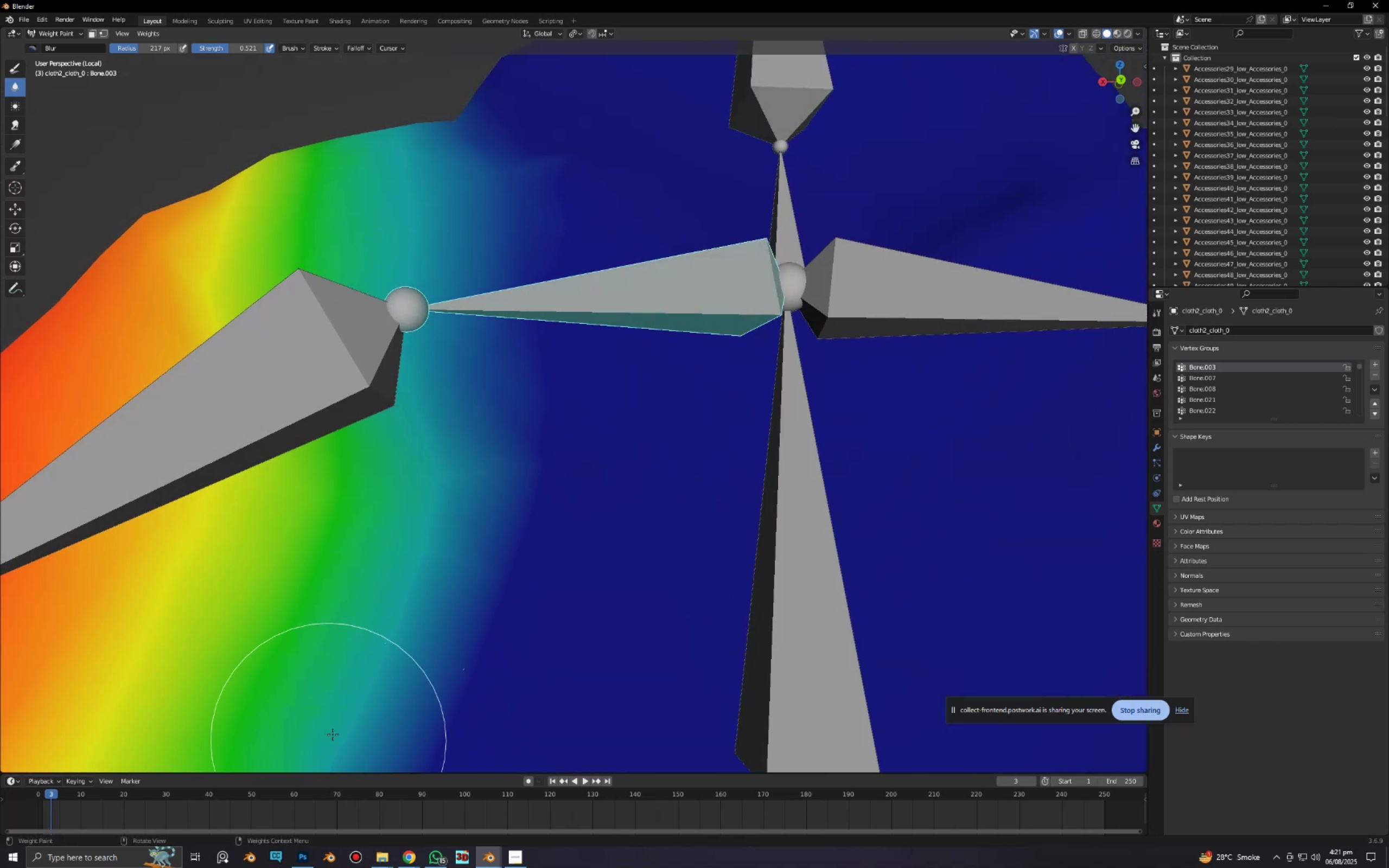 
hold_key(key=ShiftLeft, duration=0.41)
 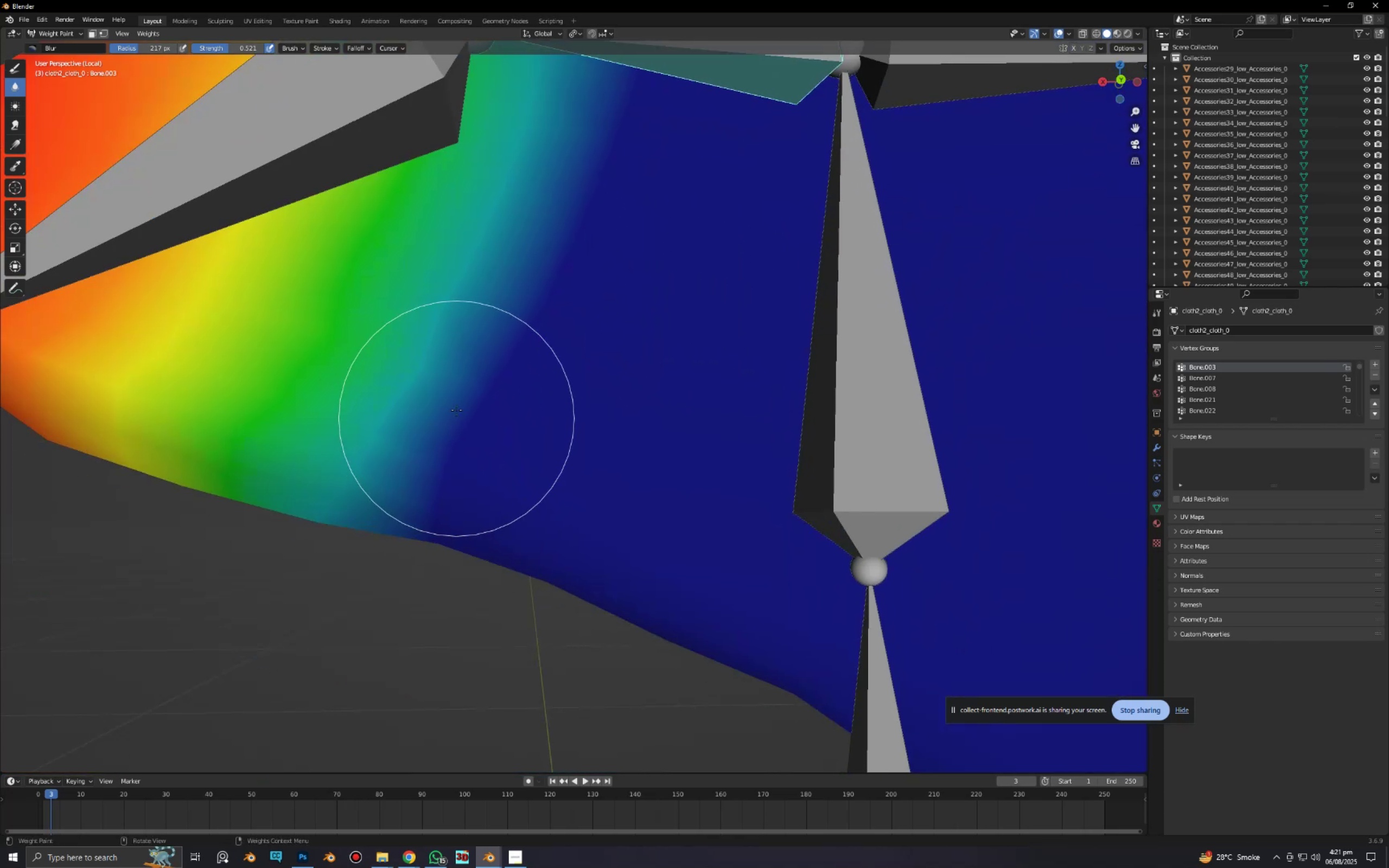 
left_click_drag(start_coordinate=[462, 322], to_coordinate=[348, 516])
 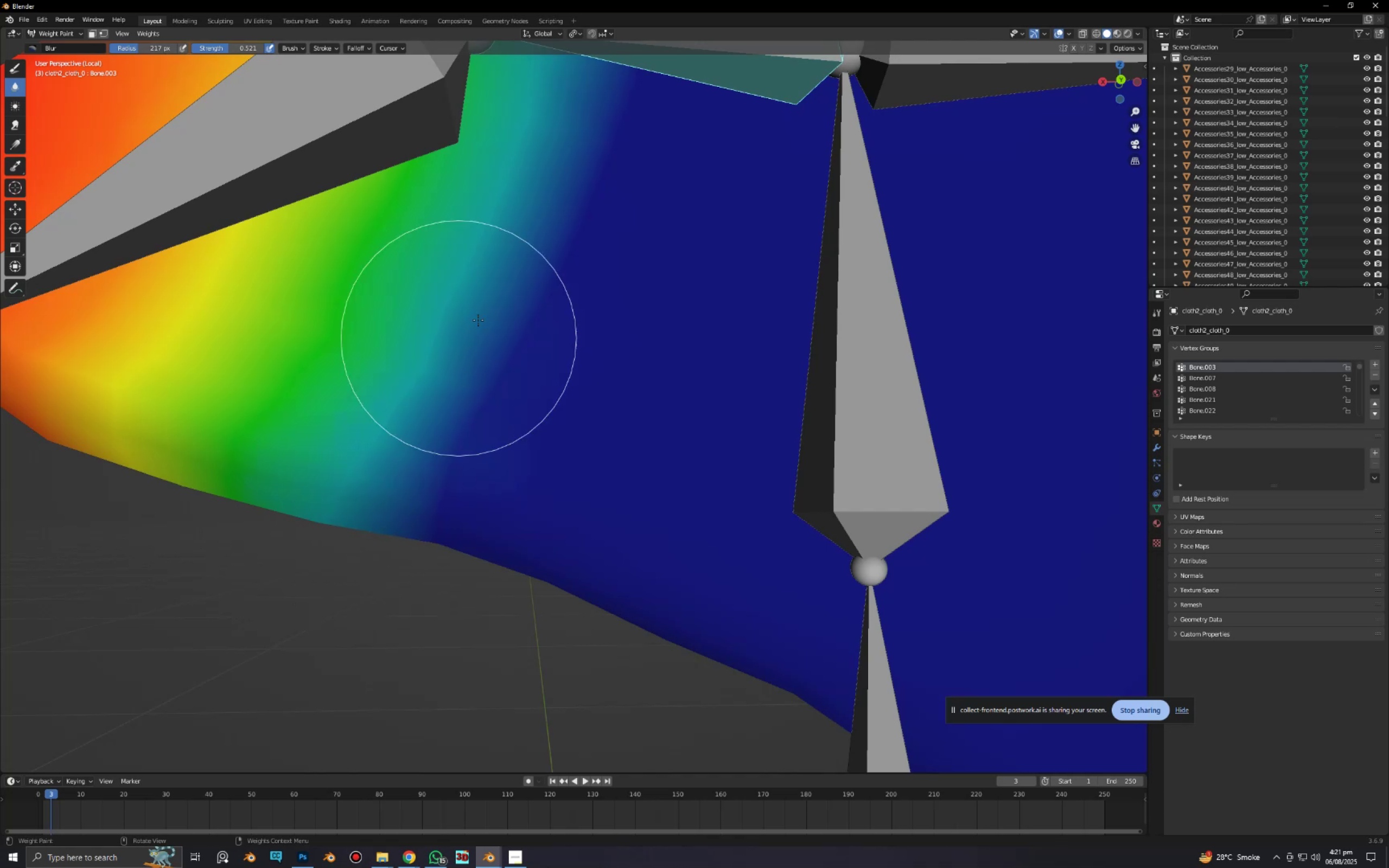 
left_click_drag(start_coordinate=[479, 320], to_coordinate=[378, 451])
 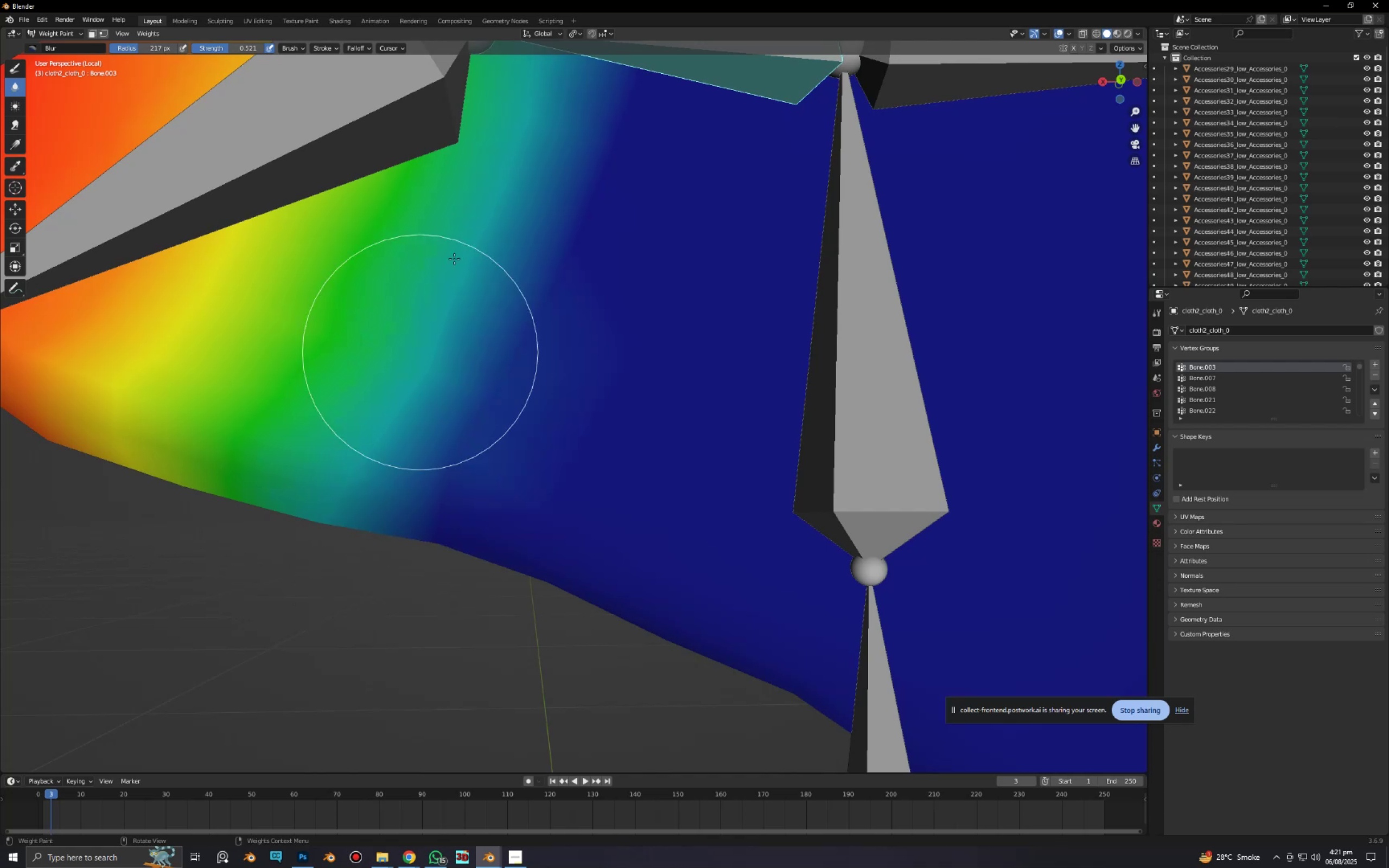 
left_click_drag(start_coordinate=[454, 259], to_coordinate=[356, 439])
 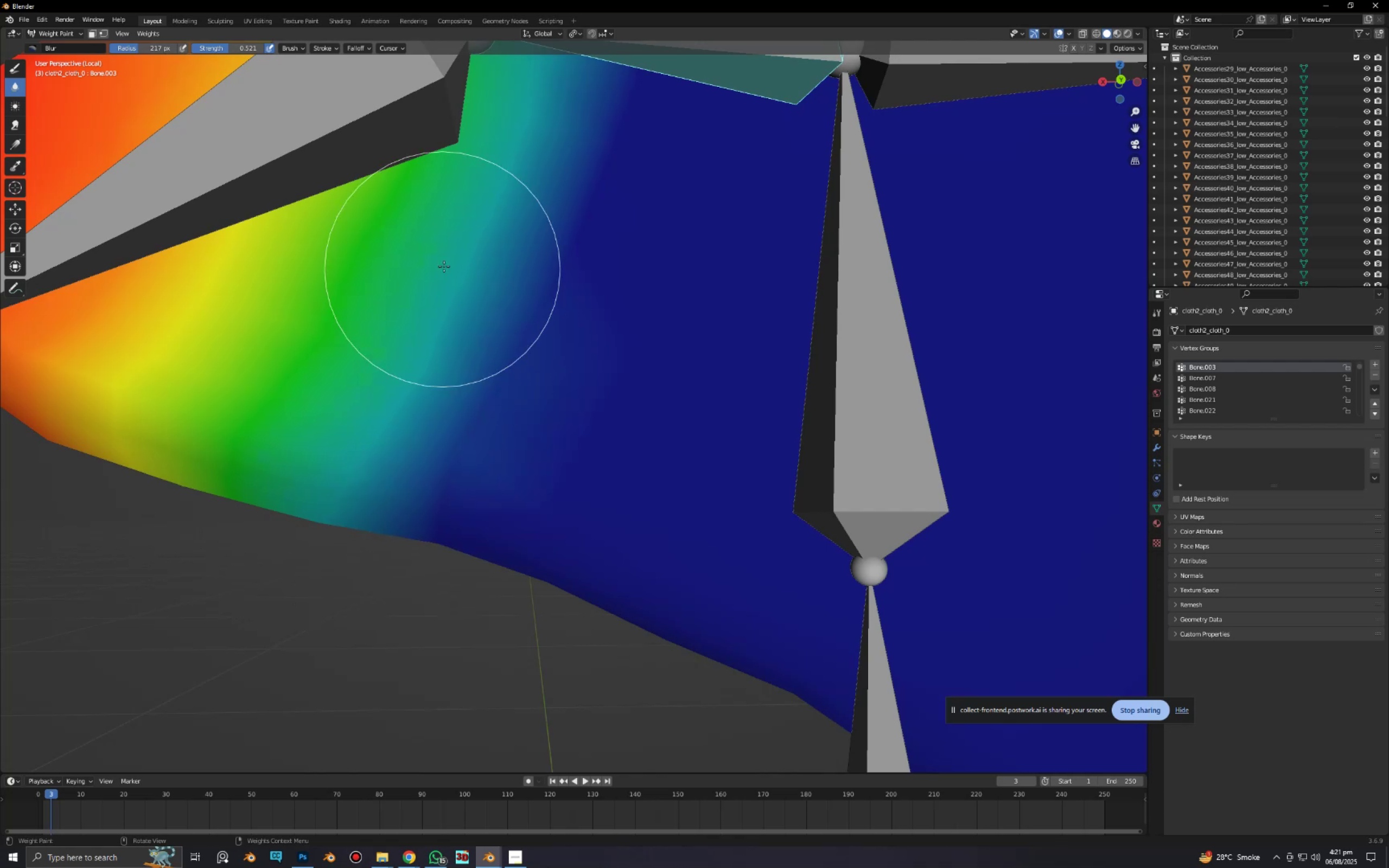 
left_click_drag(start_coordinate=[444, 269], to_coordinate=[347, 452])
 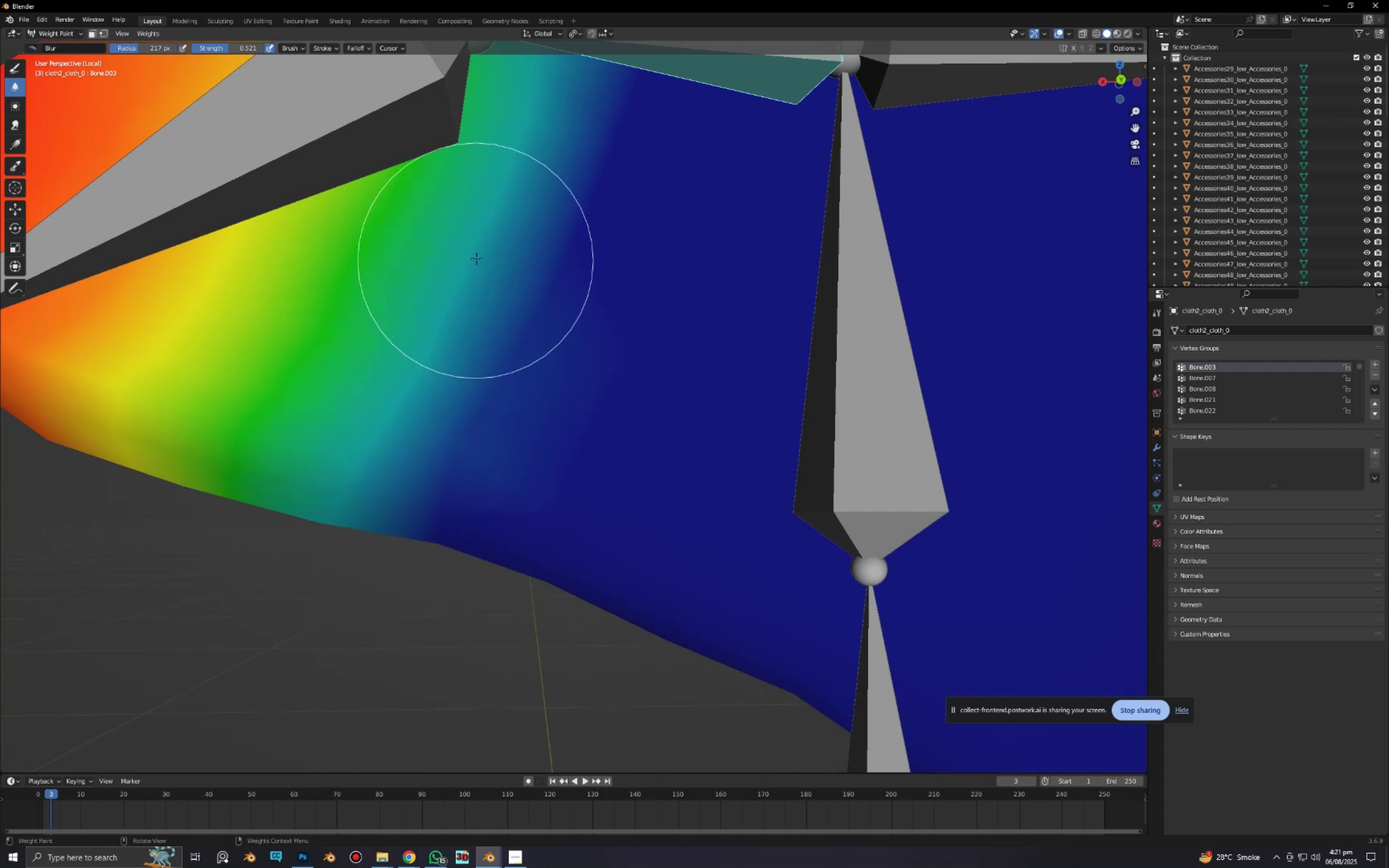 
left_click_drag(start_coordinate=[476, 261], to_coordinate=[349, 480])
 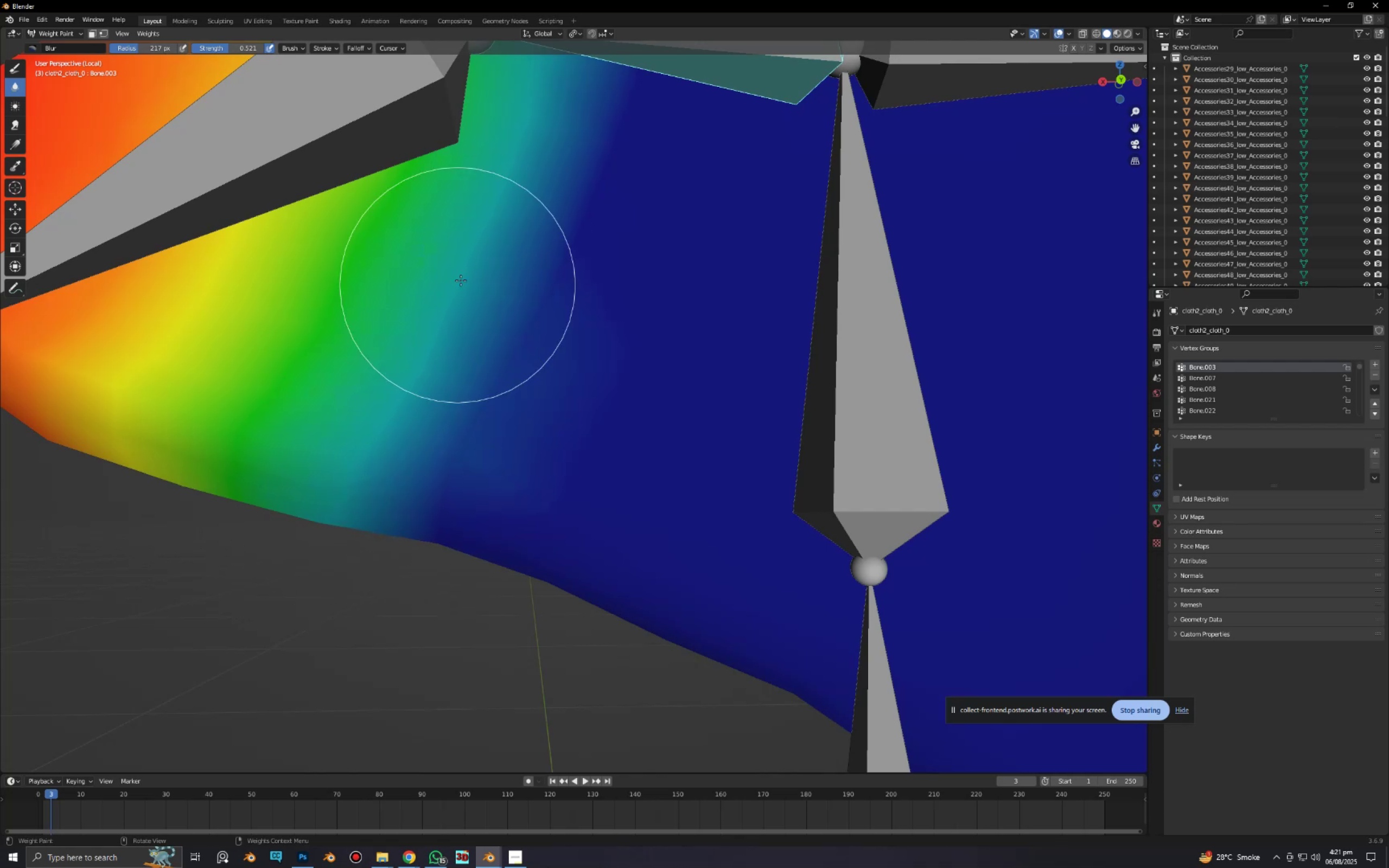 
left_click_drag(start_coordinate=[461, 282], to_coordinate=[307, 451])
 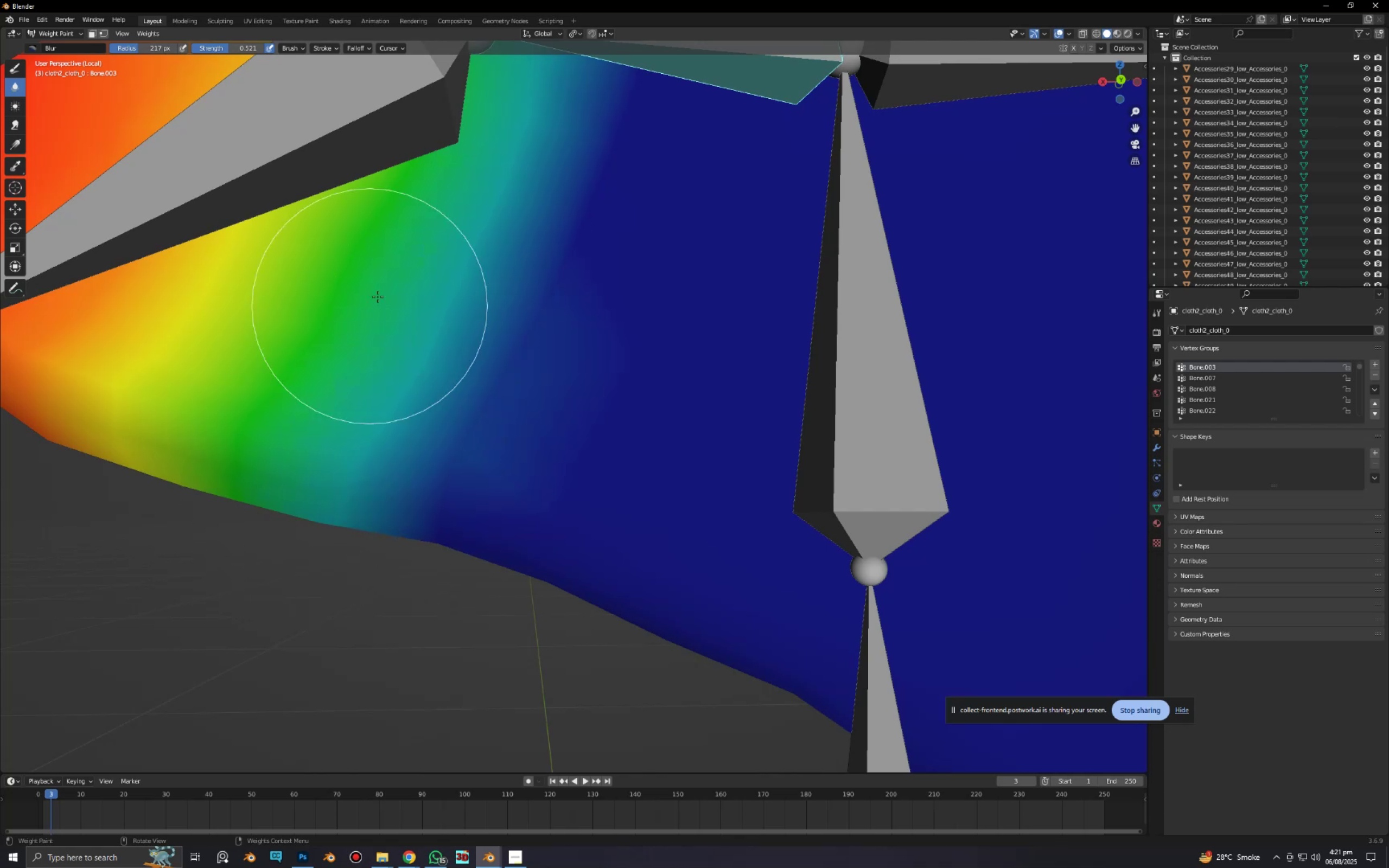 
left_click_drag(start_coordinate=[379, 299], to_coordinate=[229, 536])
 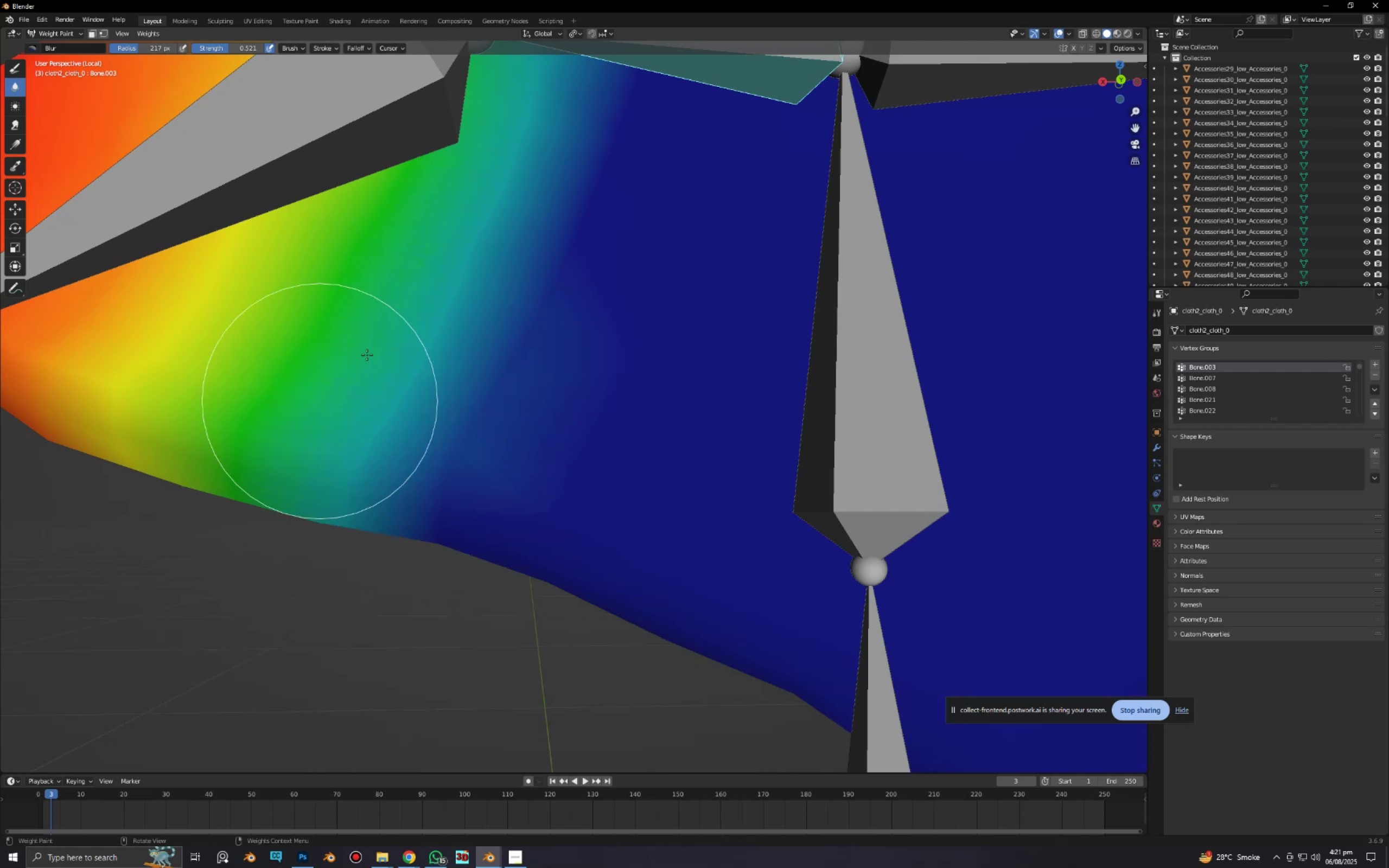 
left_click_drag(start_coordinate=[373, 352], to_coordinate=[290, 487])
 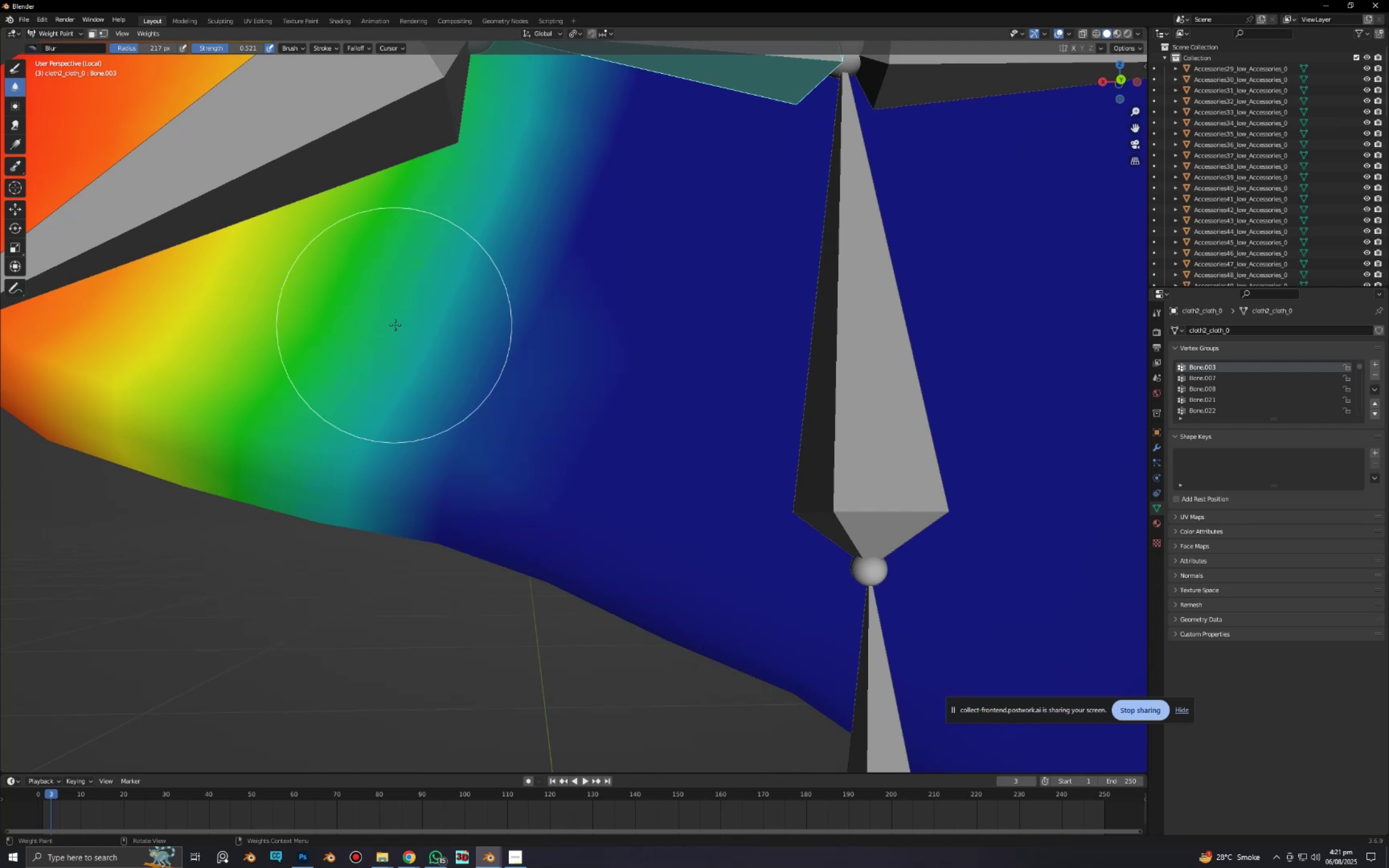 
left_click_drag(start_coordinate=[392, 329], to_coordinate=[302, 450])
 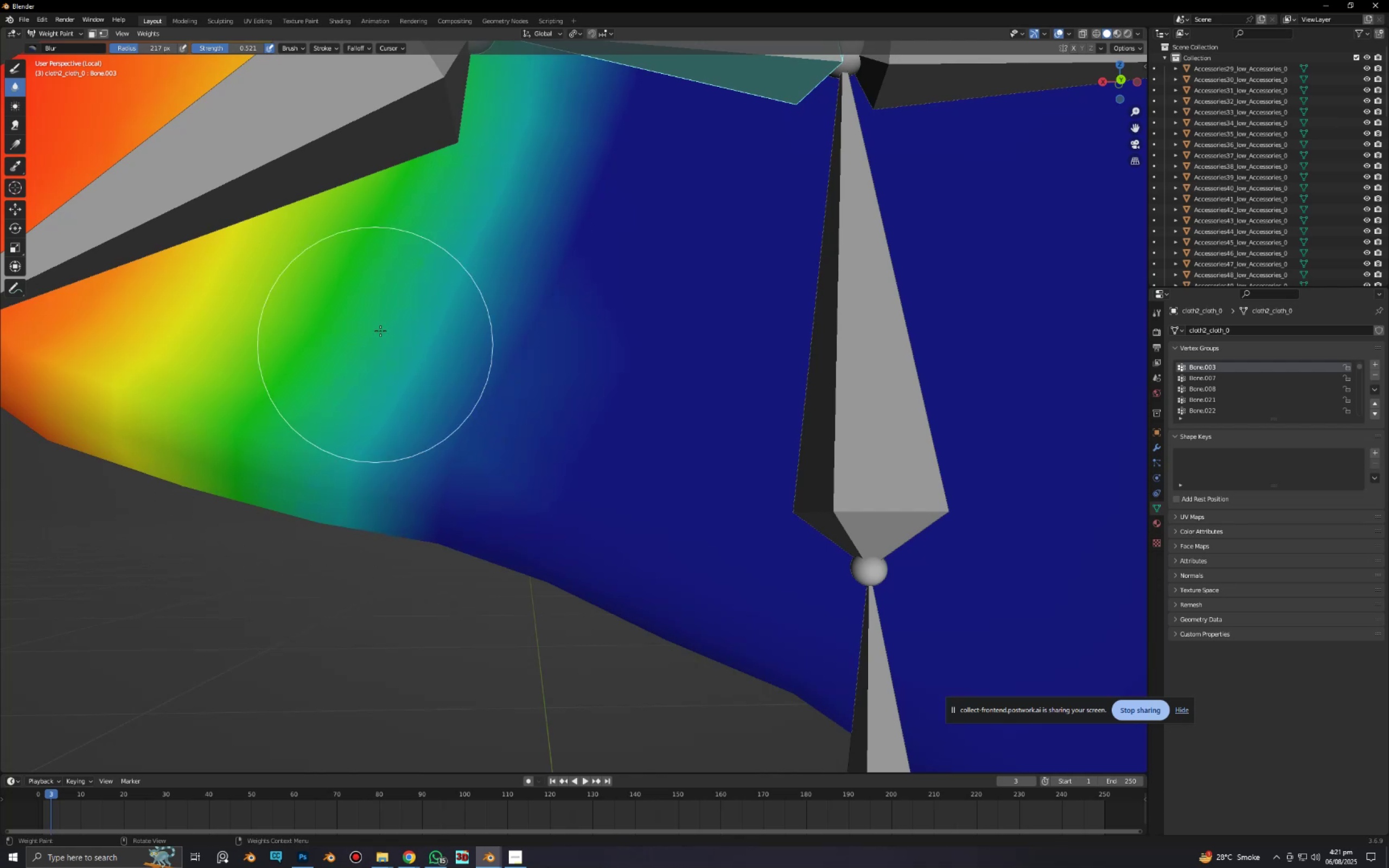 
left_click_drag(start_coordinate=[379, 334], to_coordinate=[257, 488])
 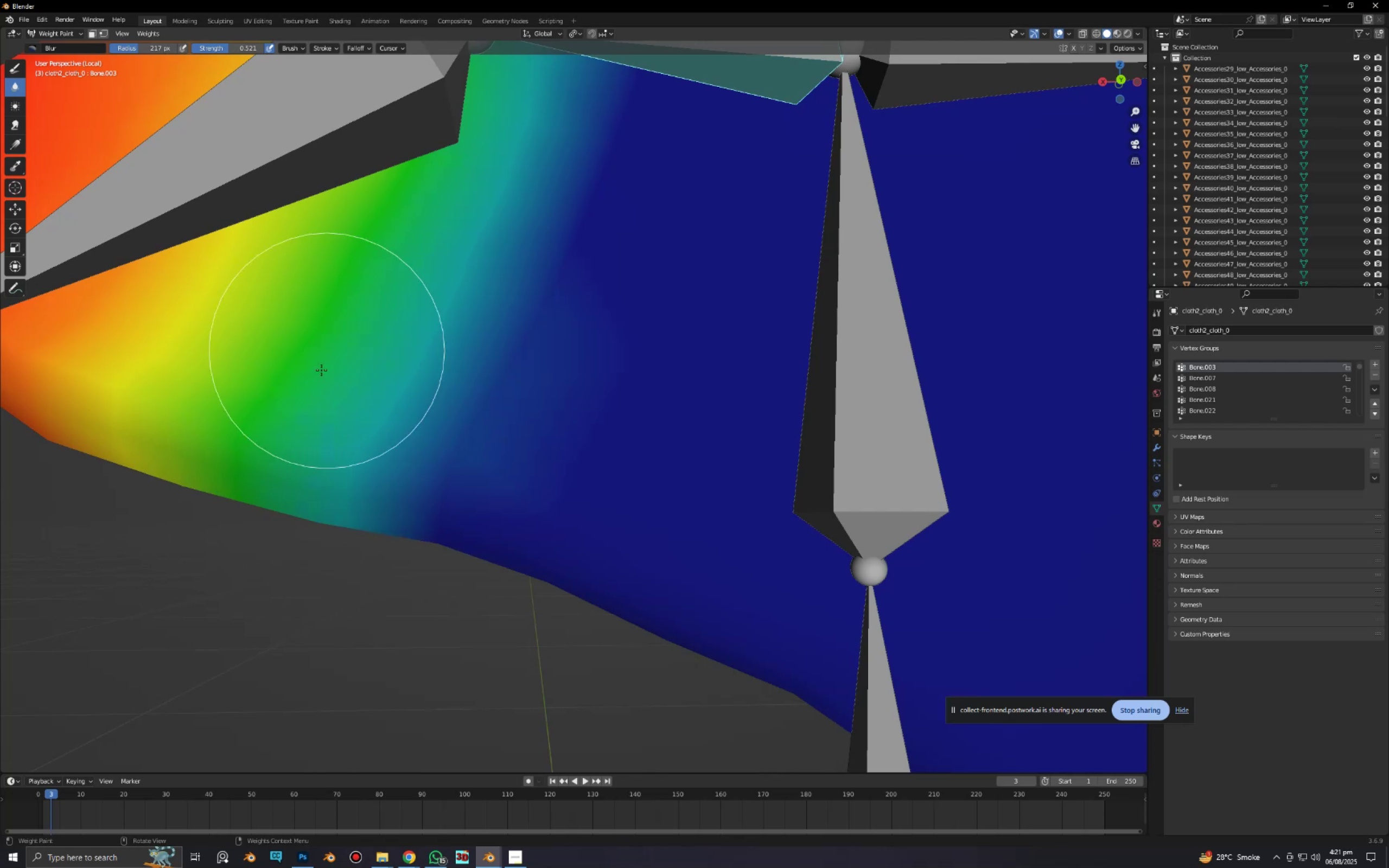 
left_click_drag(start_coordinate=[315, 391], to_coordinate=[202, 668])
 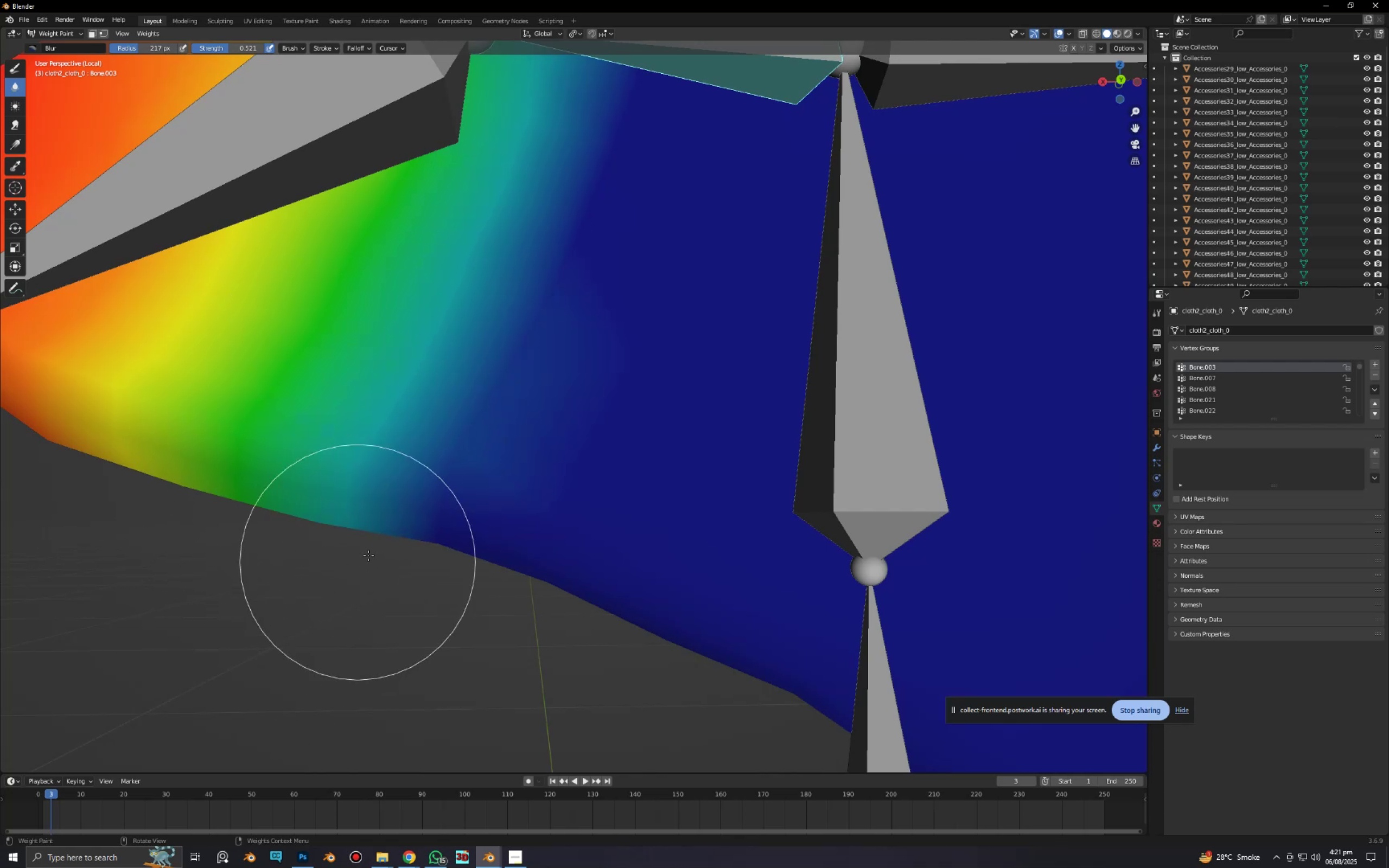 
scroll: coordinate [383, 551], scroll_direction: down, amount: 2.0
 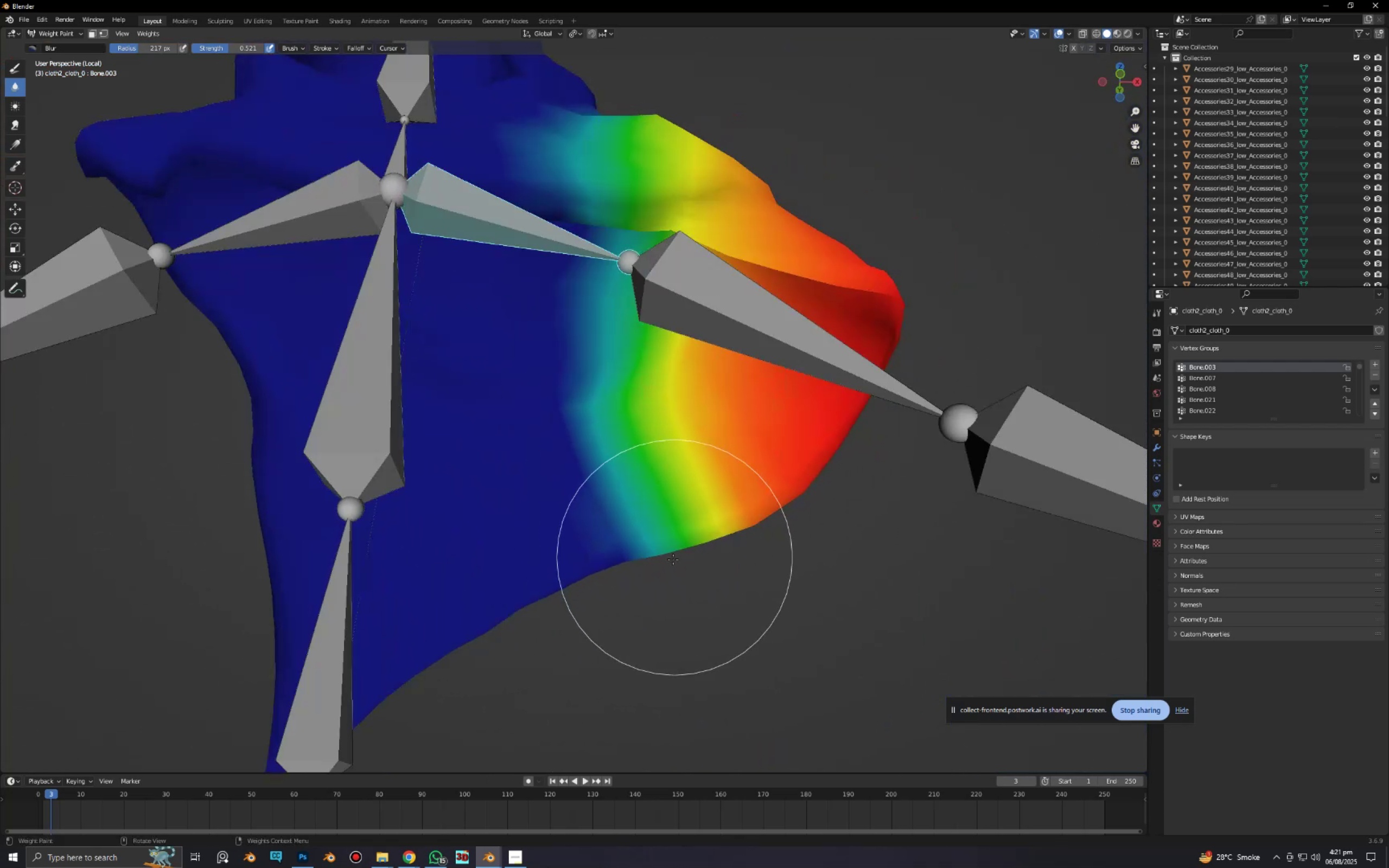 
scroll: coordinate [650, 555], scroll_direction: up, amount: 3.0
 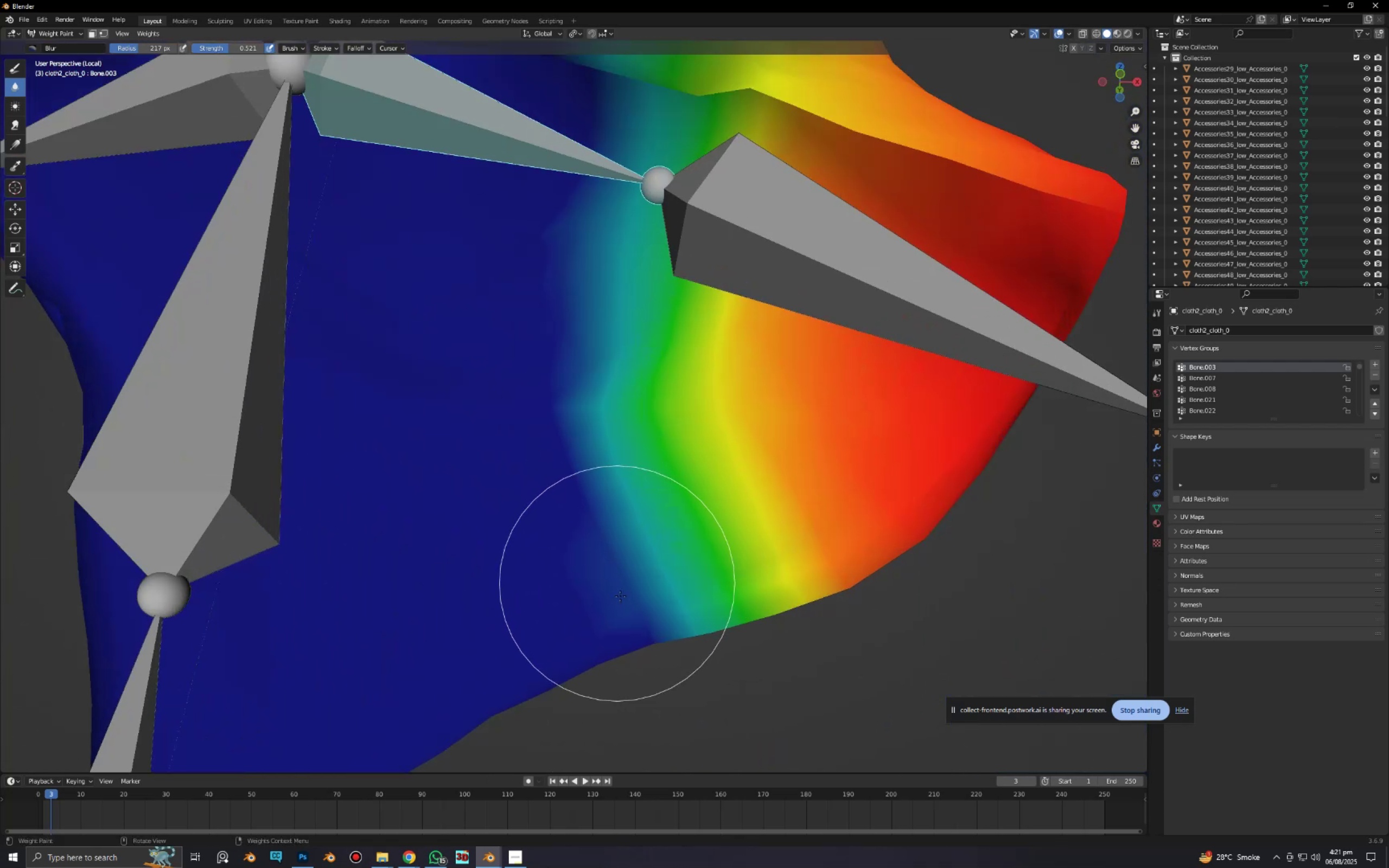 
left_click_drag(start_coordinate=[625, 634], to_coordinate=[583, 436])
 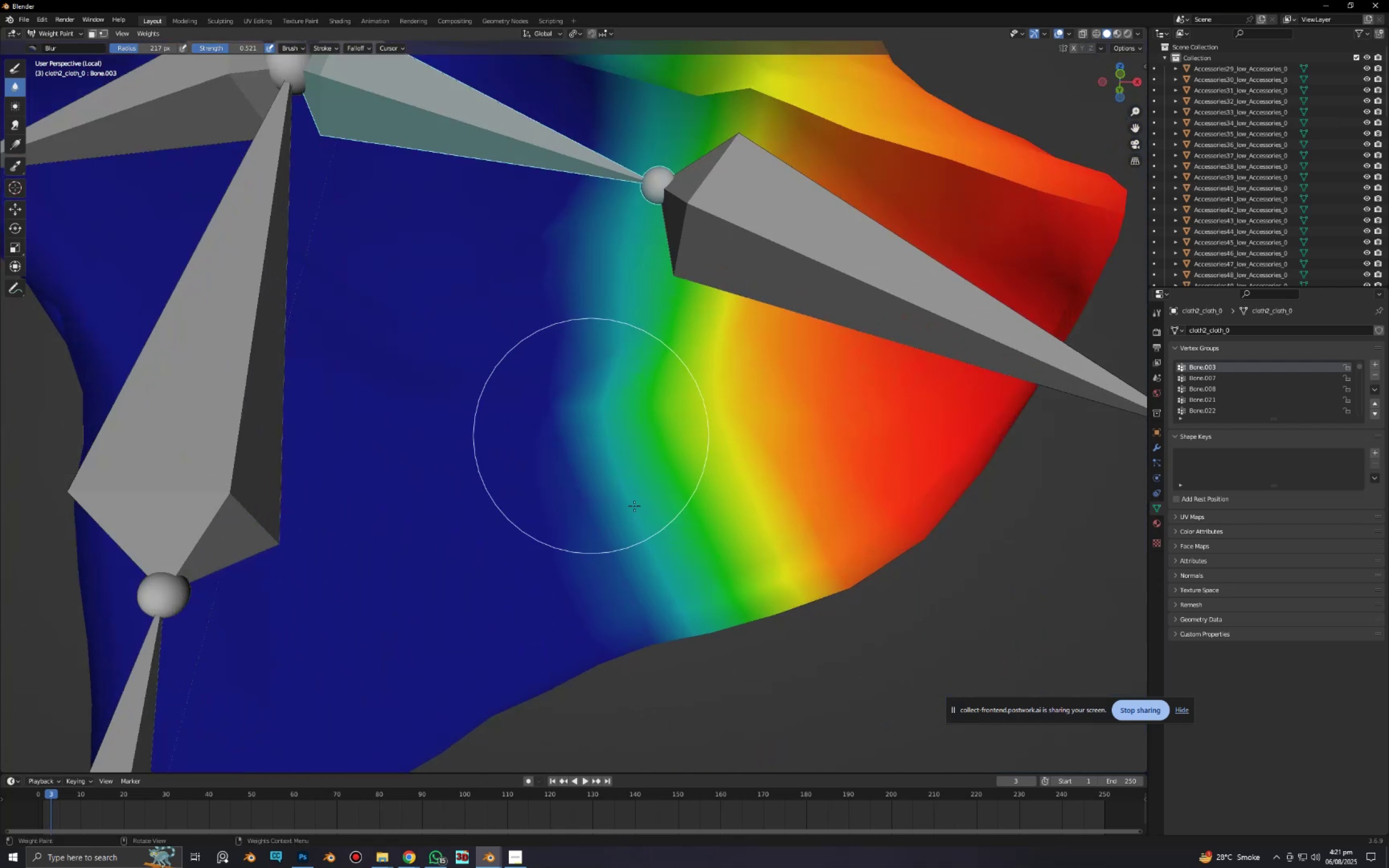 
left_click_drag(start_coordinate=[687, 624], to_coordinate=[689, 596])
 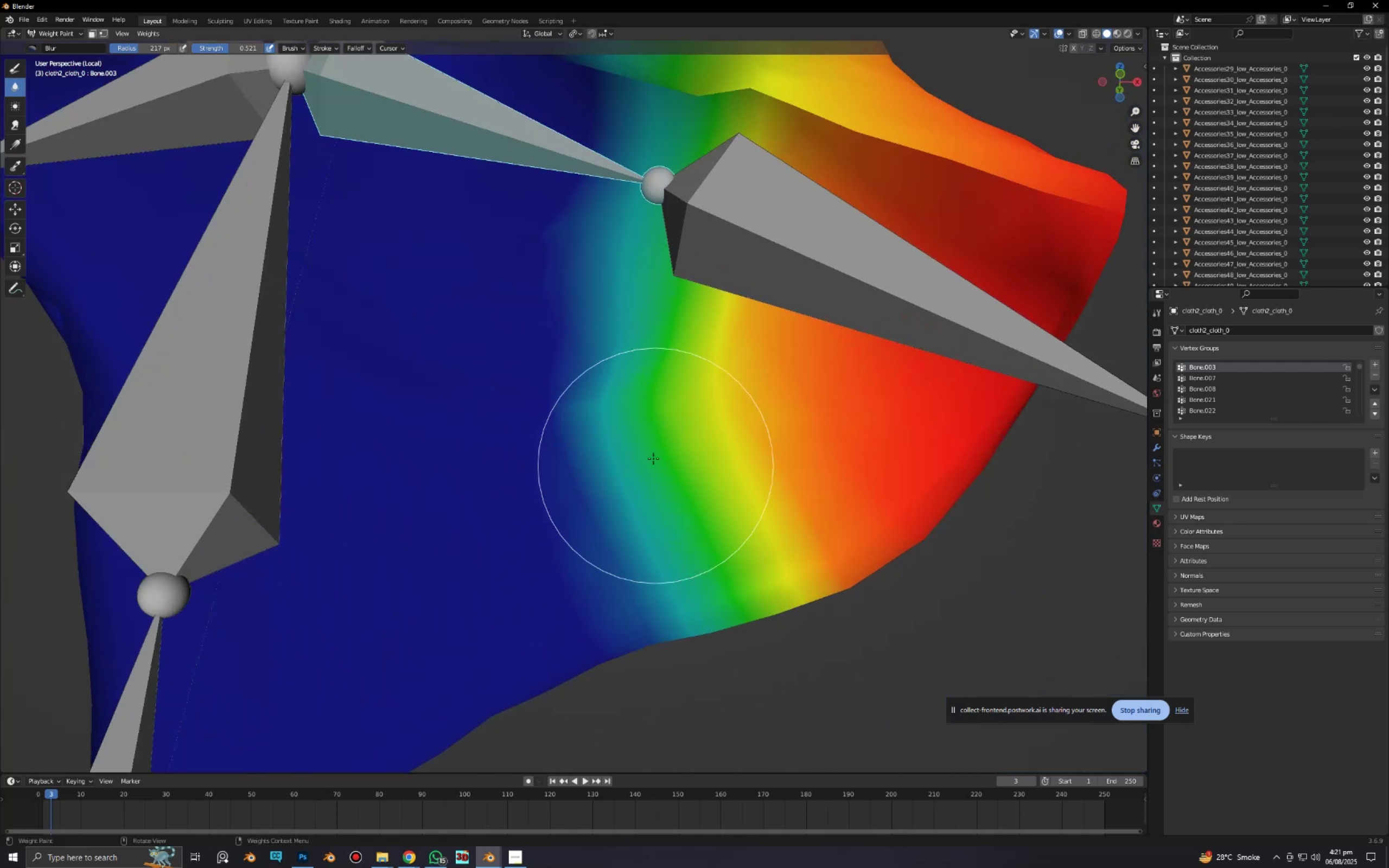 
left_click_drag(start_coordinate=[667, 493], to_coordinate=[682, 532])
 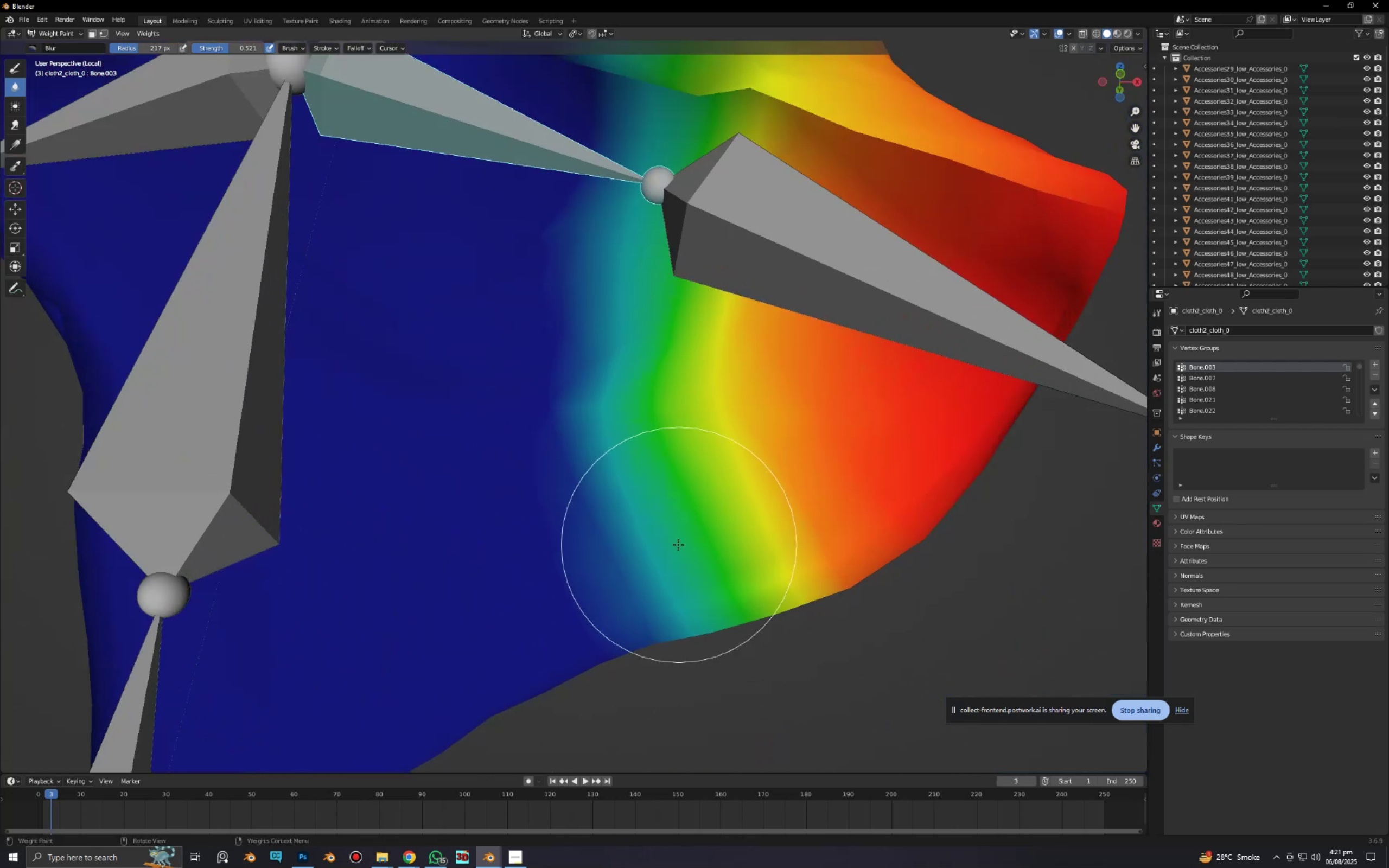 
scroll: coordinate [664, 554], scroll_direction: up, amount: 4.0
 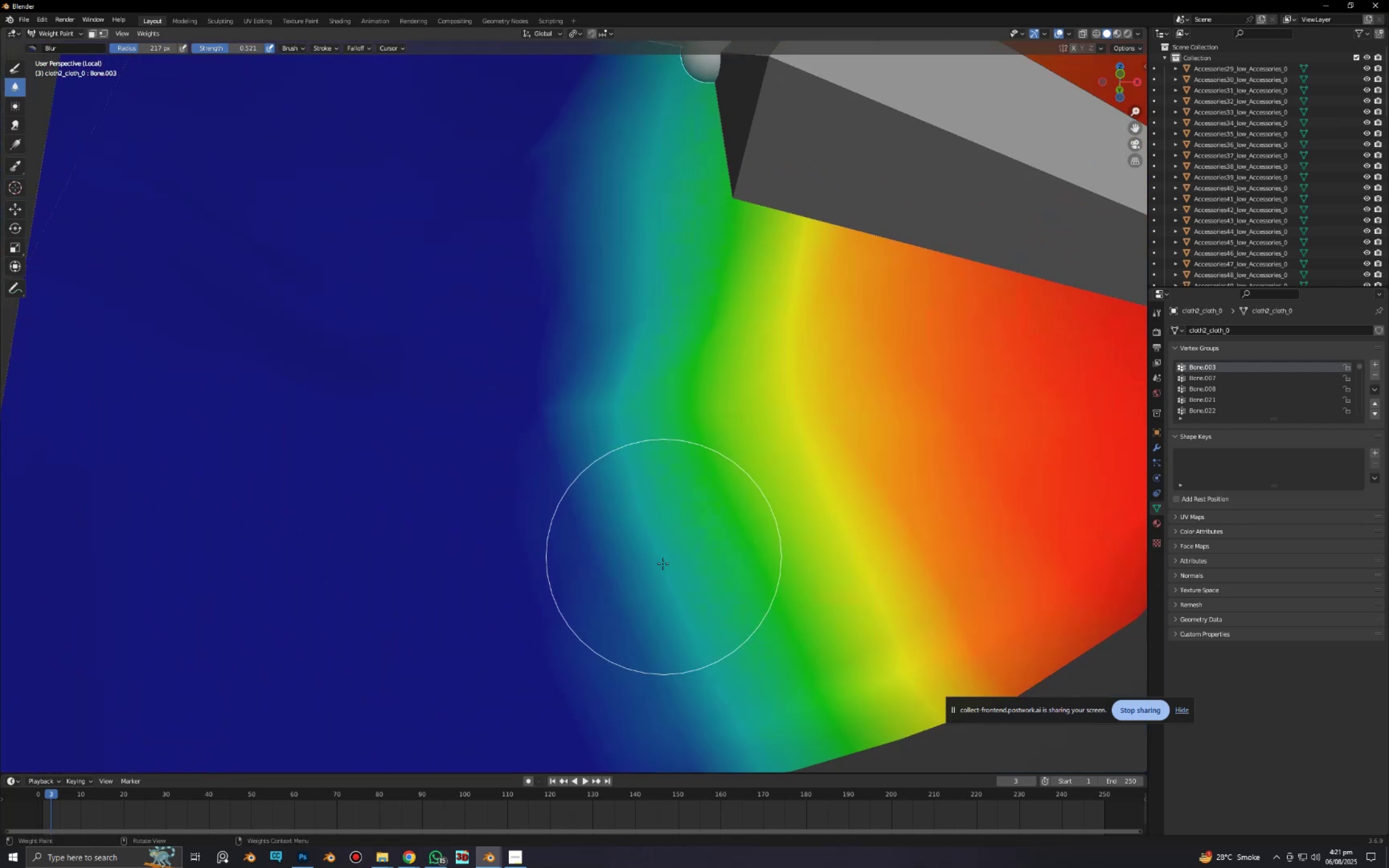 
hold_key(key=ShiftLeft, duration=0.31)
 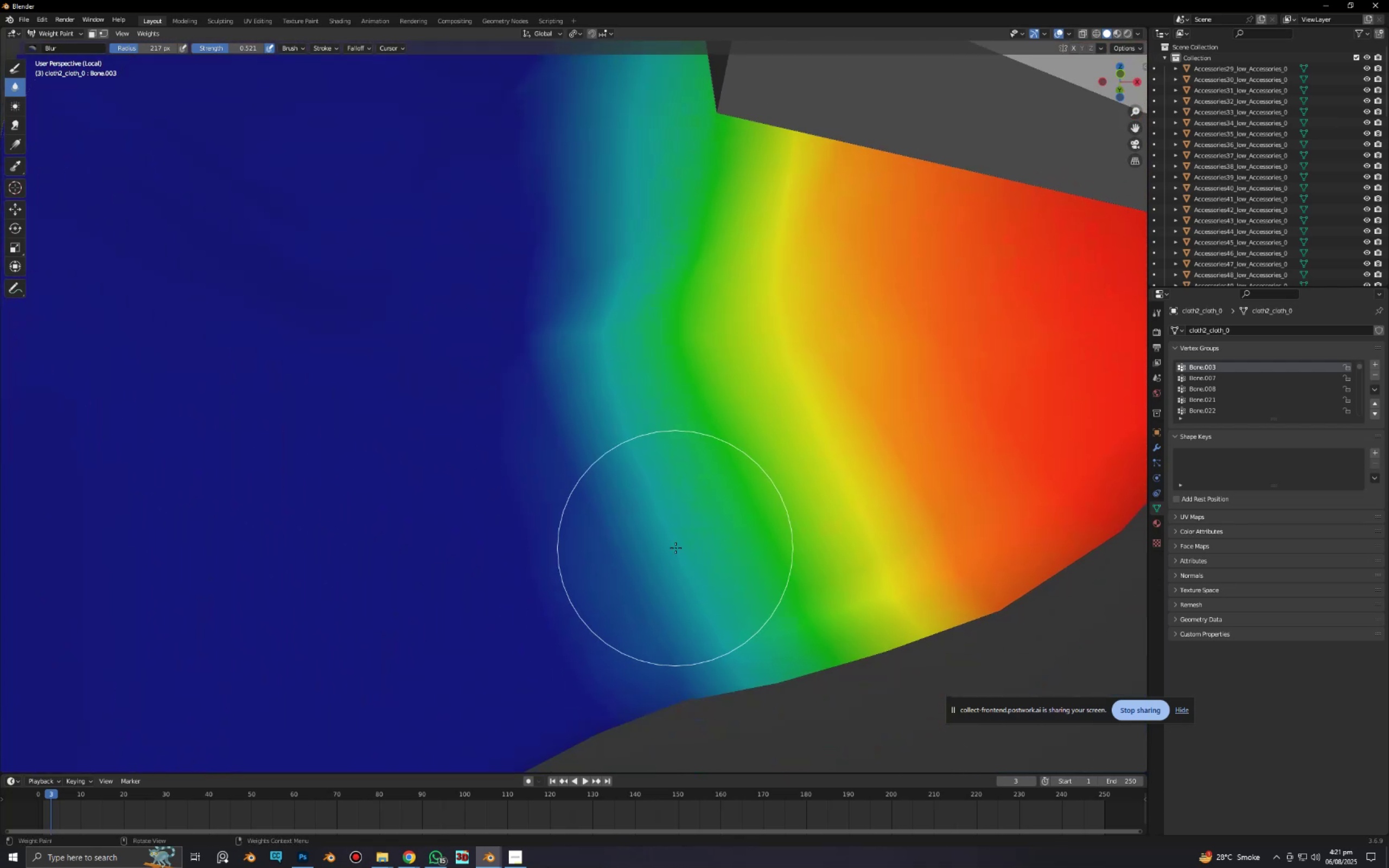 
left_click_drag(start_coordinate=[676, 548], to_coordinate=[715, 626])
 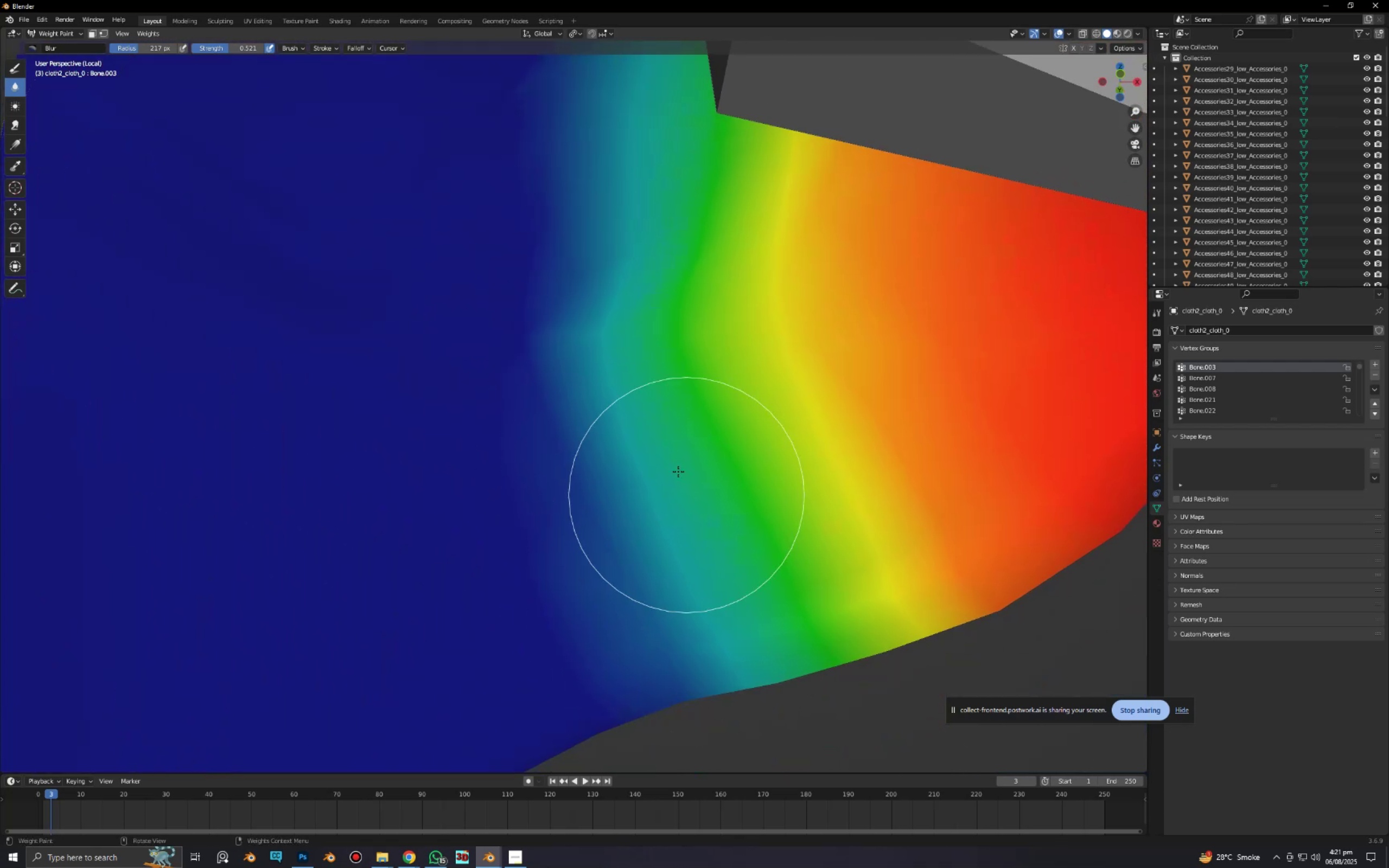 
left_click_drag(start_coordinate=[684, 490], to_coordinate=[712, 634])
 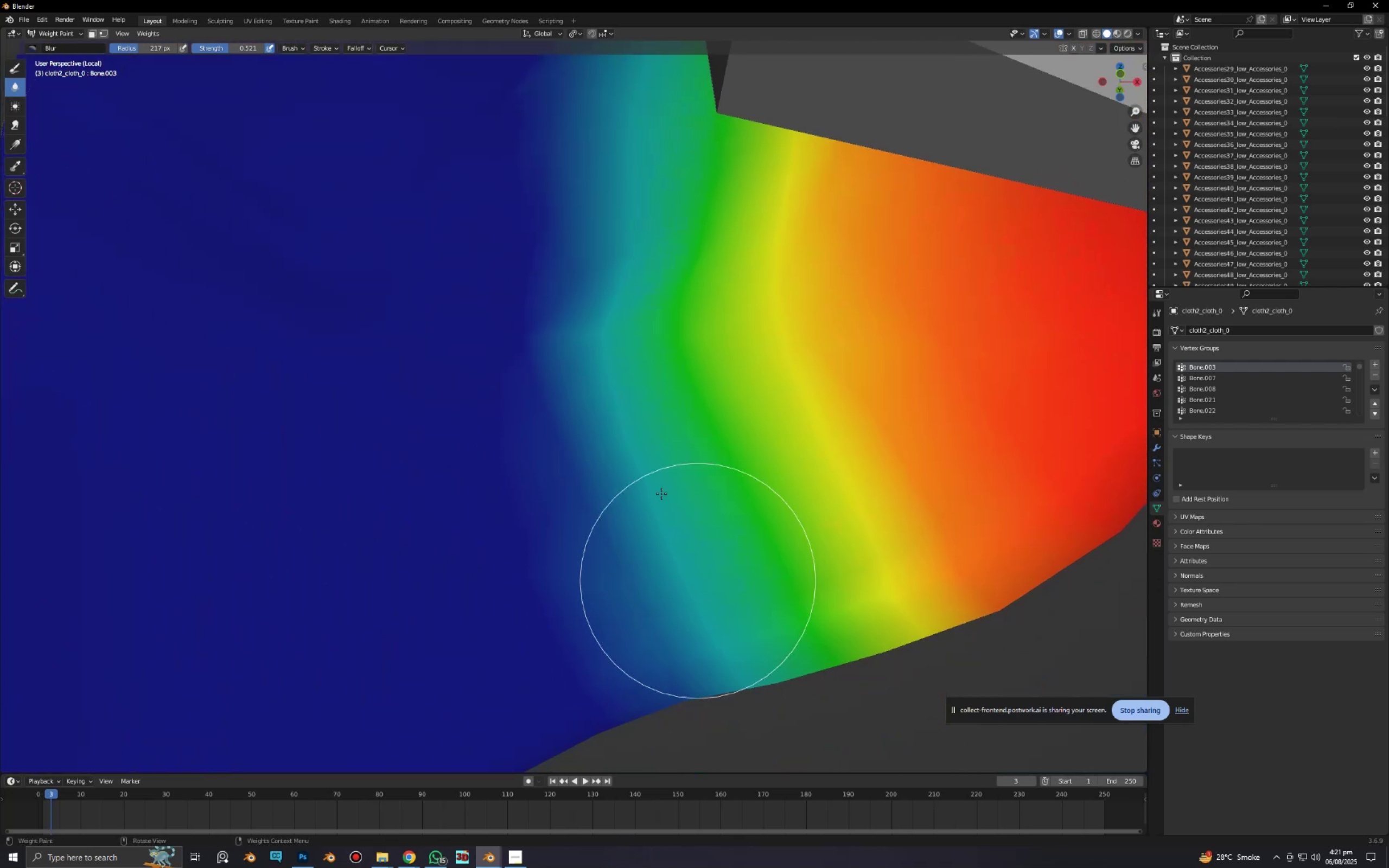 
left_click_drag(start_coordinate=[646, 458], to_coordinate=[676, 584])
 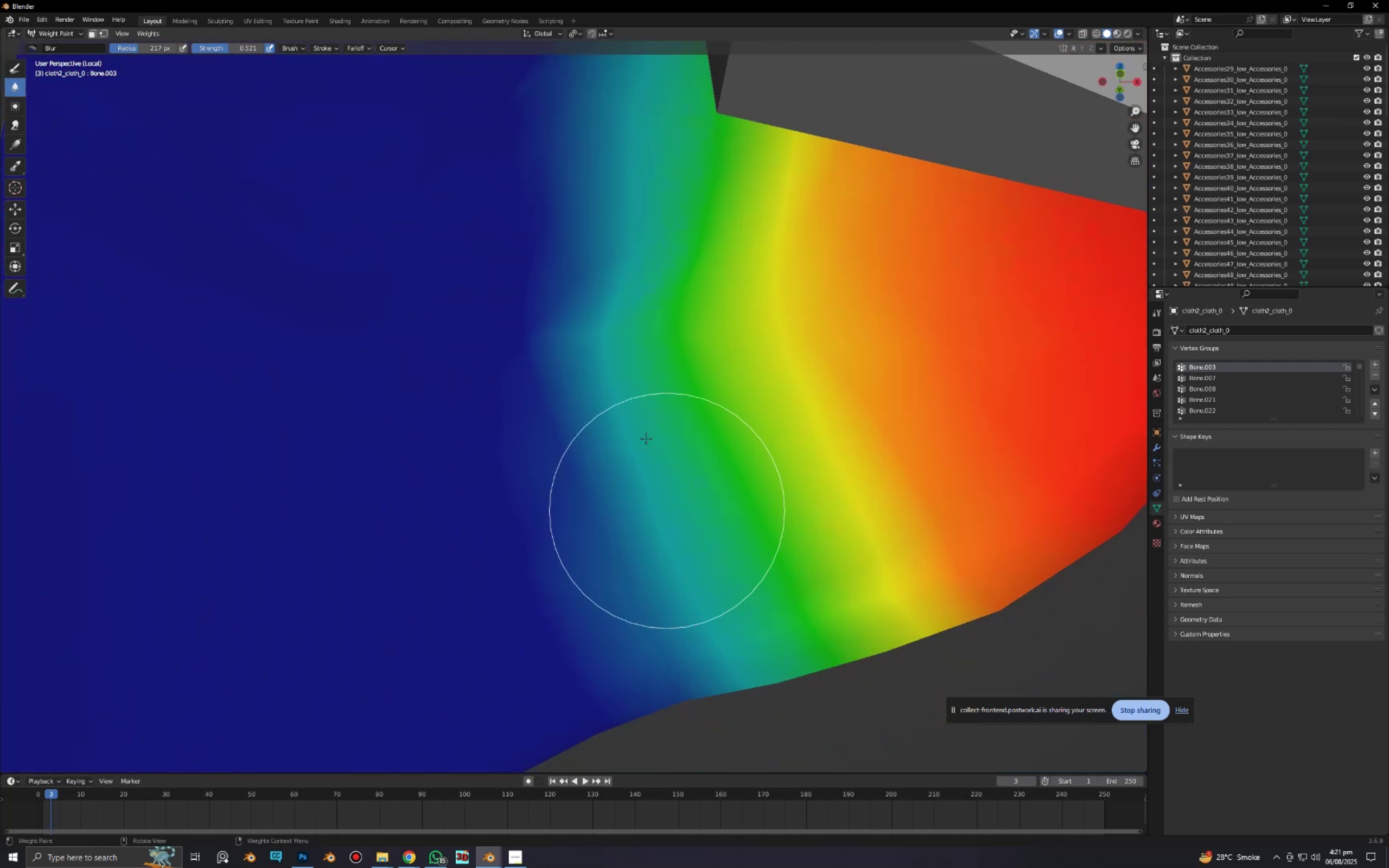 
left_click_drag(start_coordinate=[645, 432], to_coordinate=[693, 562])
 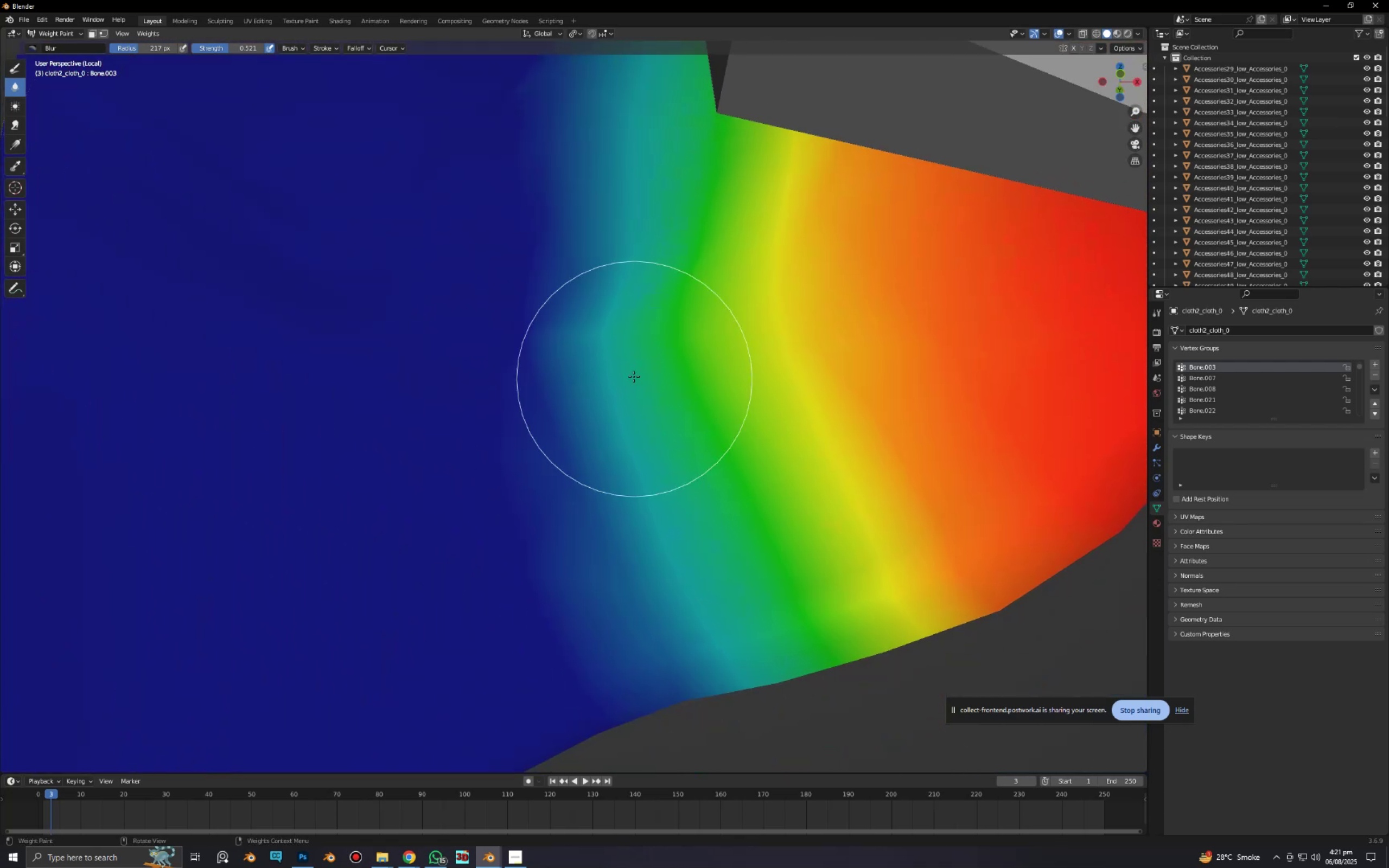 
left_click_drag(start_coordinate=[634, 378], to_coordinate=[635, 459])
 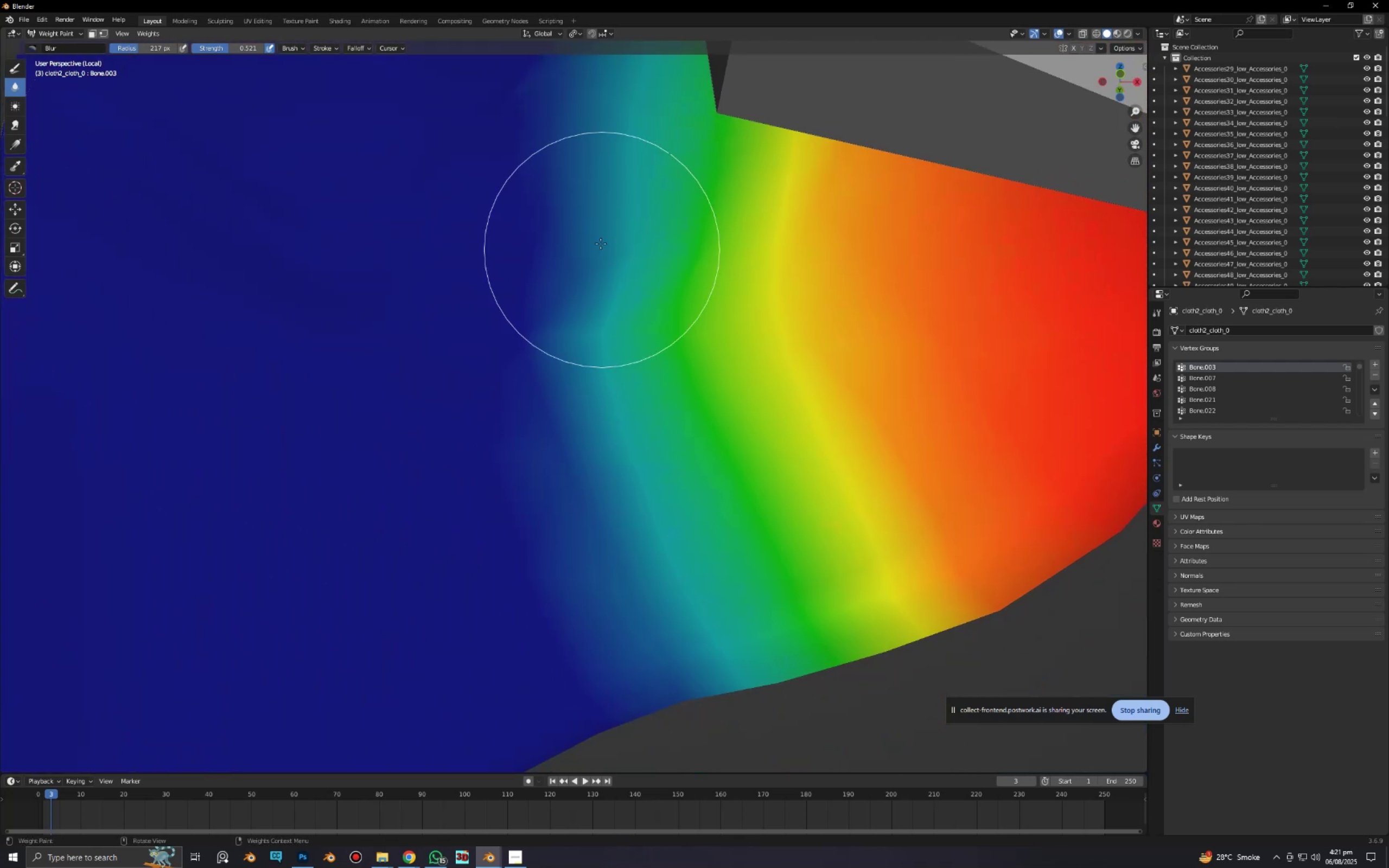 
left_click_drag(start_coordinate=[601, 244], to_coordinate=[611, 355])
 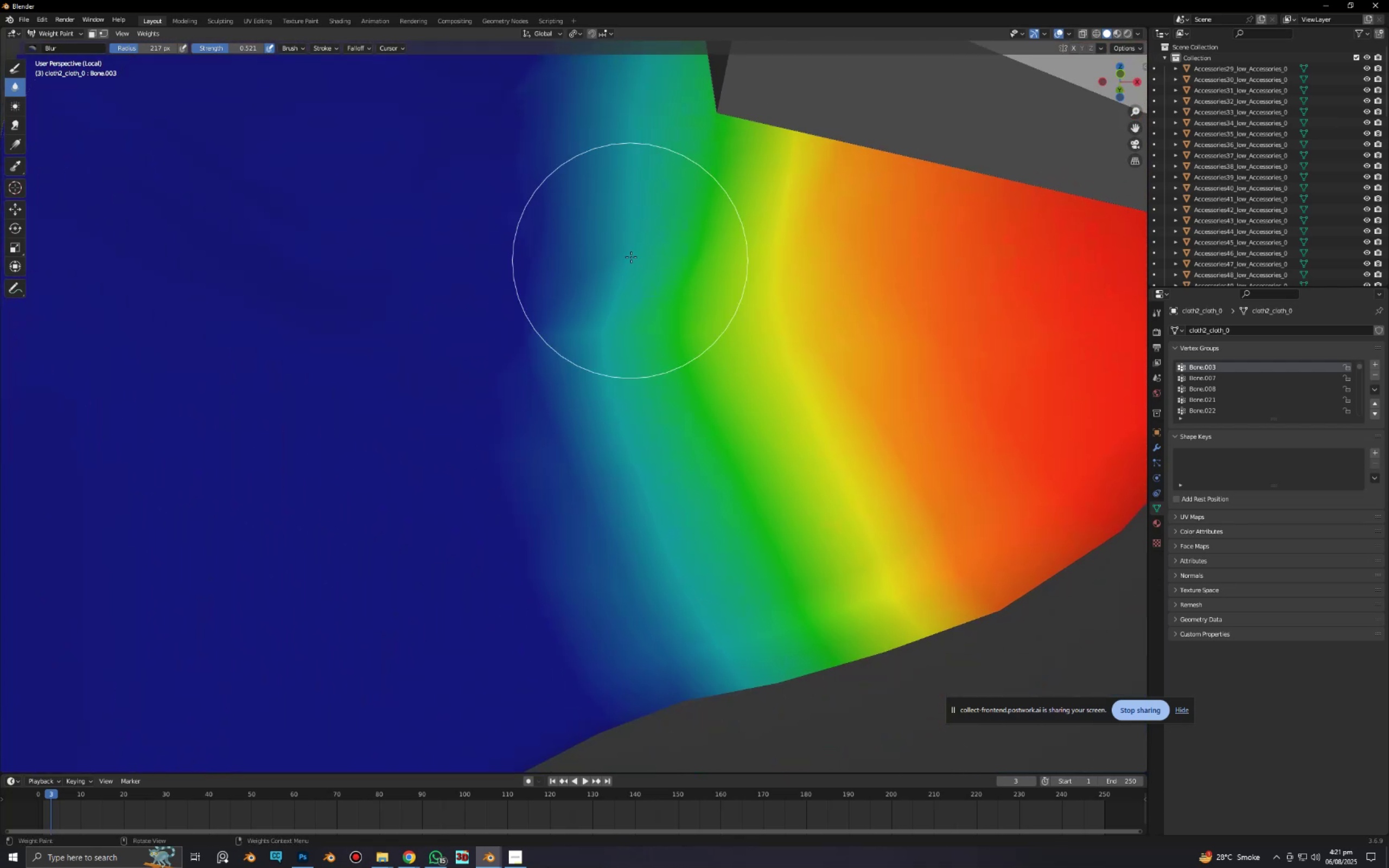 
left_click_drag(start_coordinate=[633, 258], to_coordinate=[654, 222])
 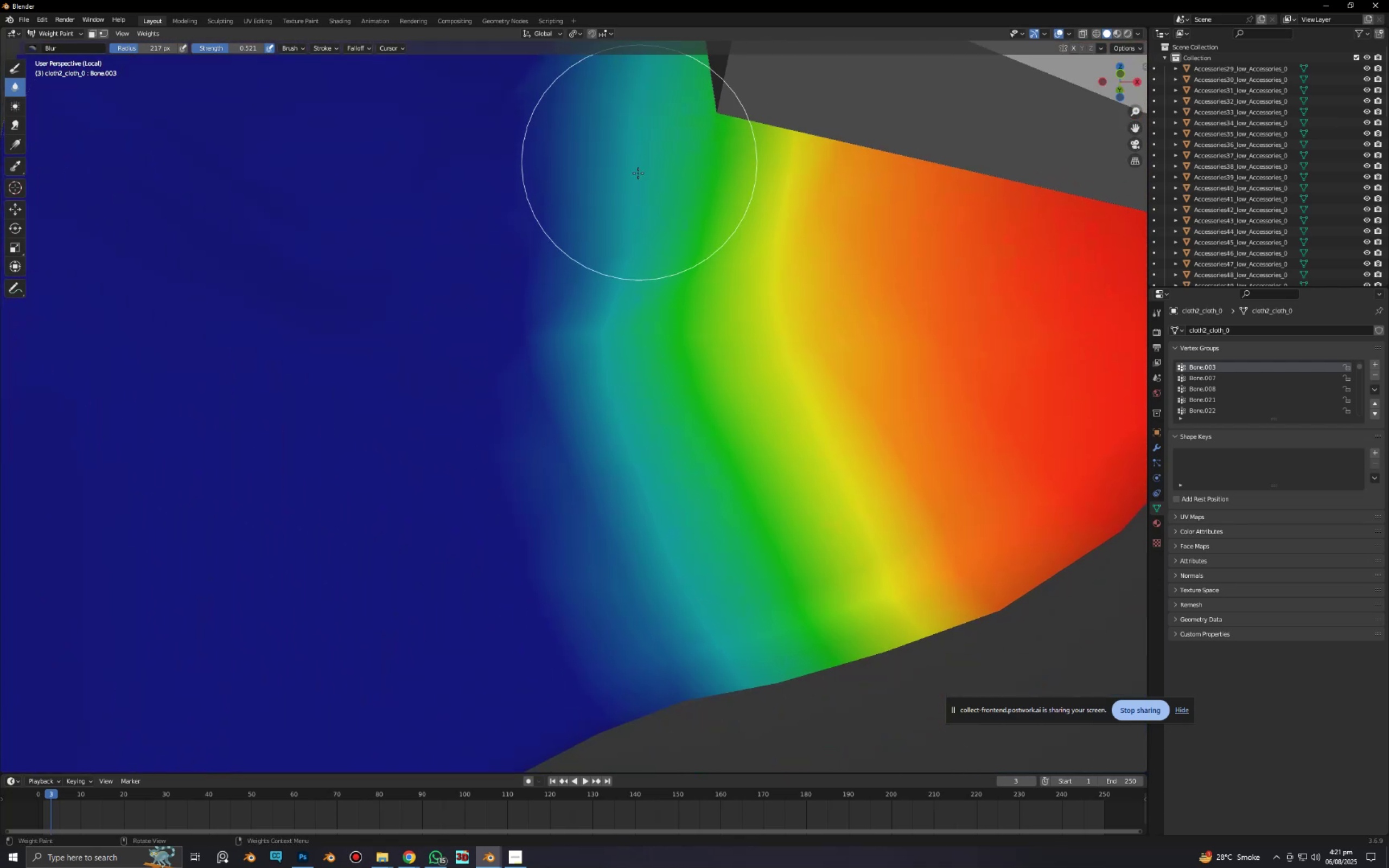 
left_click_drag(start_coordinate=[640, 151], to_coordinate=[628, 290])
 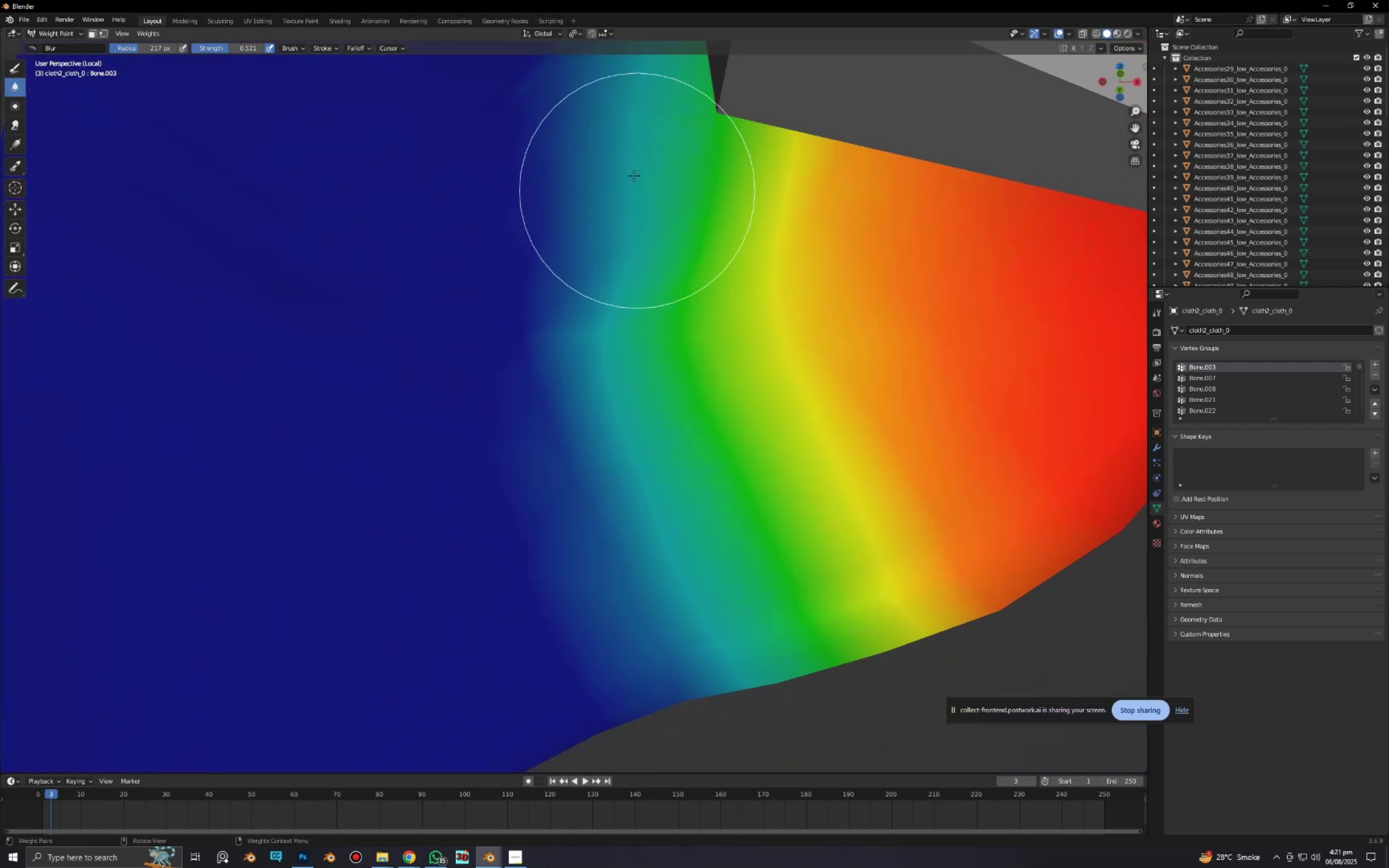 
left_click_drag(start_coordinate=[633, 184], to_coordinate=[623, 285])
 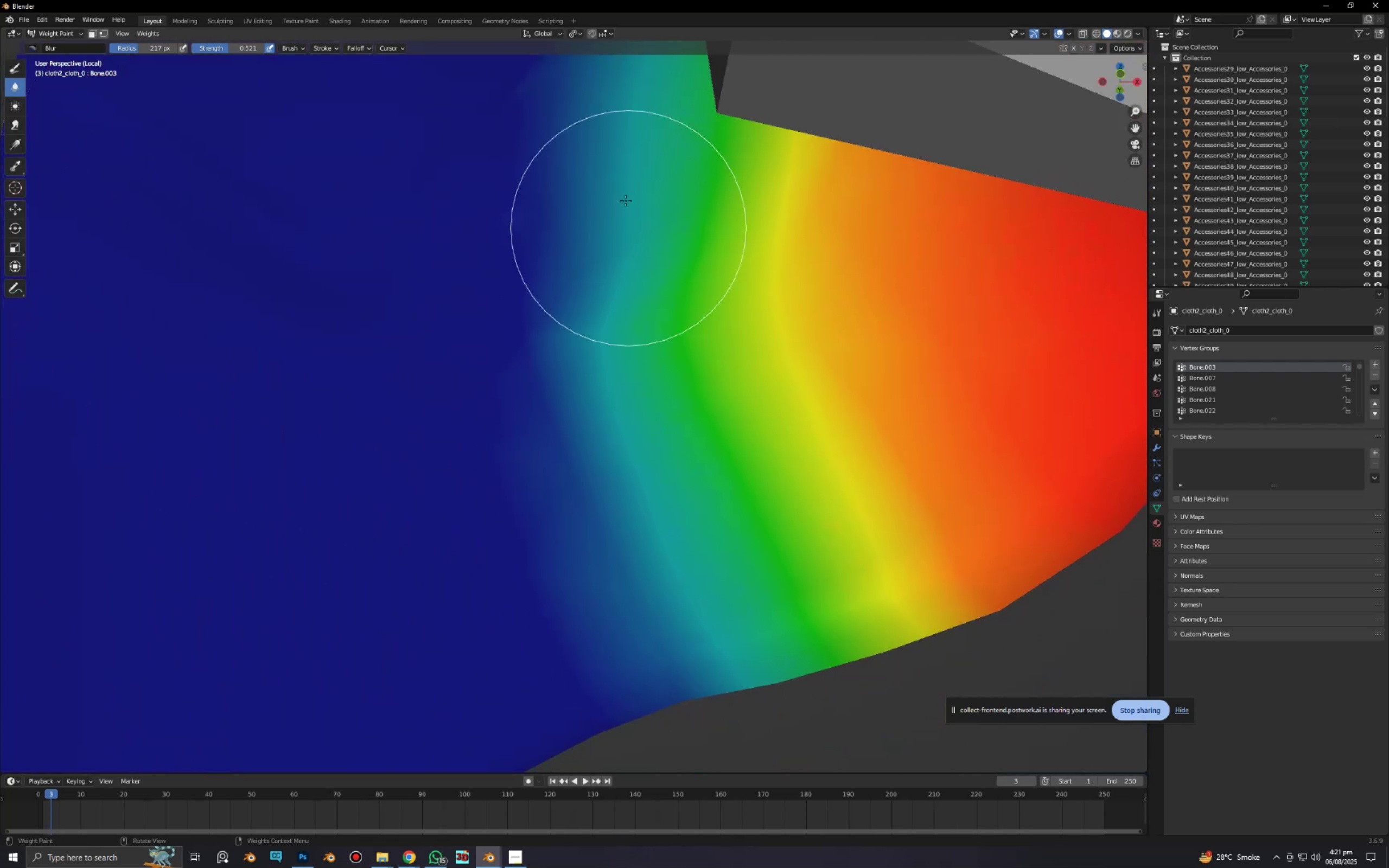 
left_click_drag(start_coordinate=[626, 207], to_coordinate=[626, 379])
 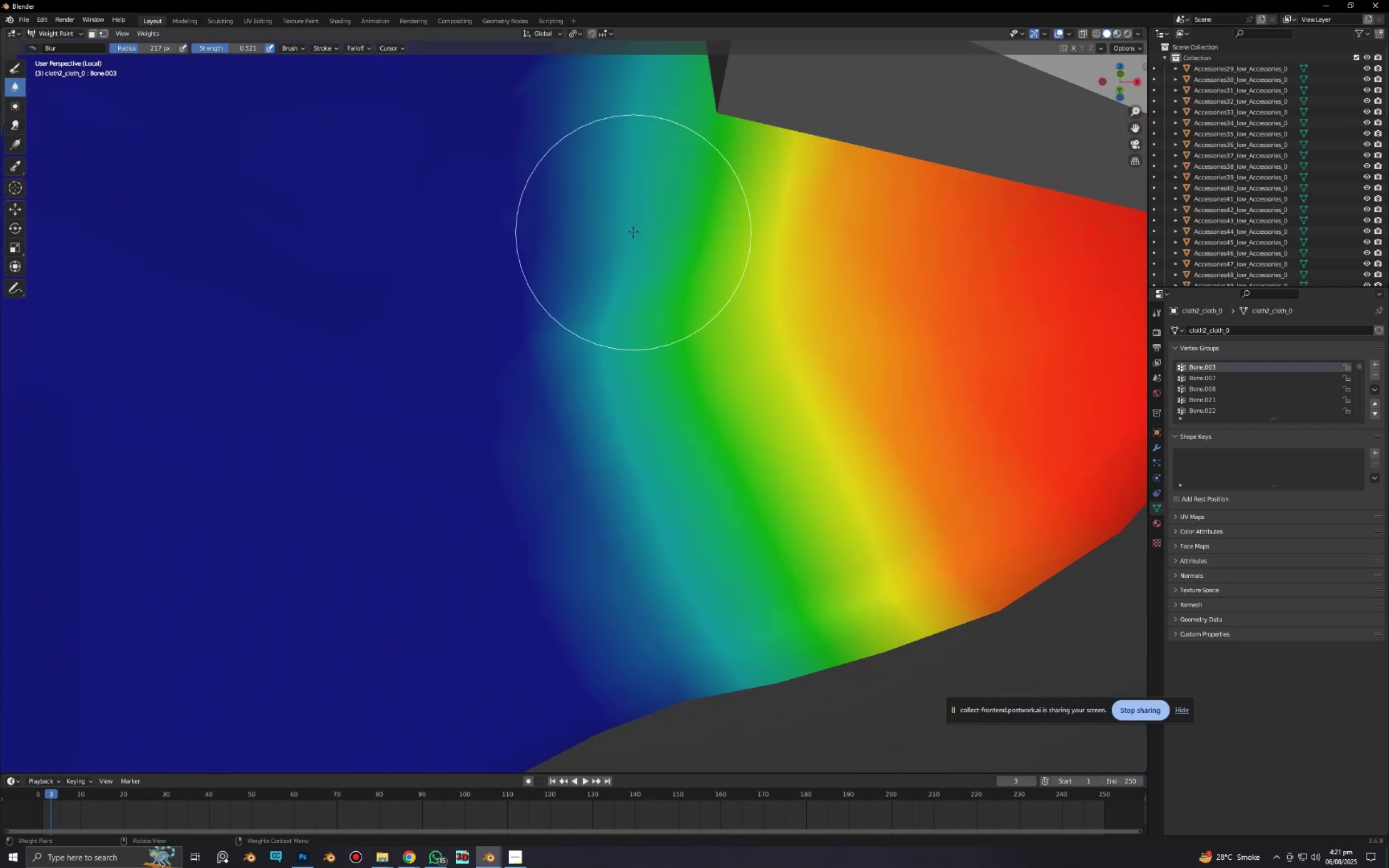 
hold_key(key=ShiftLeft, duration=0.39)
scroll: coordinate [643, 192], scroll_direction: down, amount: 1.0
 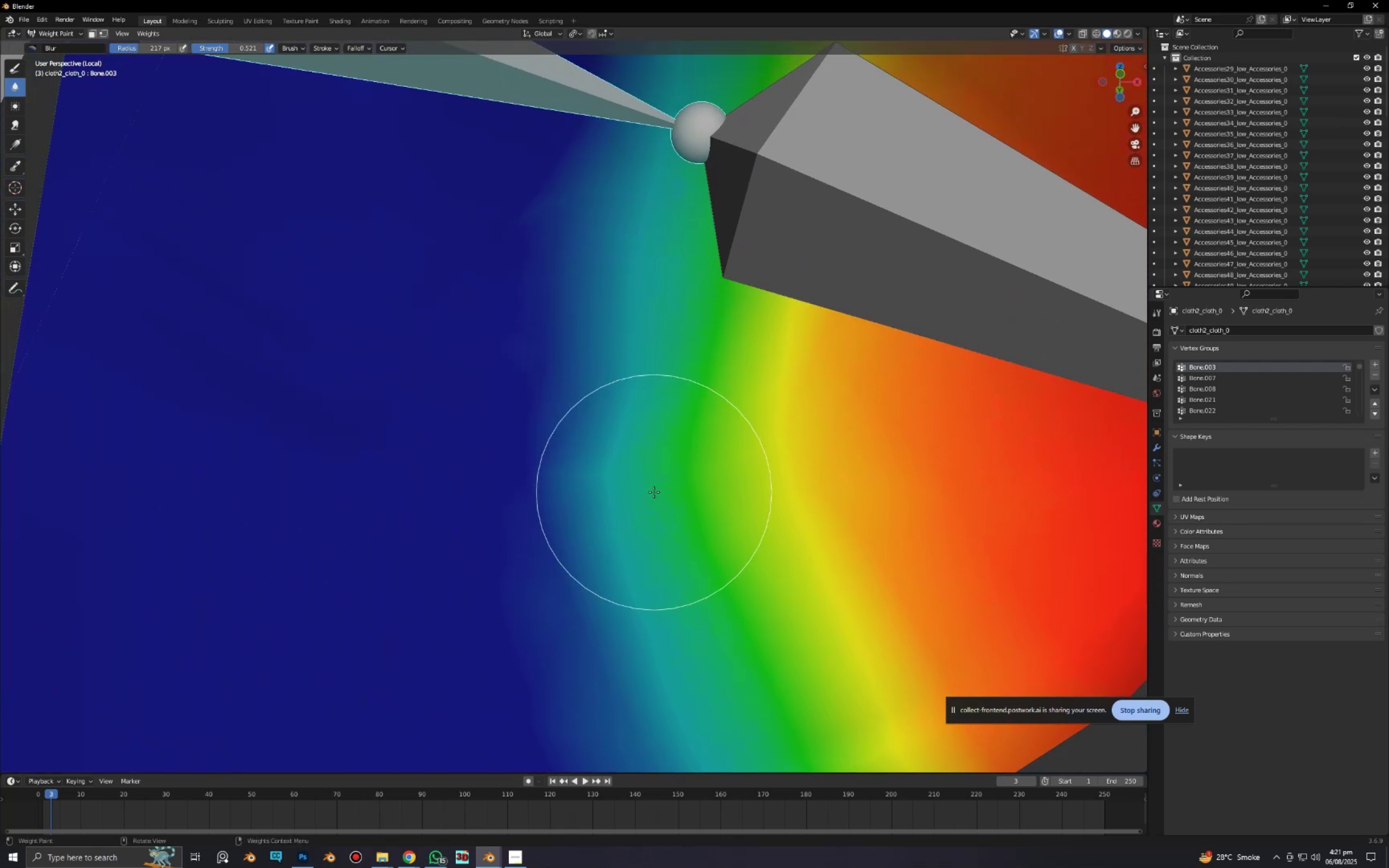 
left_click_drag(start_coordinate=[638, 452], to_coordinate=[704, 207])
 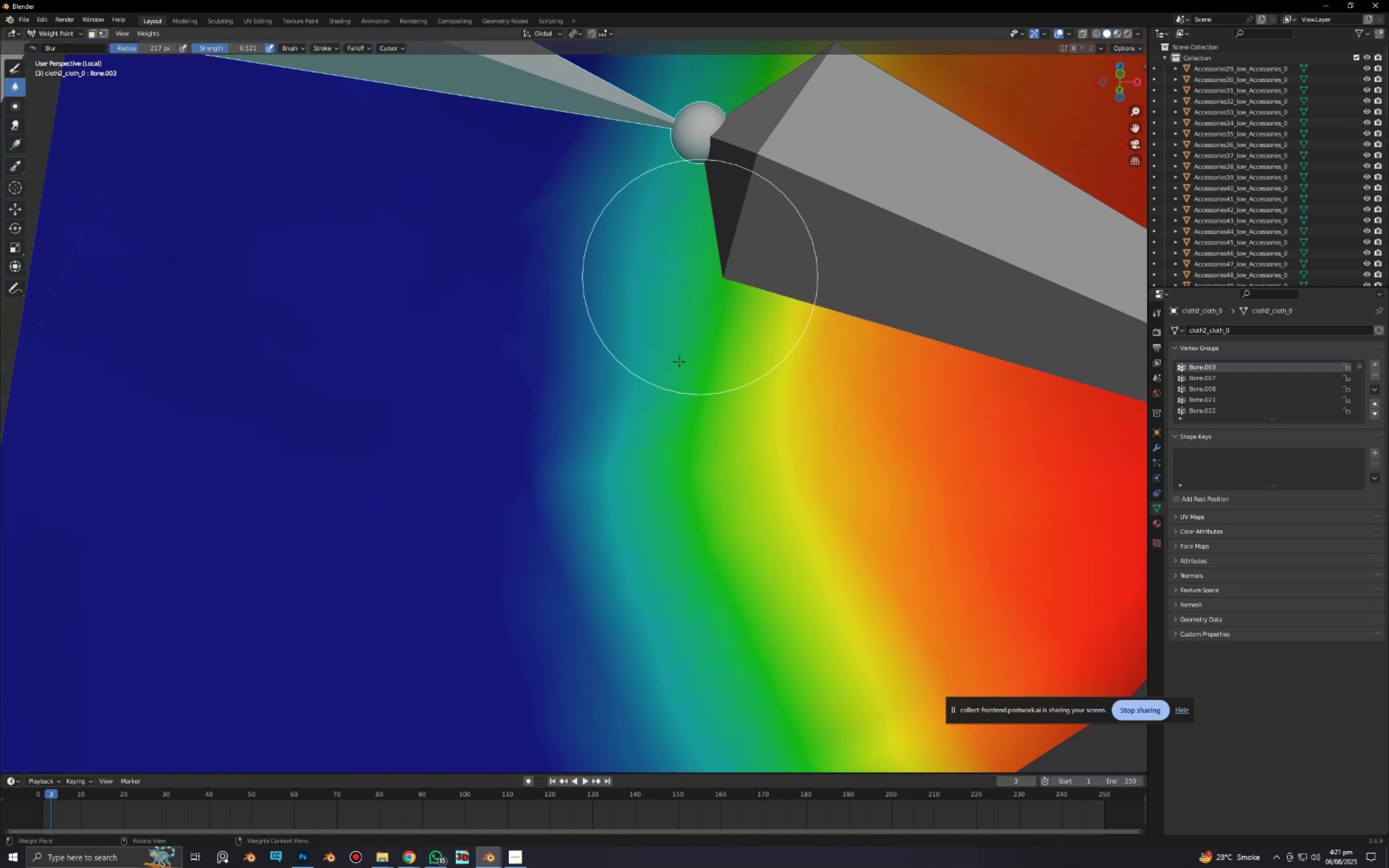 
left_click_drag(start_coordinate=[671, 385], to_coordinate=[687, 309])
 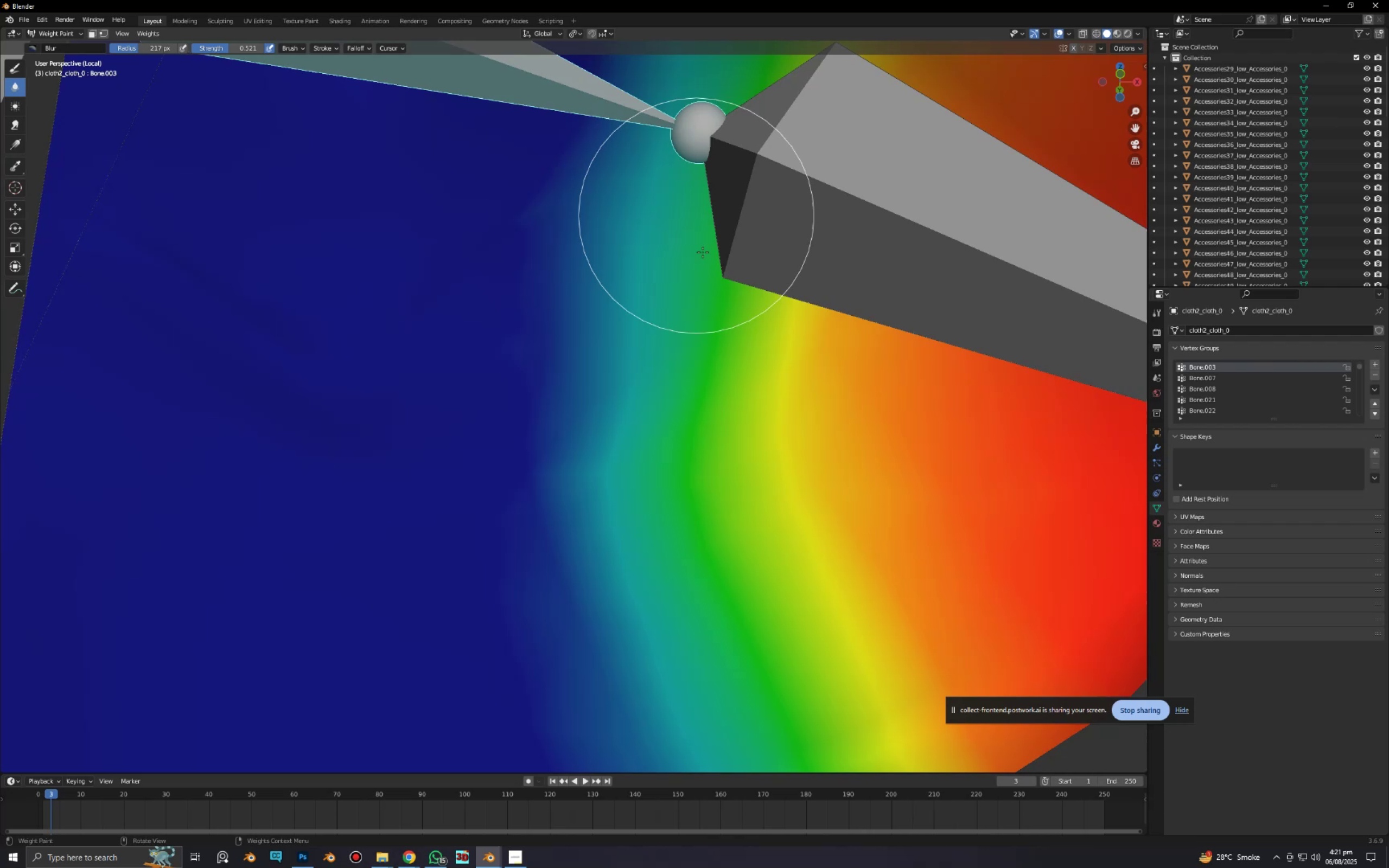 
left_click_drag(start_coordinate=[704, 282], to_coordinate=[694, 320])
 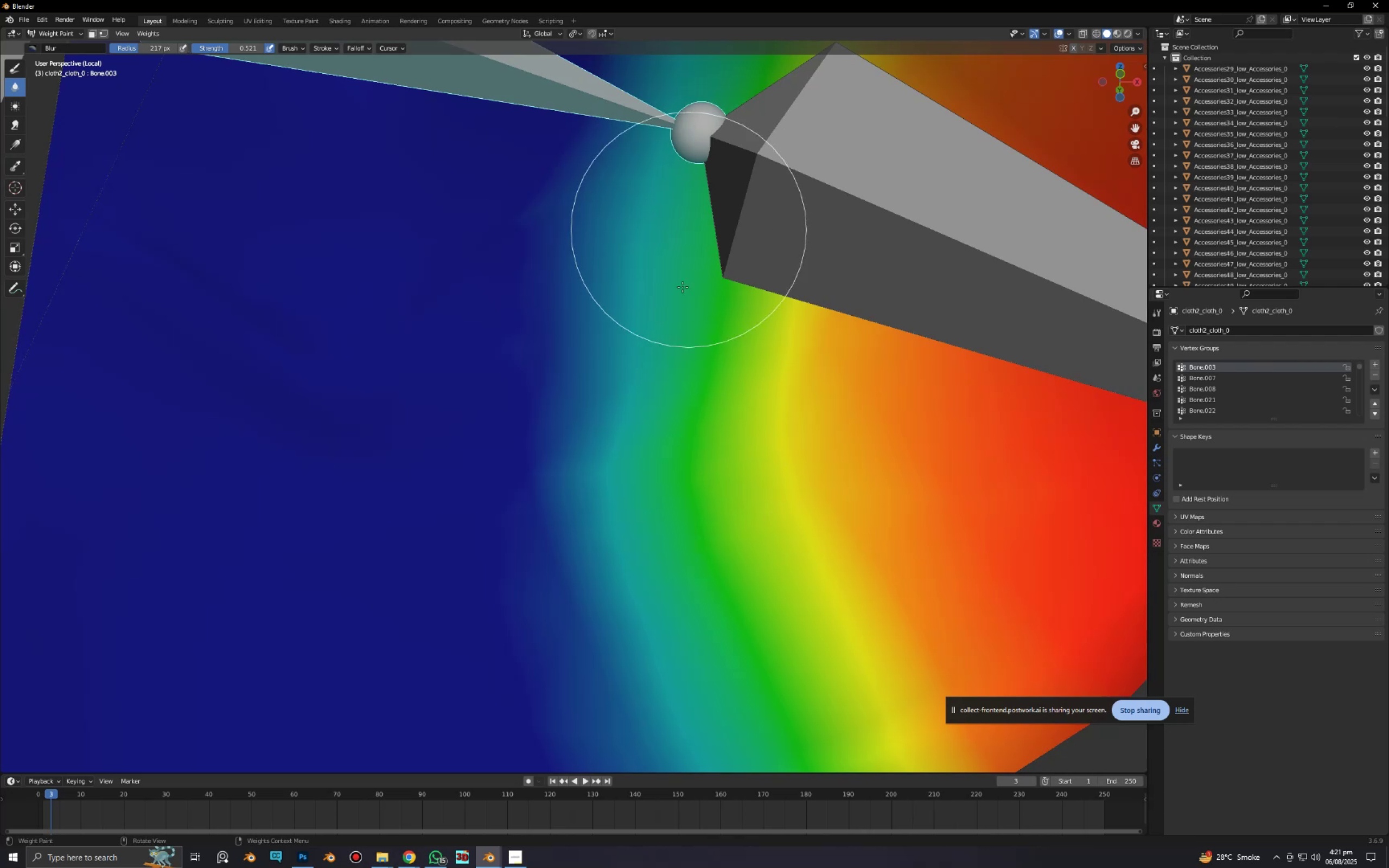 
left_click_drag(start_coordinate=[653, 394], to_coordinate=[684, 277])
 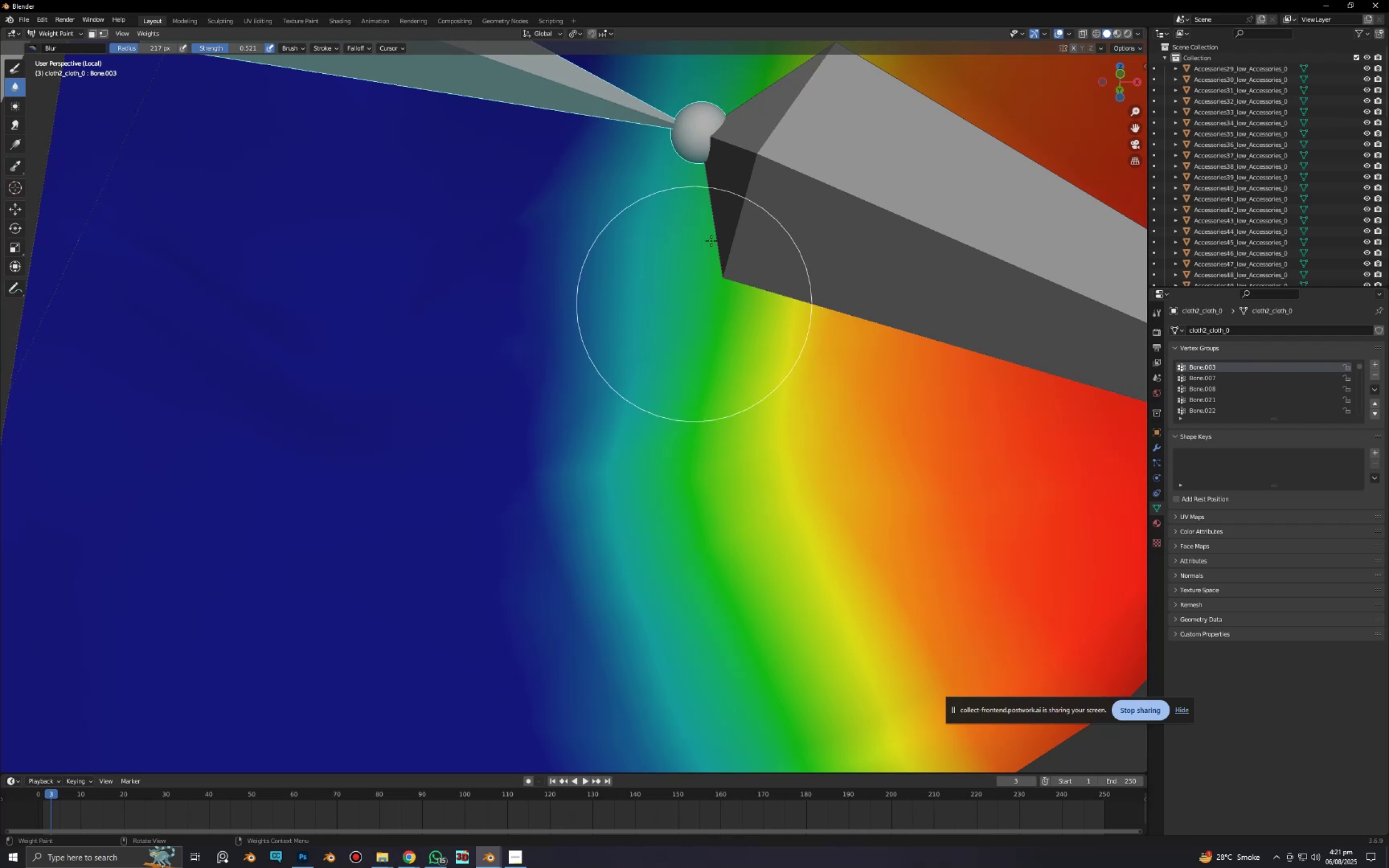 
key(Shift+ShiftLeft)
 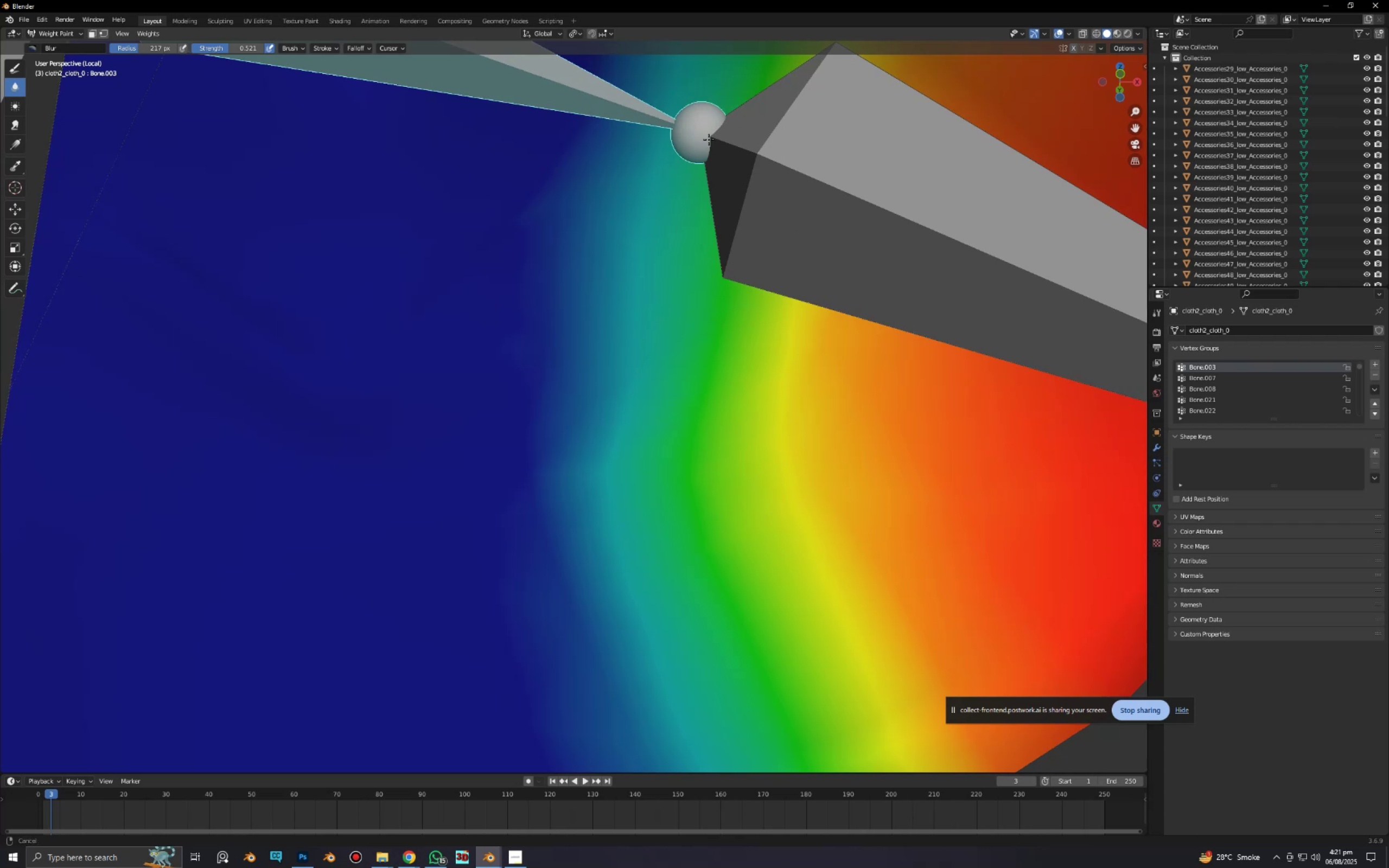 
scroll: coordinate [709, 139], scroll_direction: down, amount: 1.0
 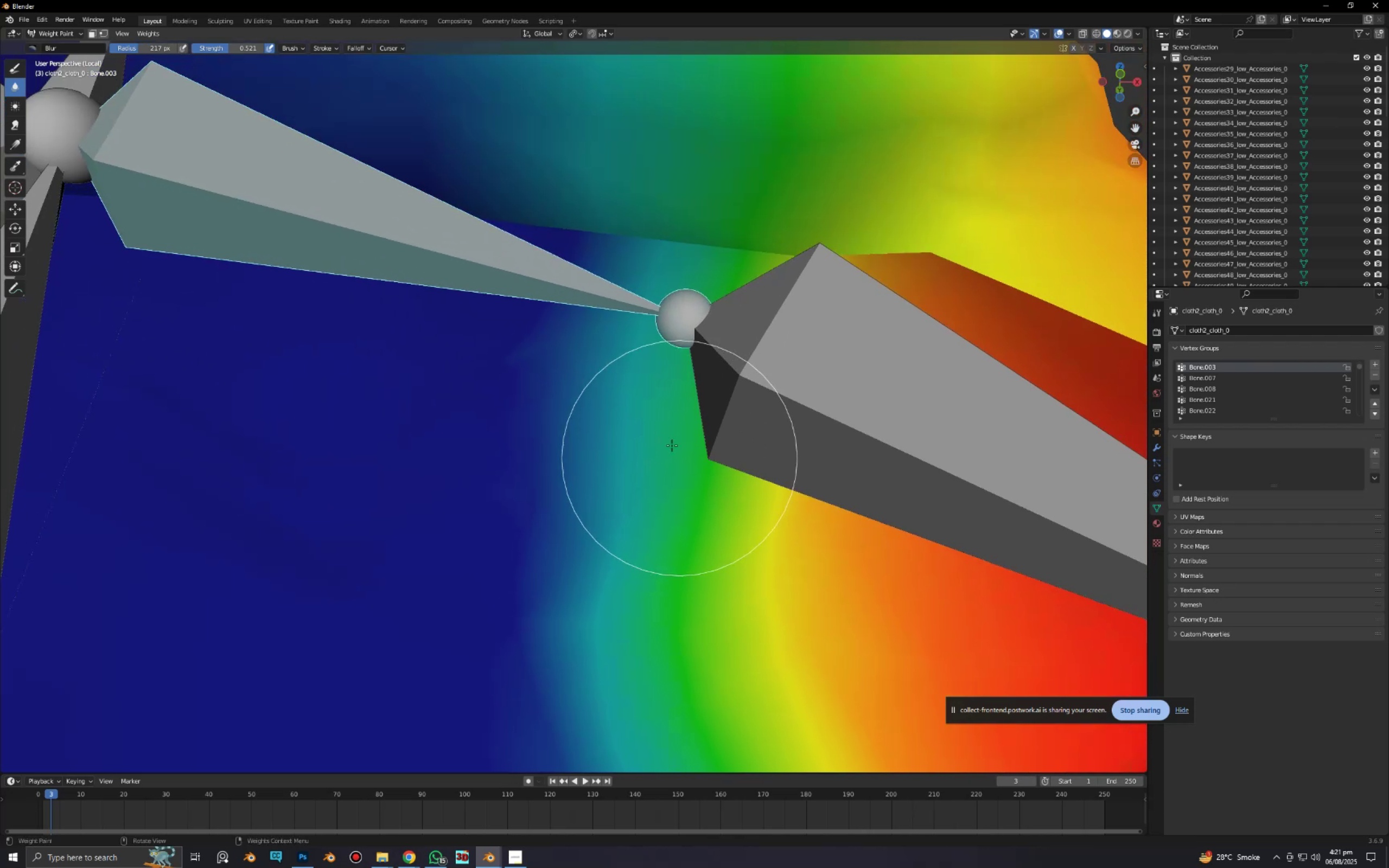 
left_click_drag(start_coordinate=[664, 437], to_coordinate=[689, 271])
 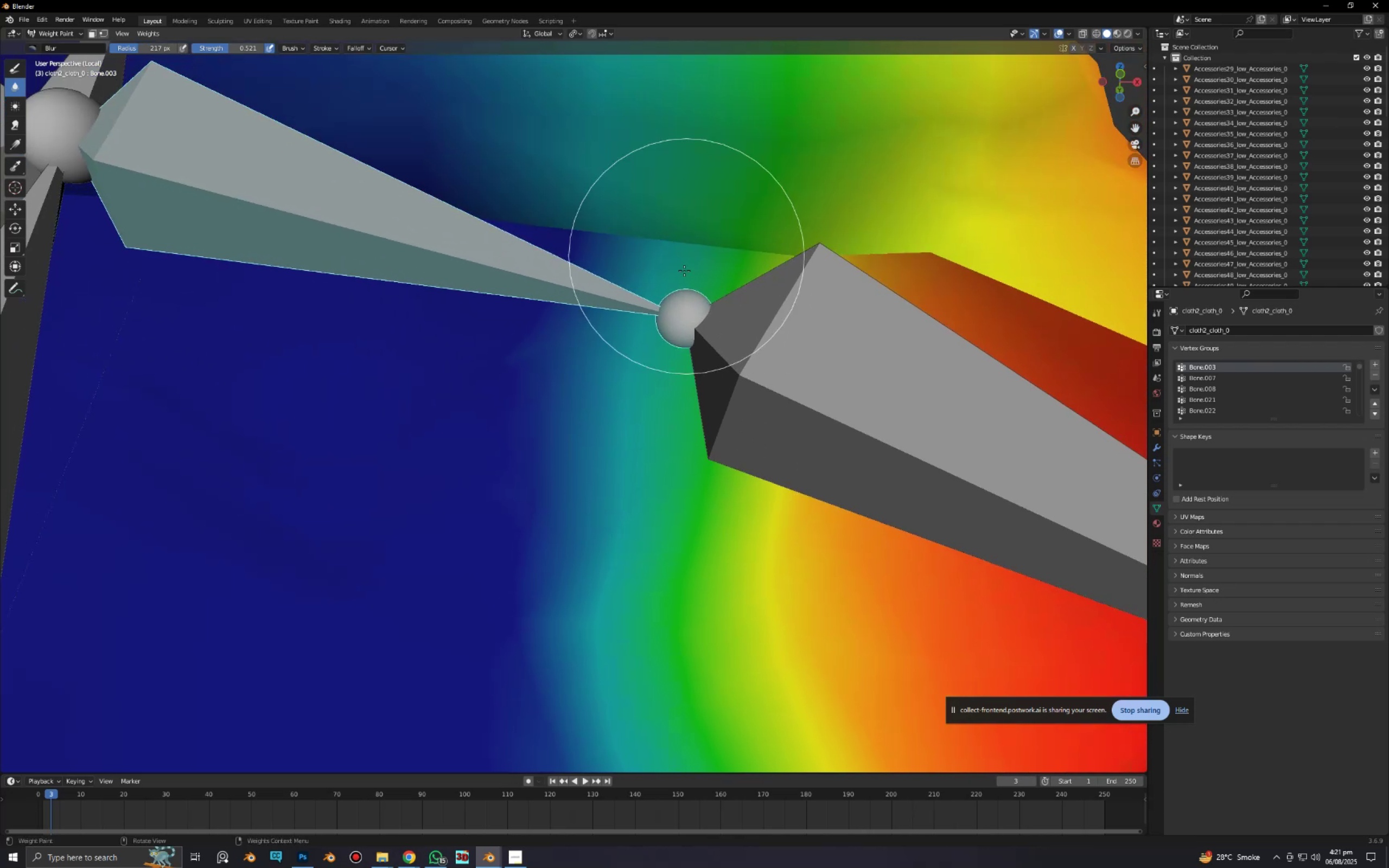 
left_click_drag(start_coordinate=[683, 289], to_coordinate=[672, 352])
 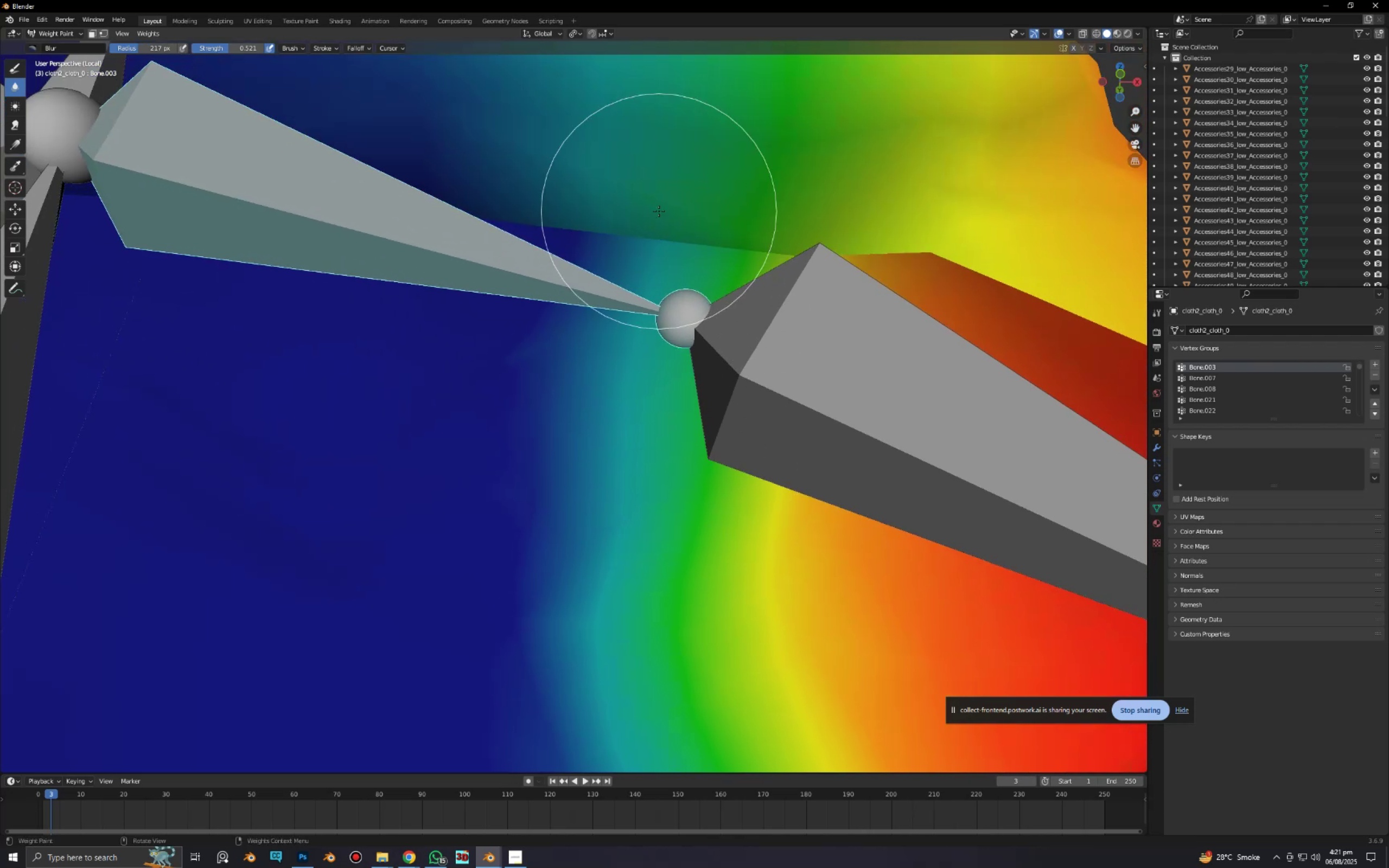 
left_click_drag(start_coordinate=[650, 153], to_coordinate=[623, 303])
 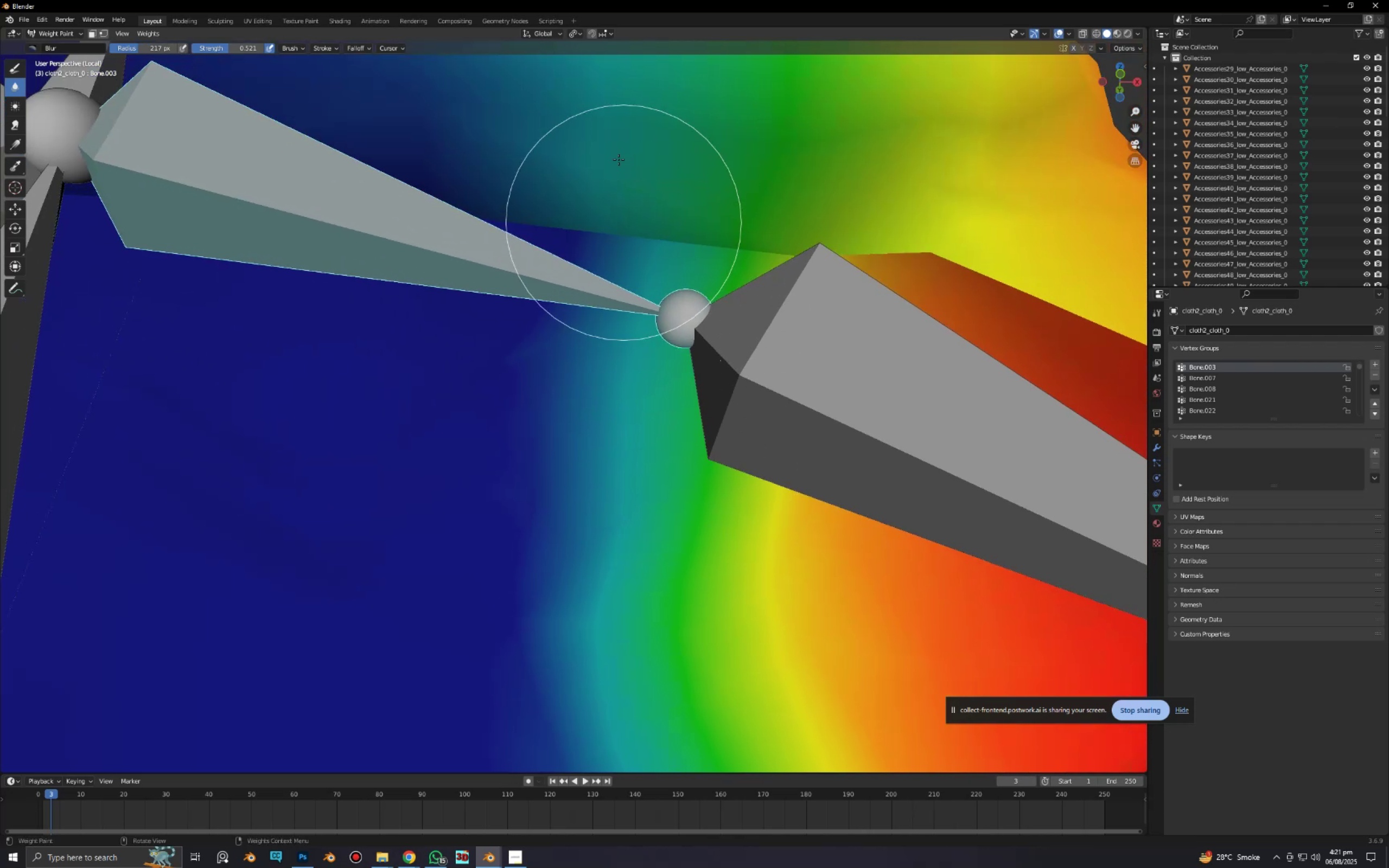 
left_click_drag(start_coordinate=[617, 144], to_coordinate=[576, 155])
 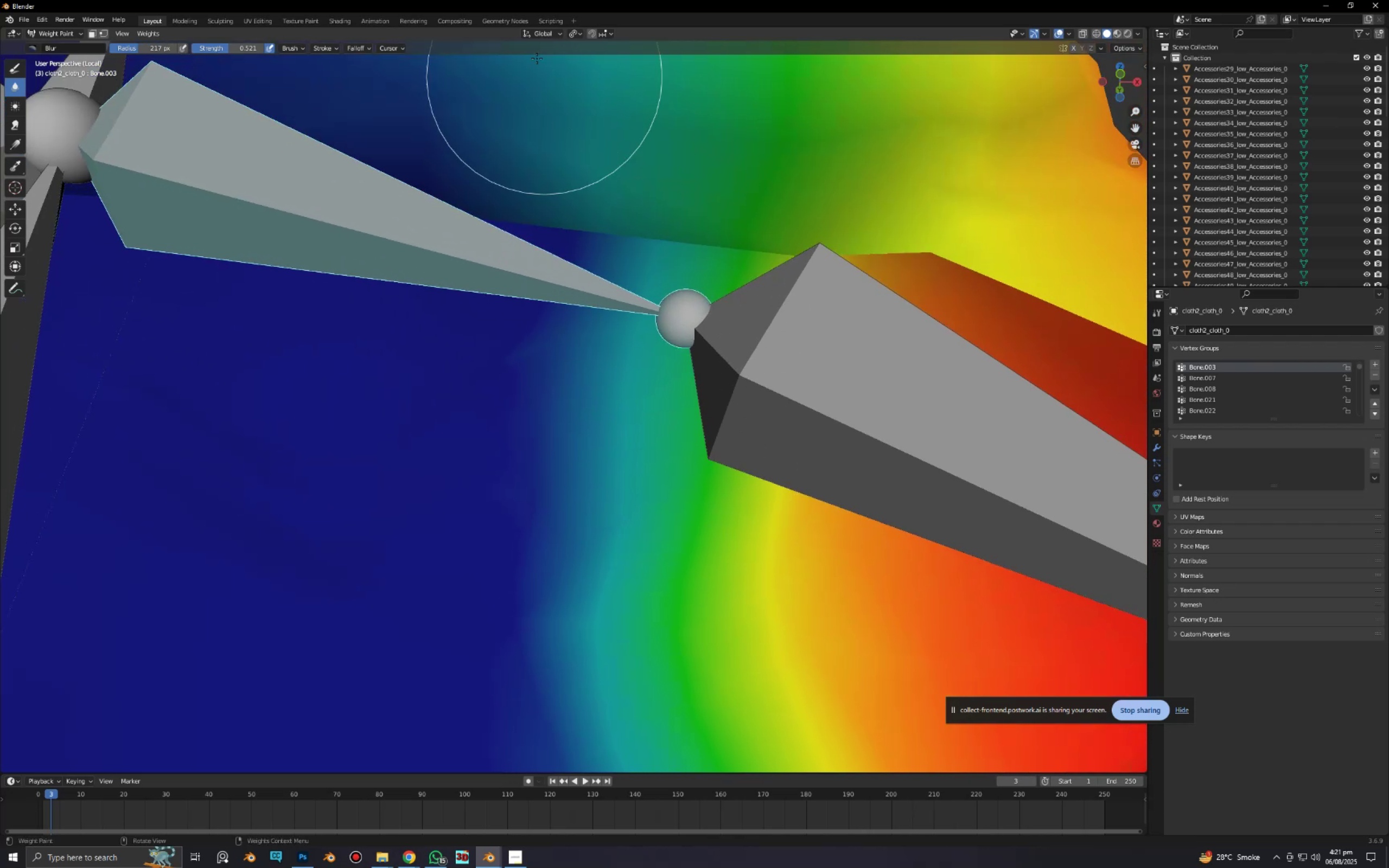 
left_click_drag(start_coordinate=[536, 58], to_coordinate=[573, 251])
 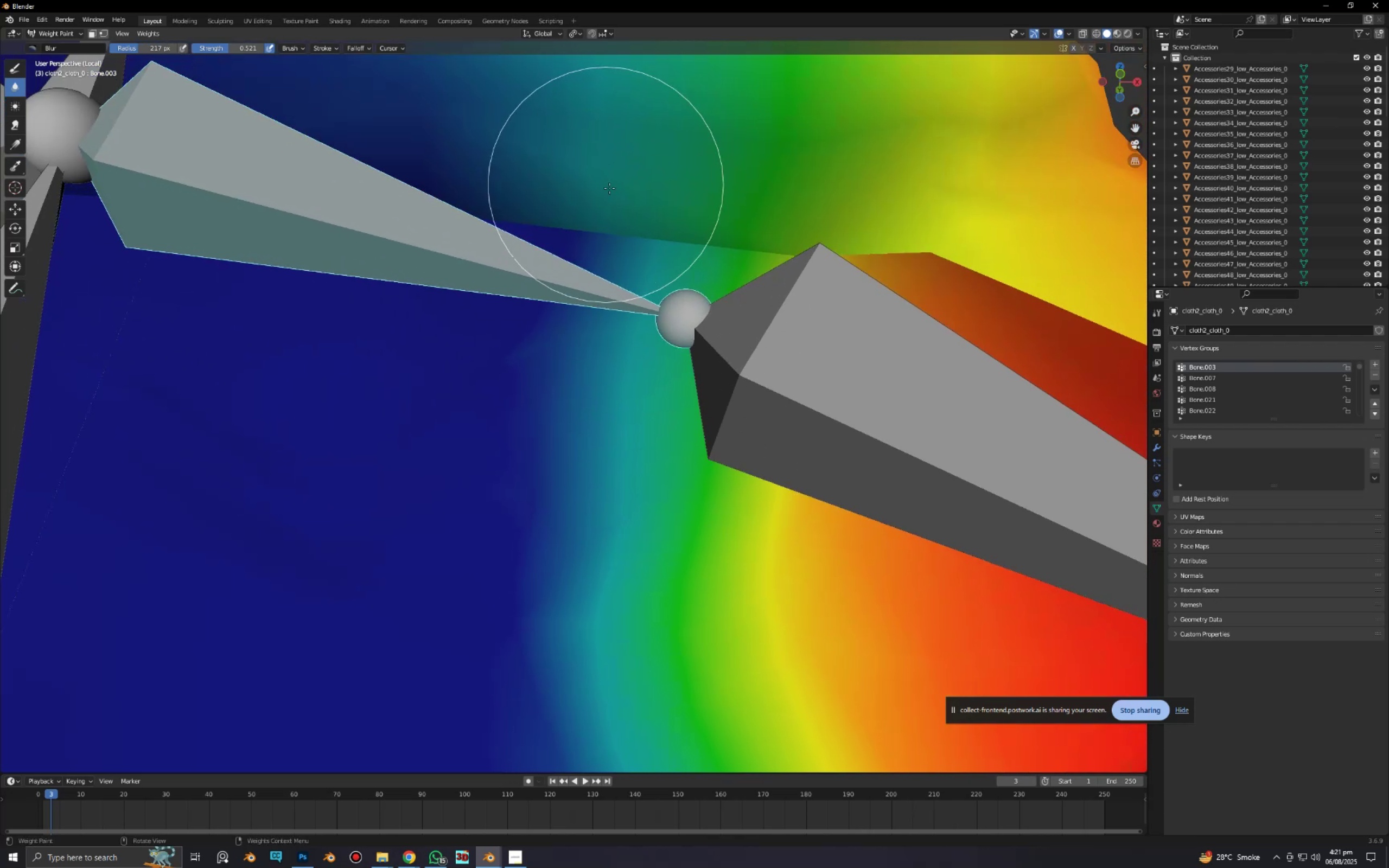 
scroll: coordinate [650, 326], scroll_direction: down, amount: 7.0
 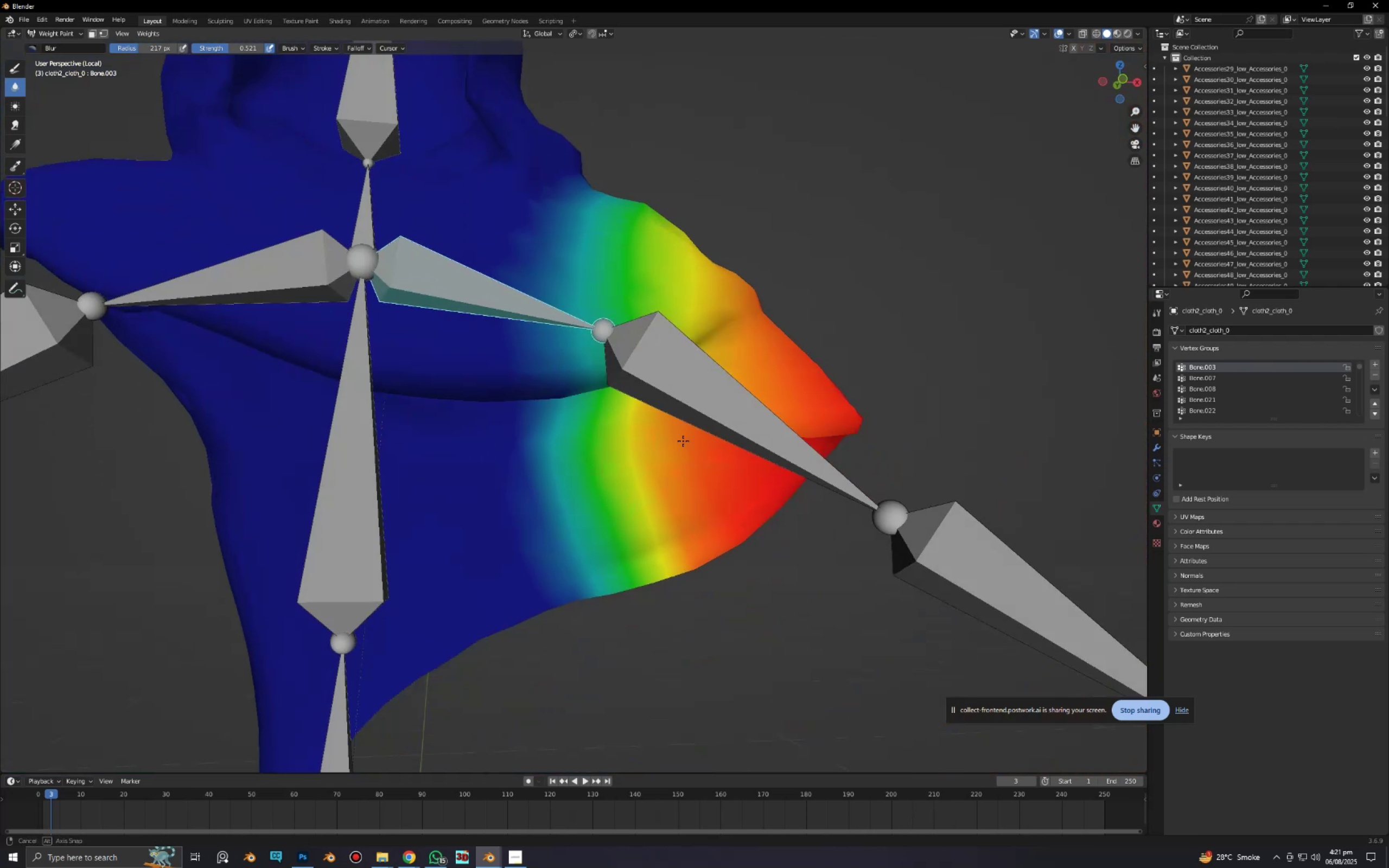 
key(Alt+AltLeft)
 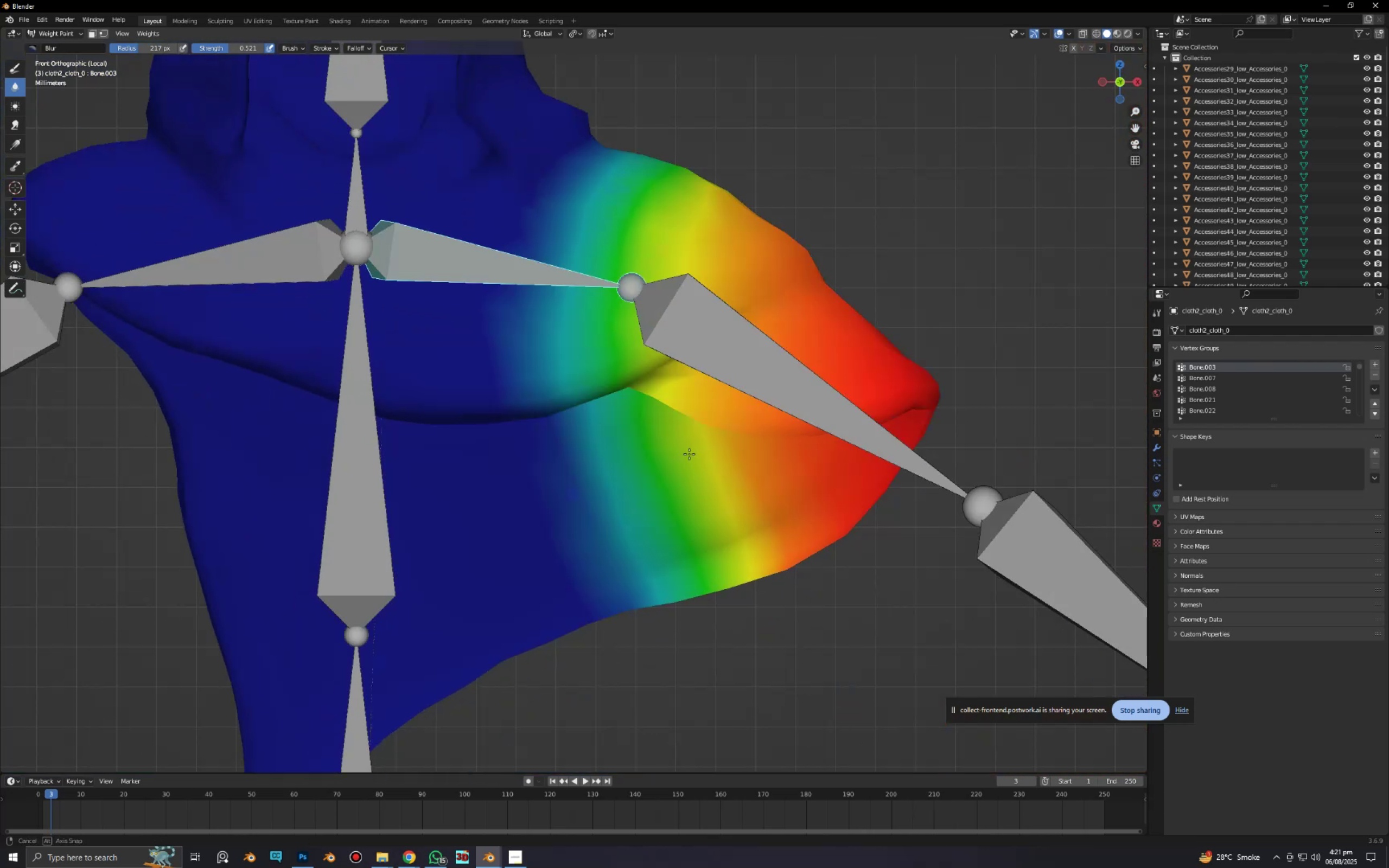 
scroll: coordinate [689, 454], scroll_direction: down, amount: 1.0
 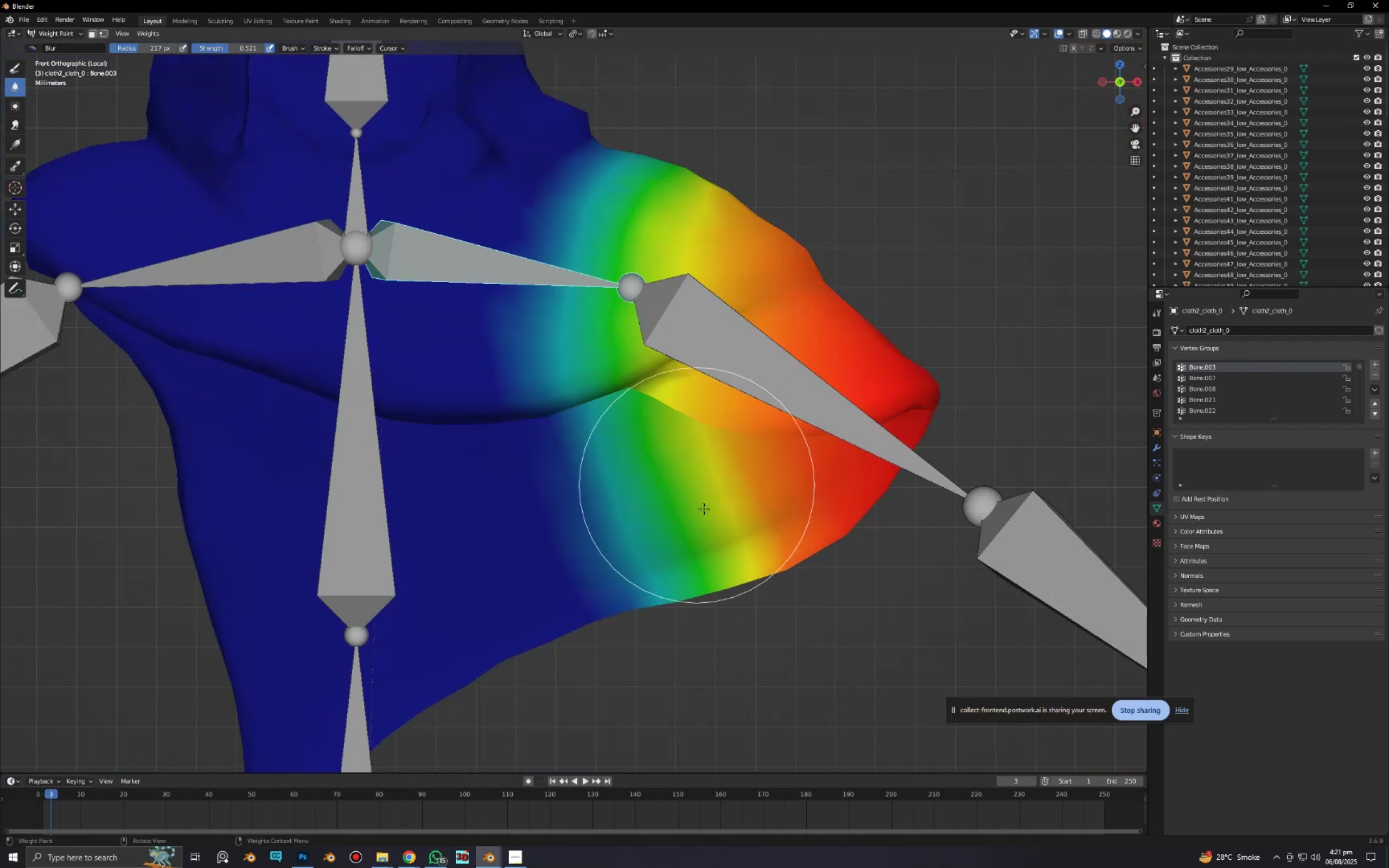 
key(R)
 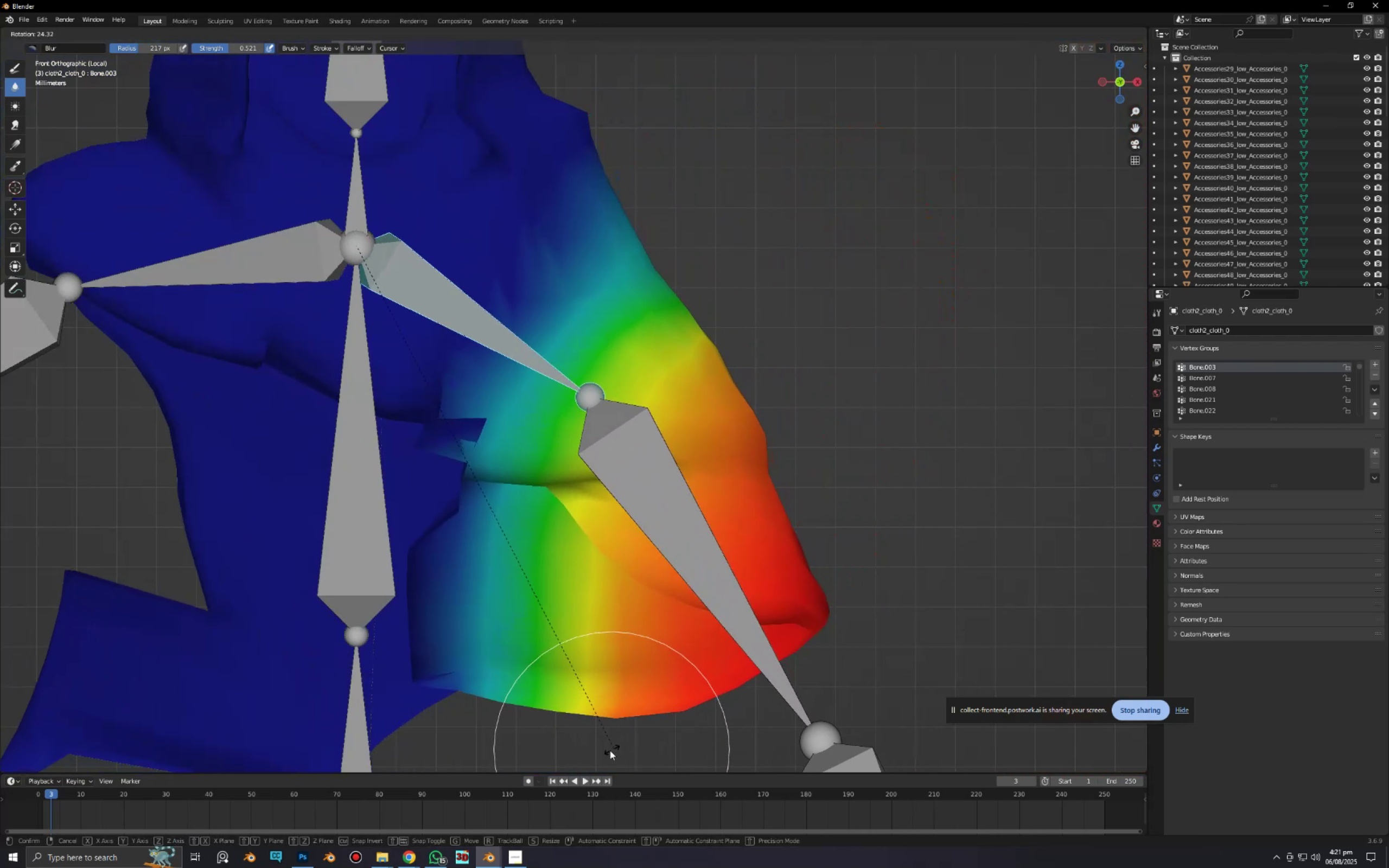 
wait(6.82)
 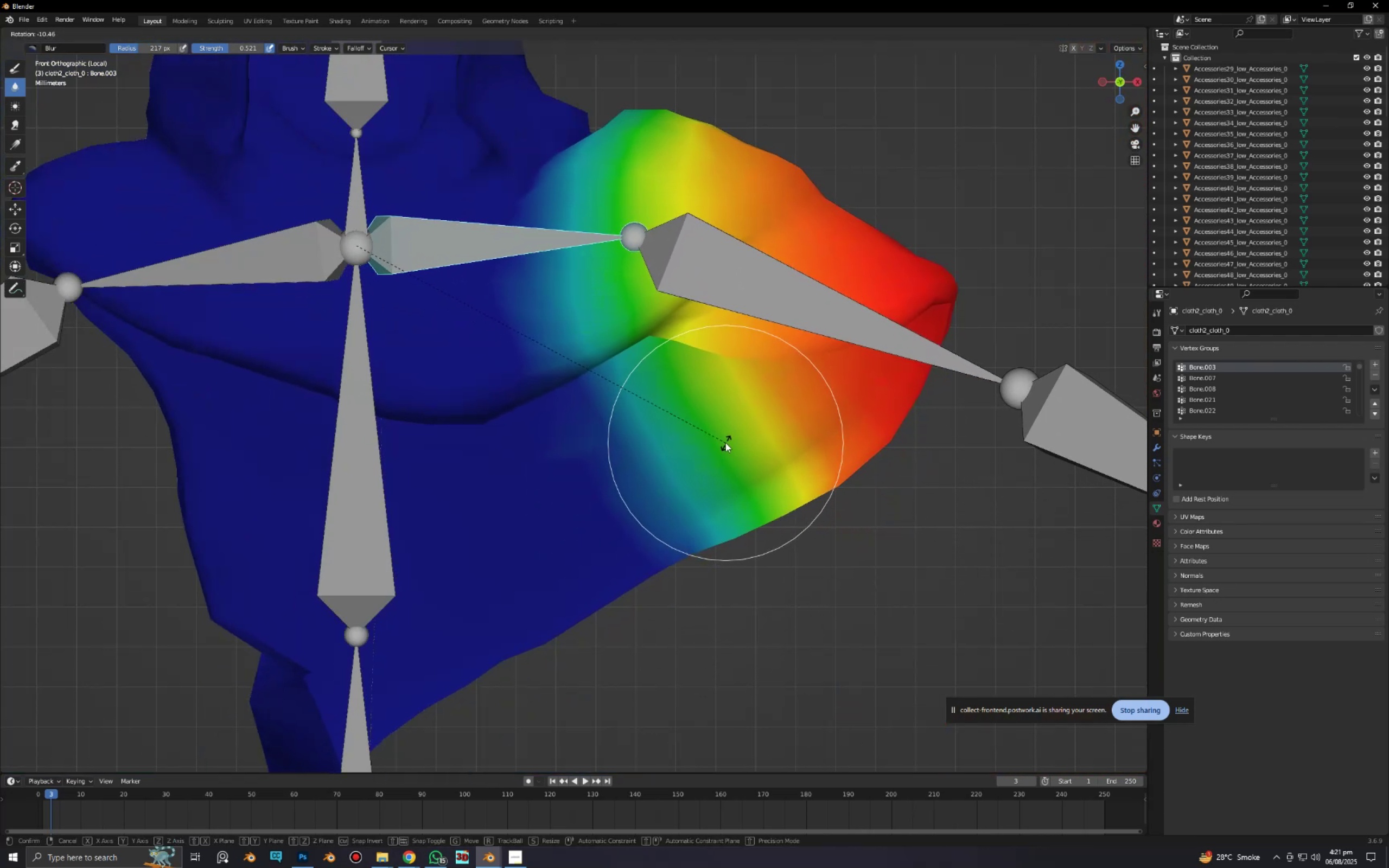 
right_click([715, 574])
 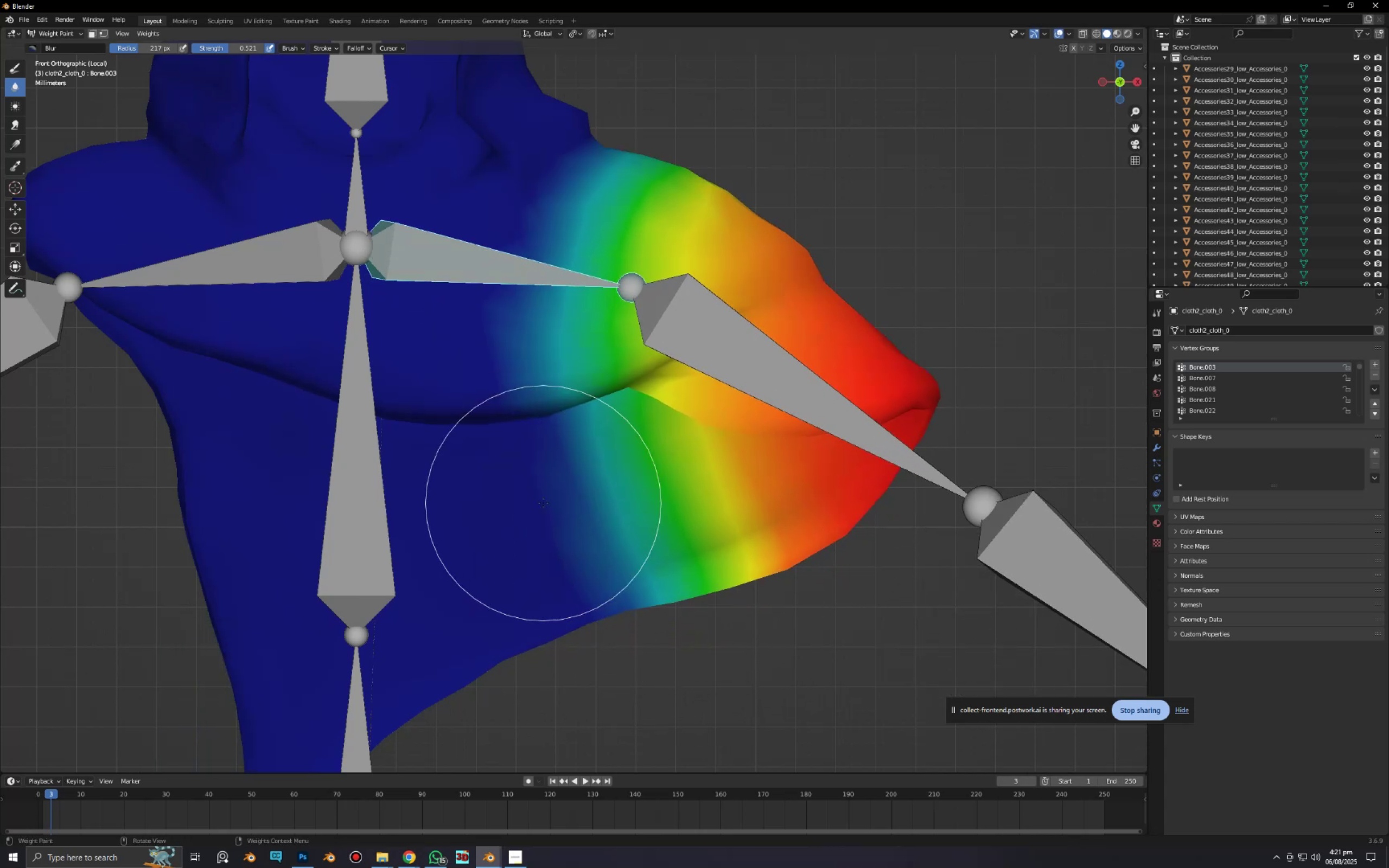 
scroll: coordinate [534, 502], scroll_direction: down, amount: 5.0
 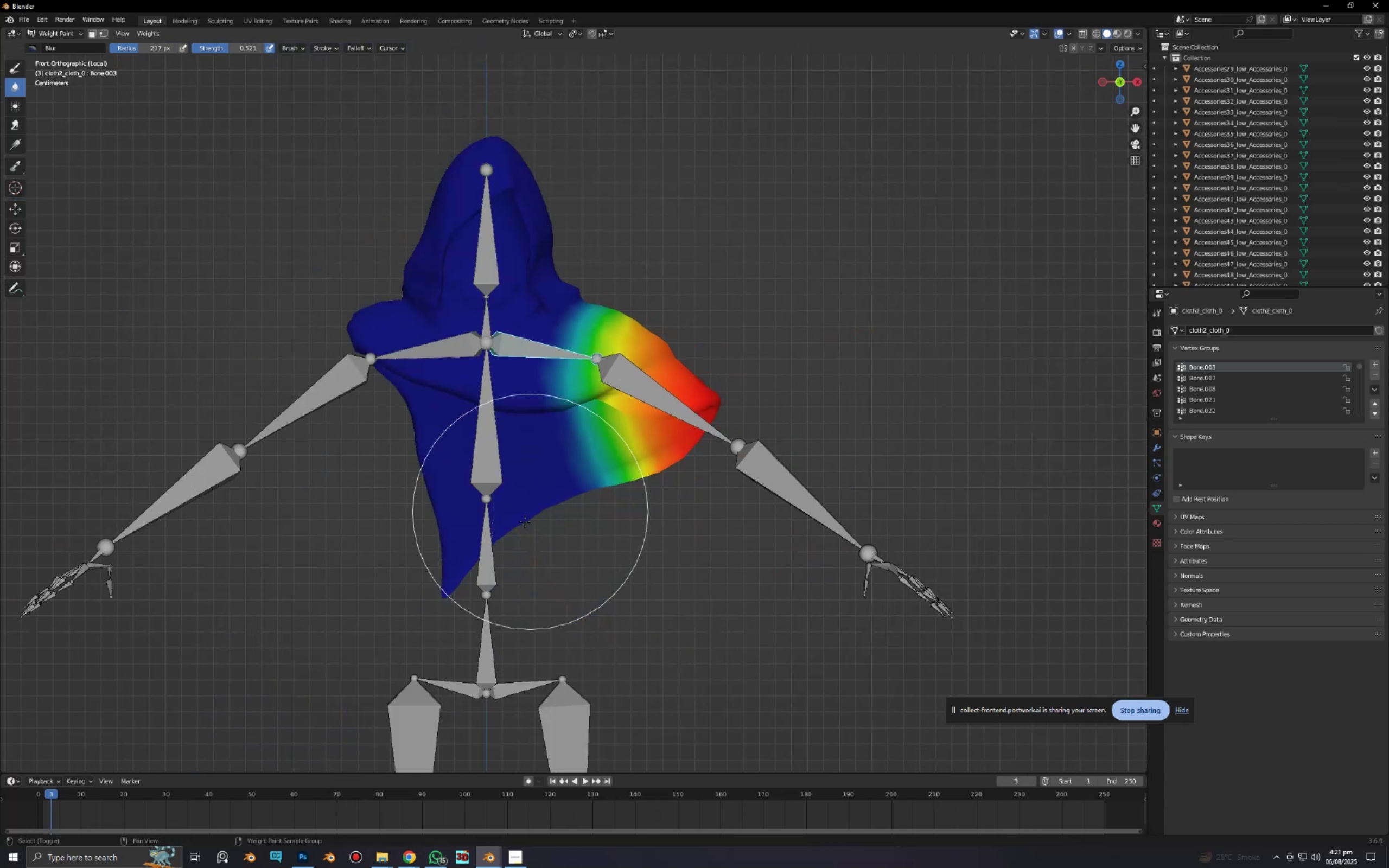 
hold_key(key=ShiftLeft, duration=0.39)
 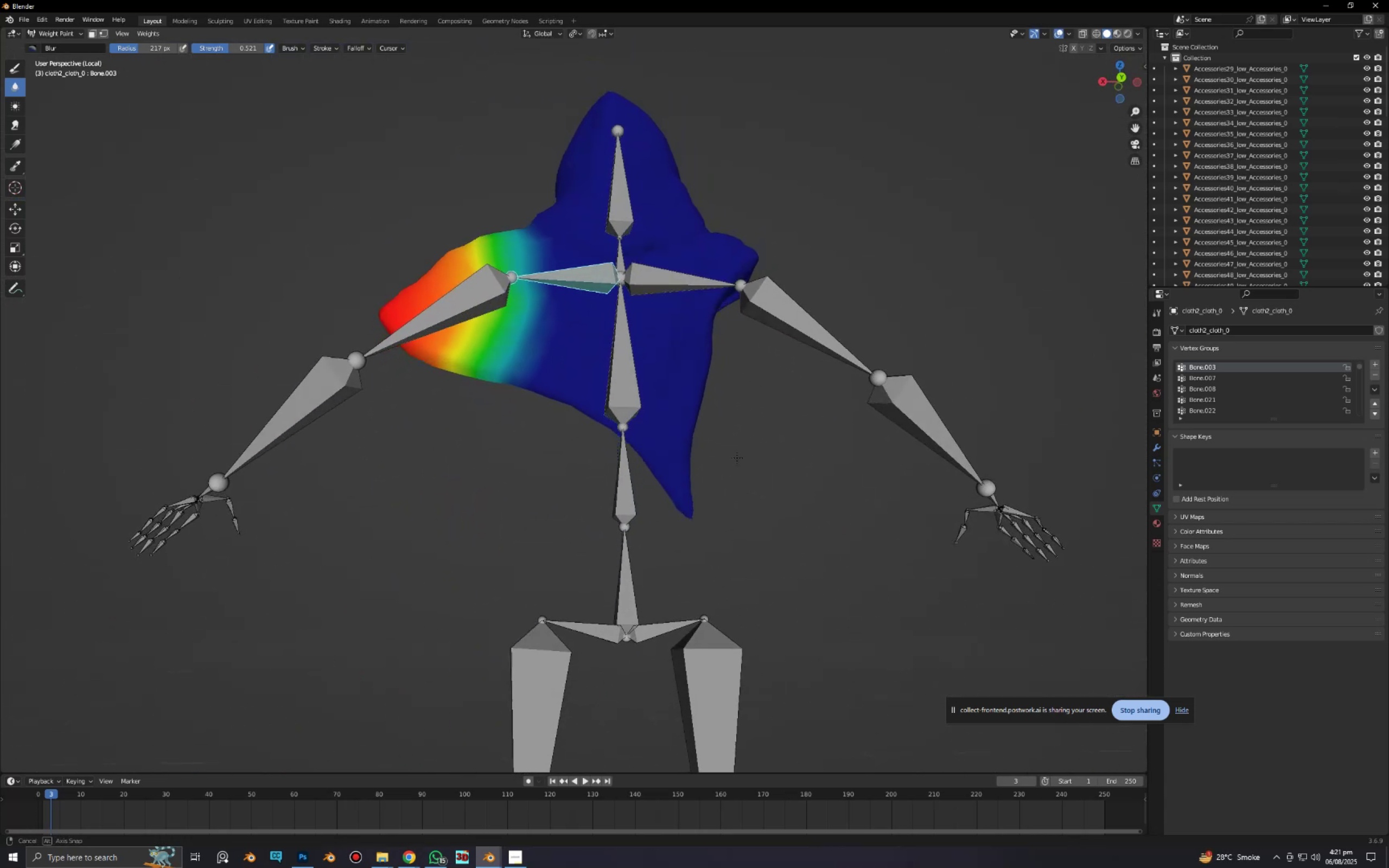 
scroll: coordinate [693, 463], scroll_direction: up, amount: 2.0
 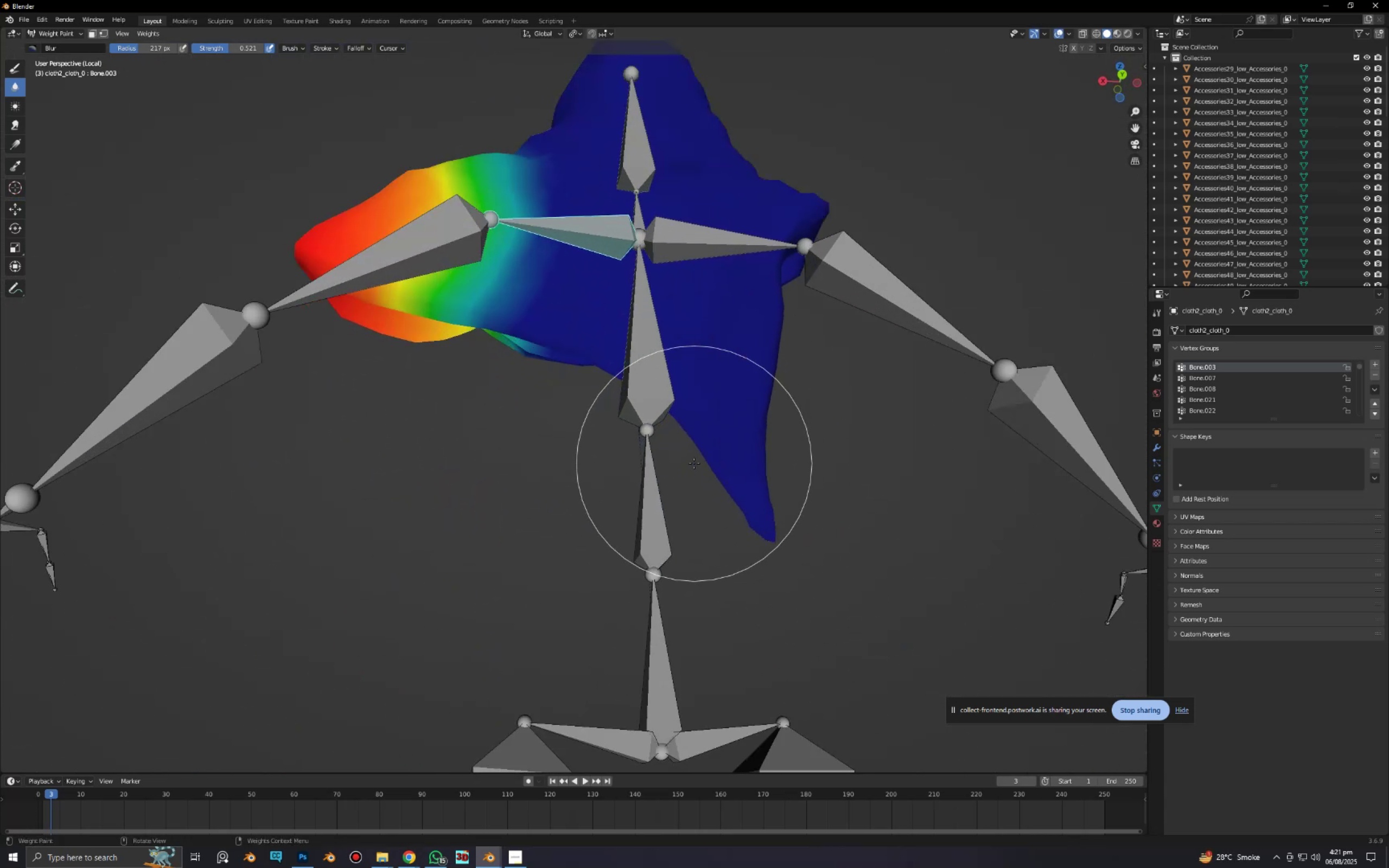 
hold_key(key=ShiftLeft, duration=0.38)
 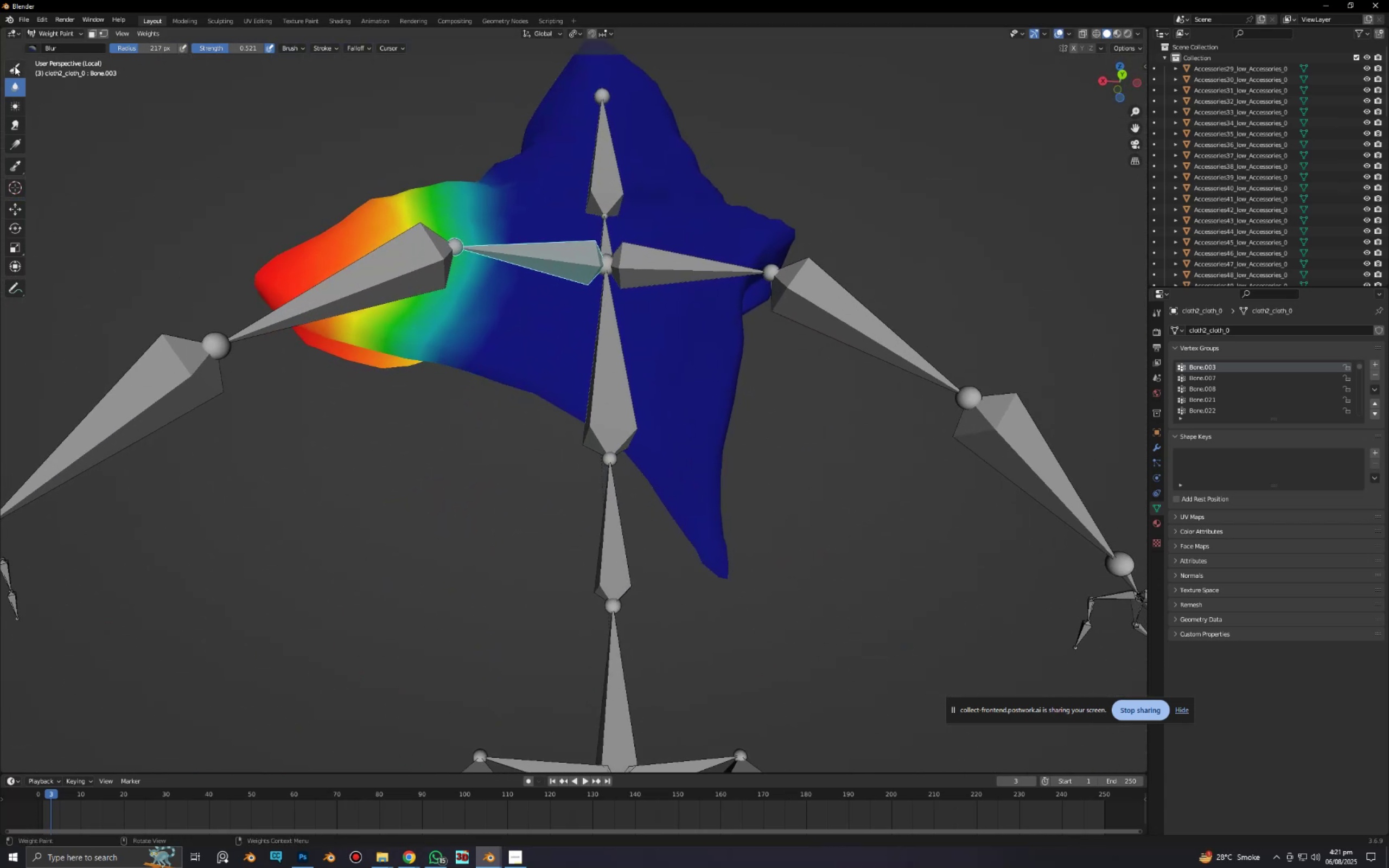 
left_click([15, 66])
 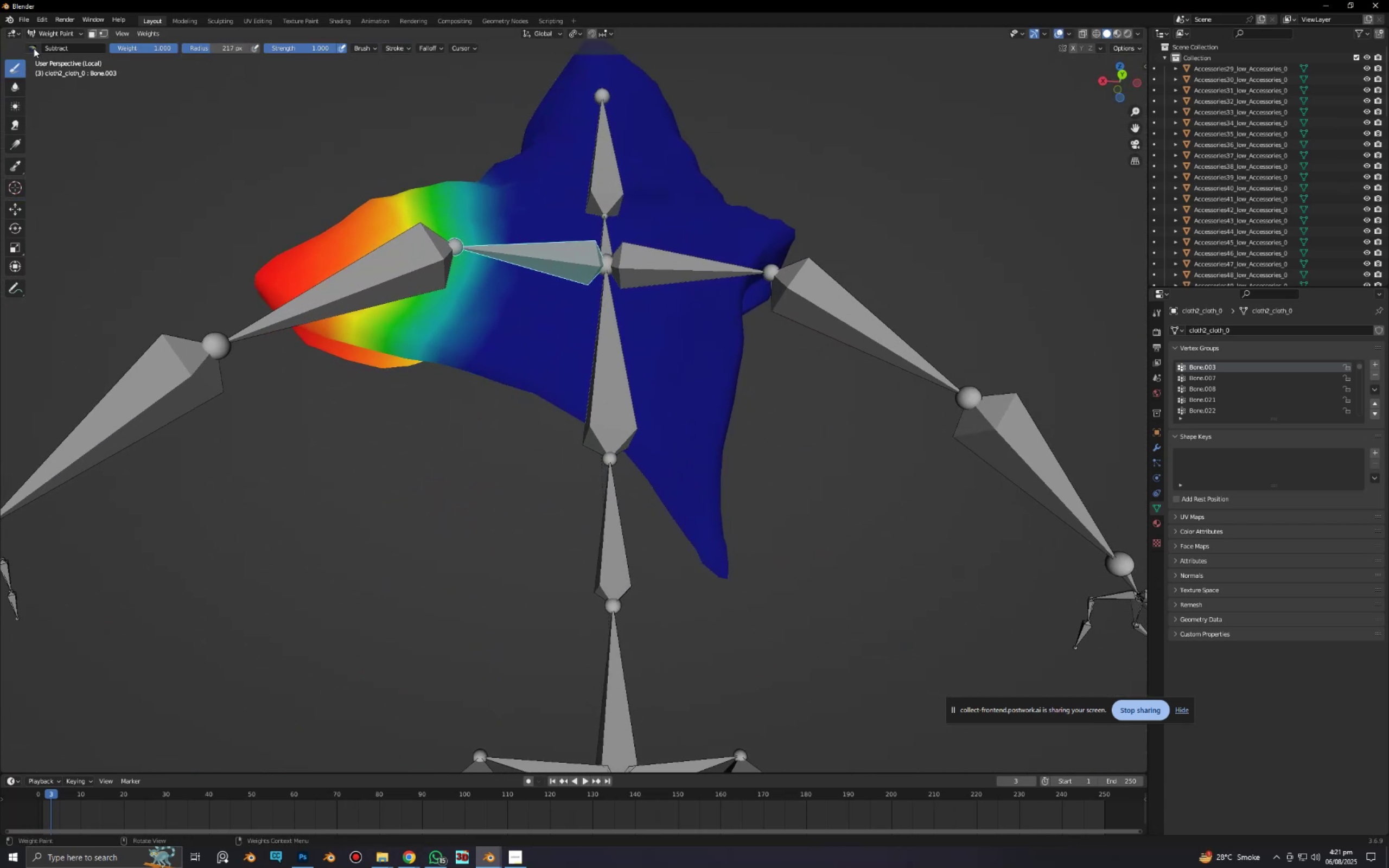 
left_click([29, 47])
 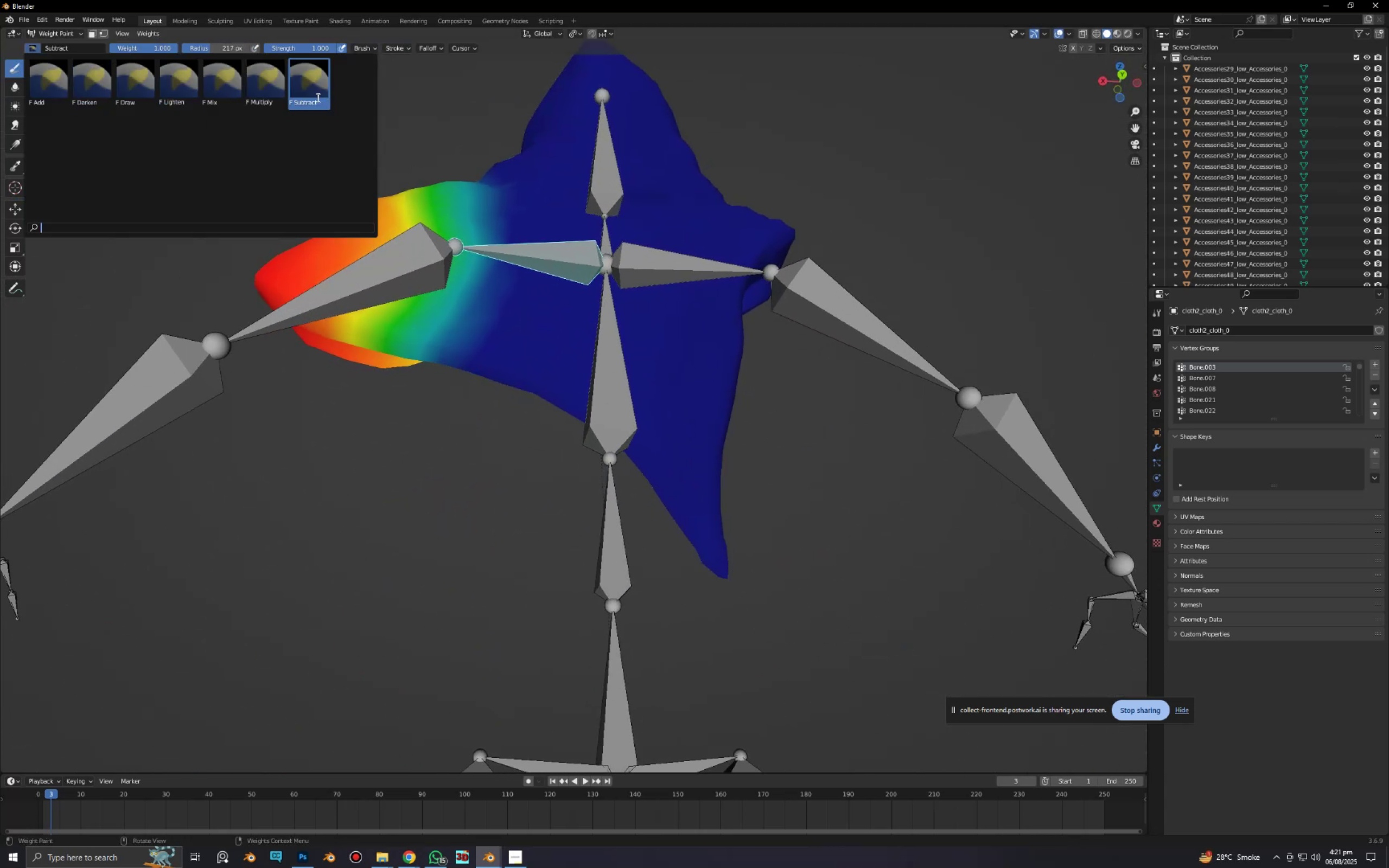 
left_click([312, 91])
 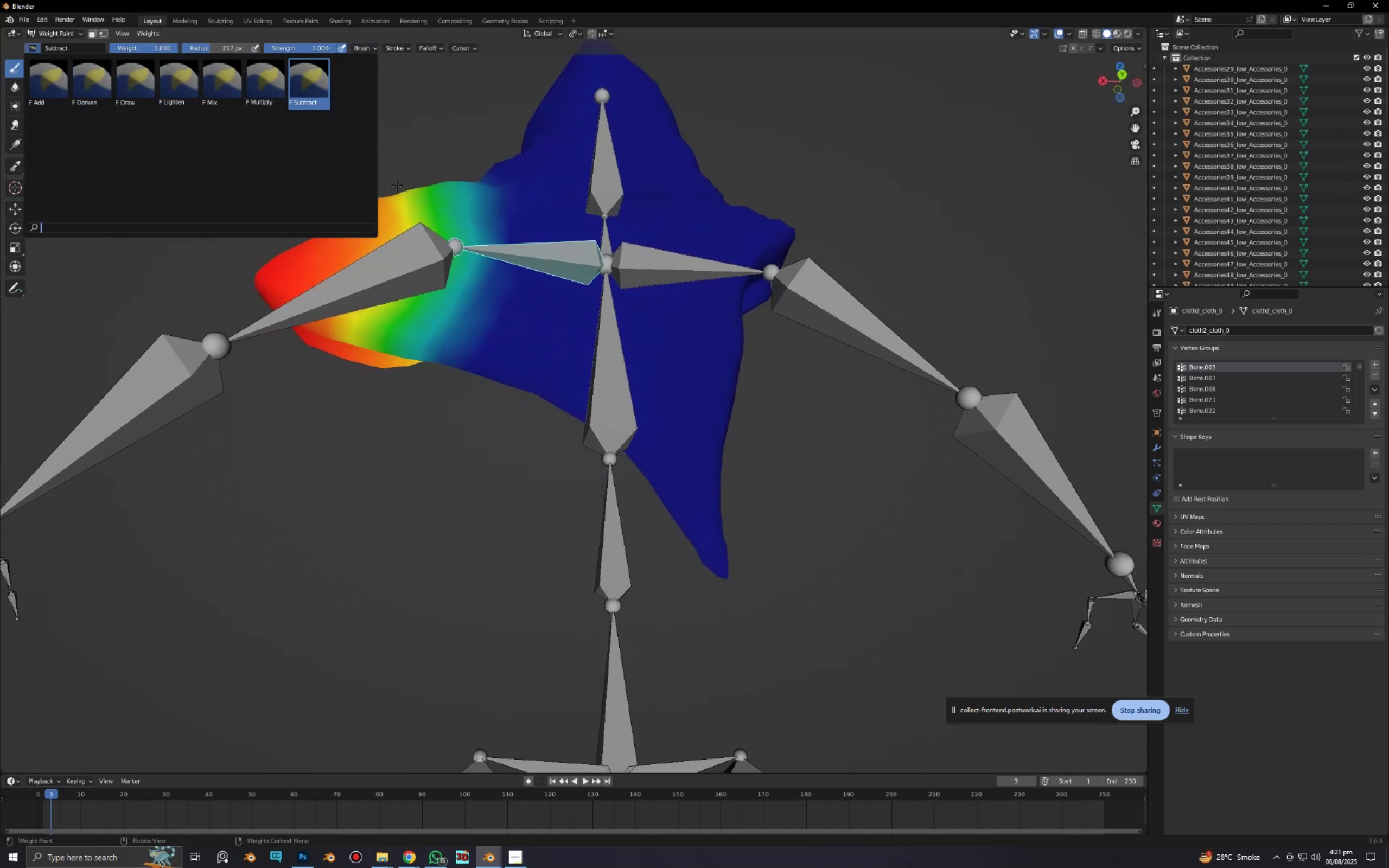 
key(Shift+F)
 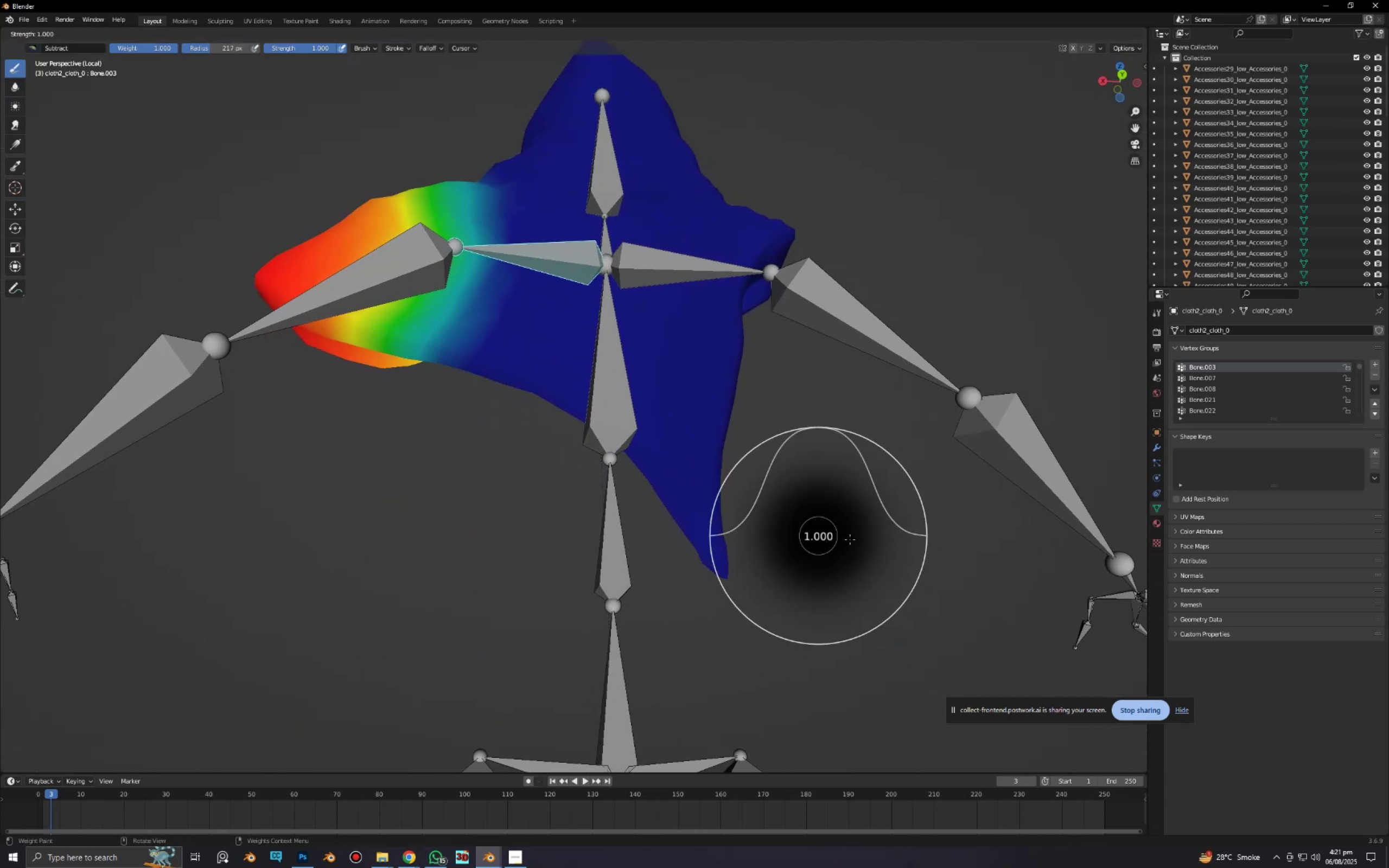 
left_click([850, 539])
 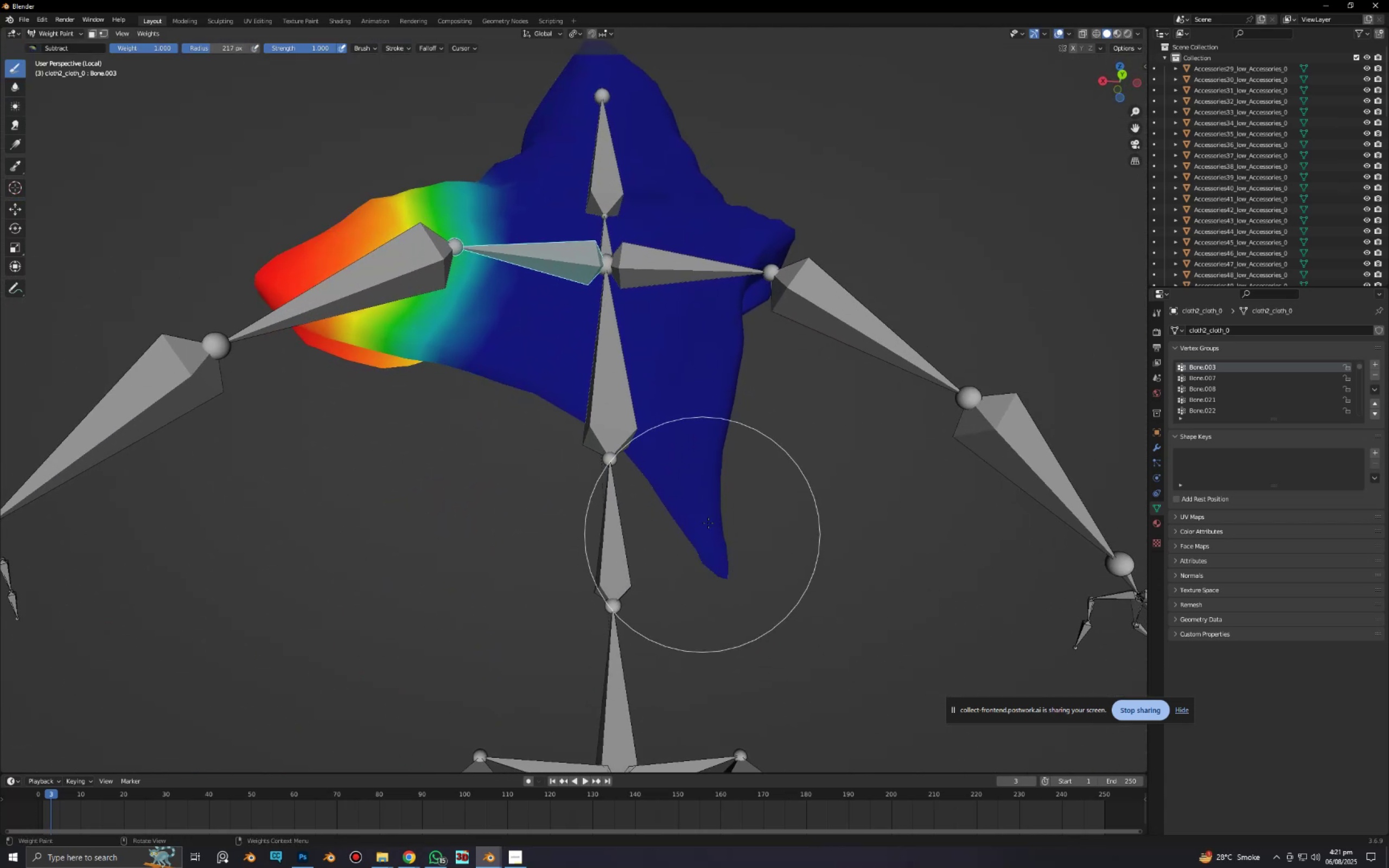 
left_click_drag(start_coordinate=[709, 521], to_coordinate=[698, 393])
 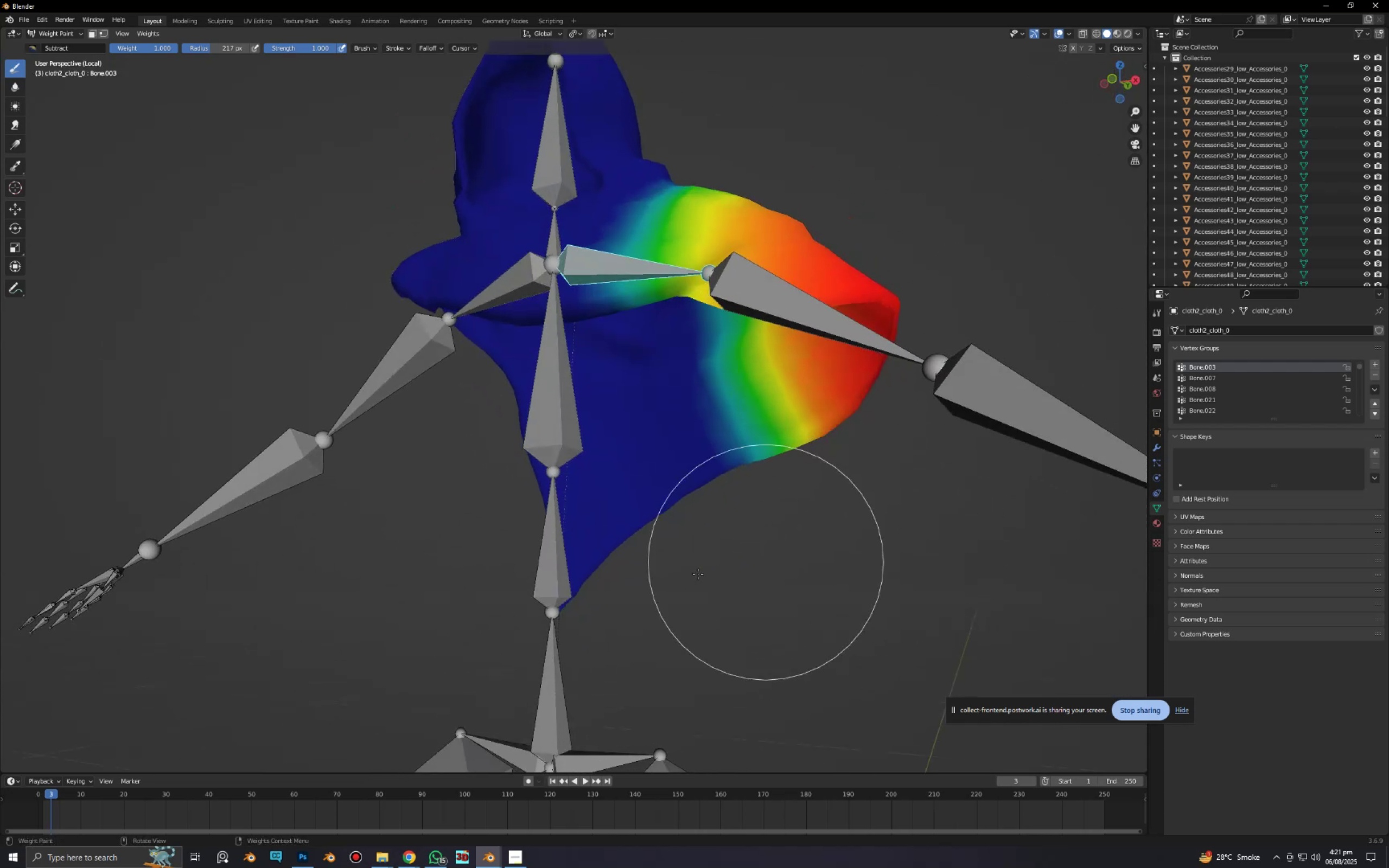 
left_click_drag(start_coordinate=[505, 485], to_coordinate=[632, 528])
 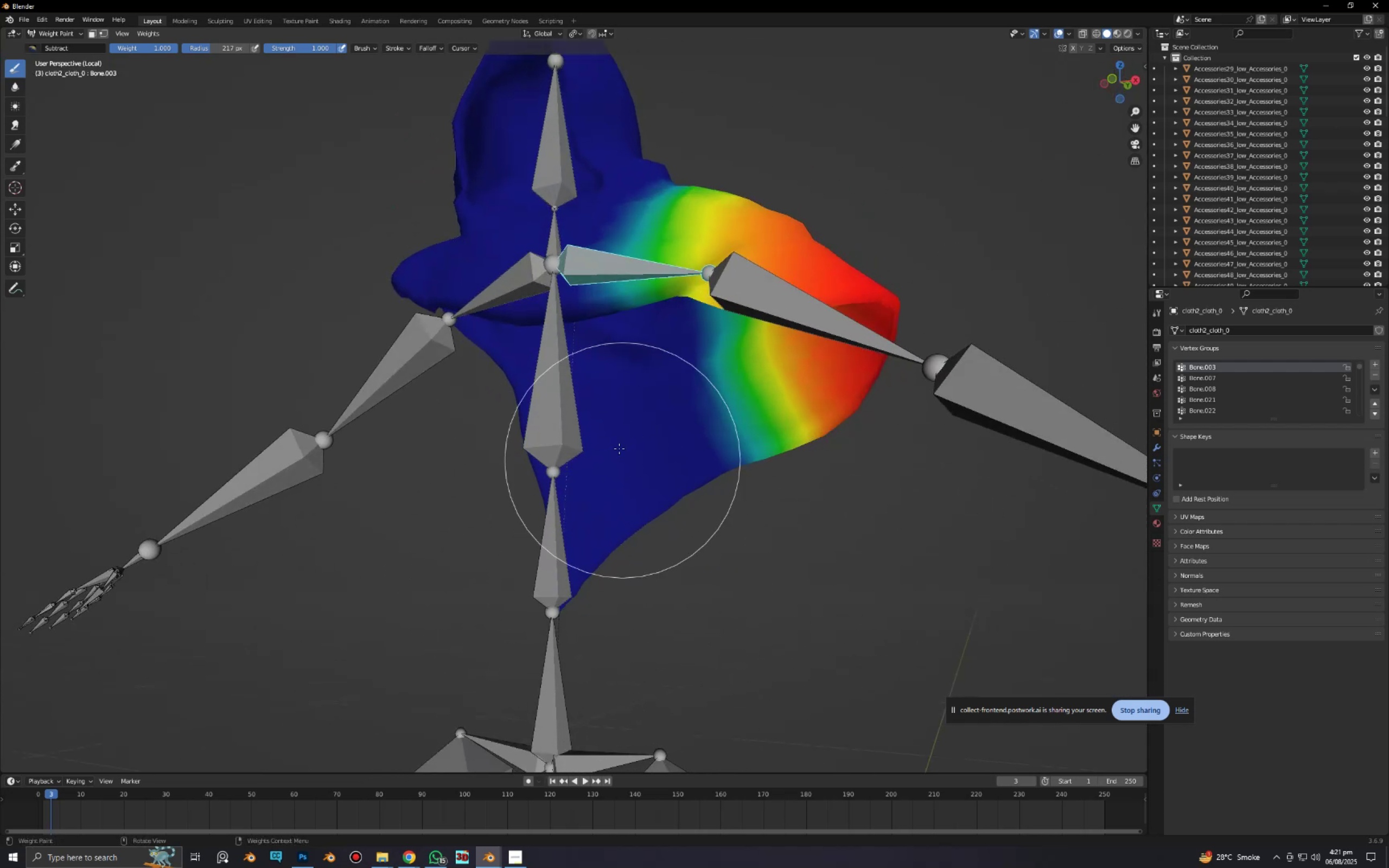 
left_click_drag(start_coordinate=[619, 449], to_coordinate=[631, 572])
 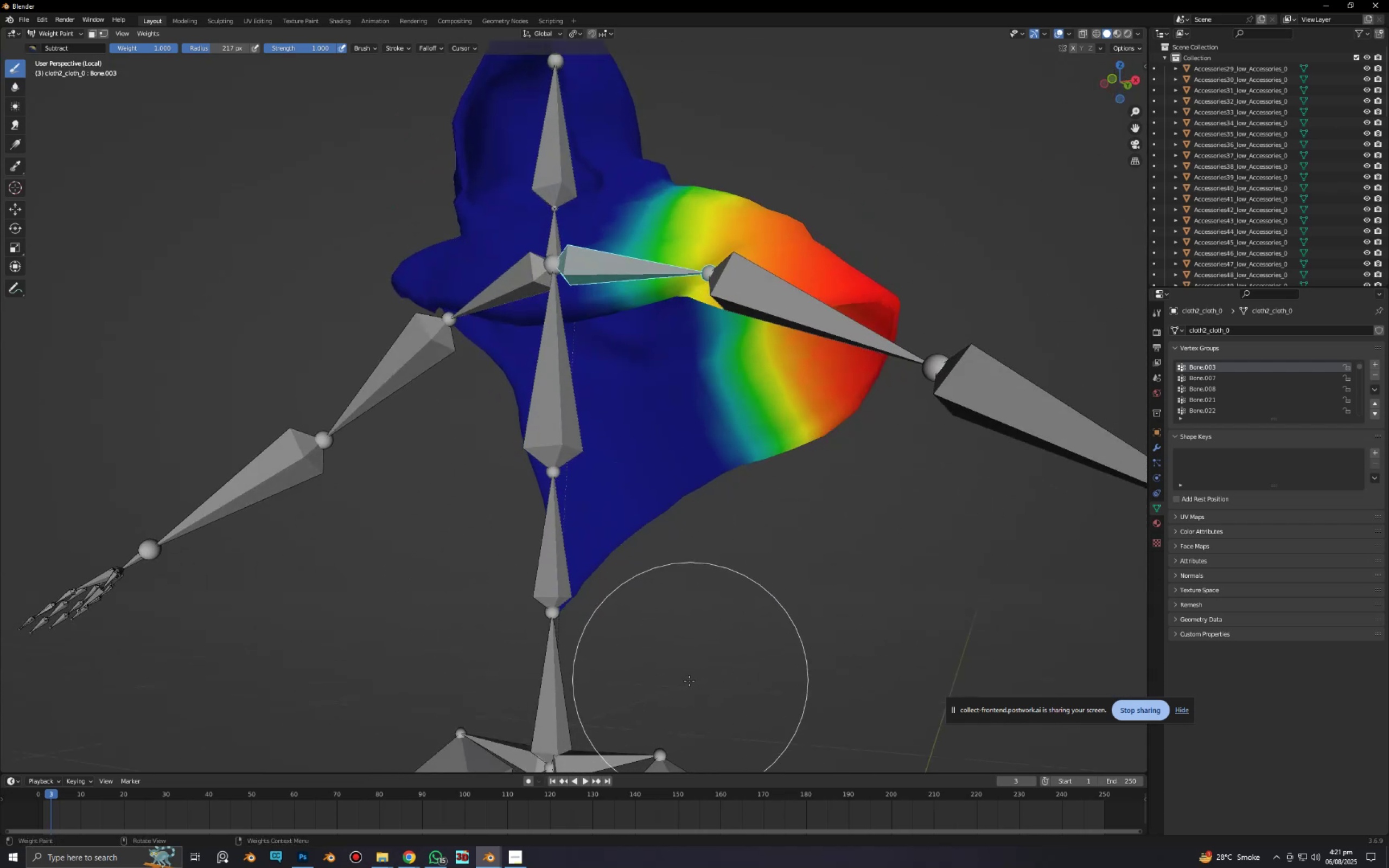 
key(R)
 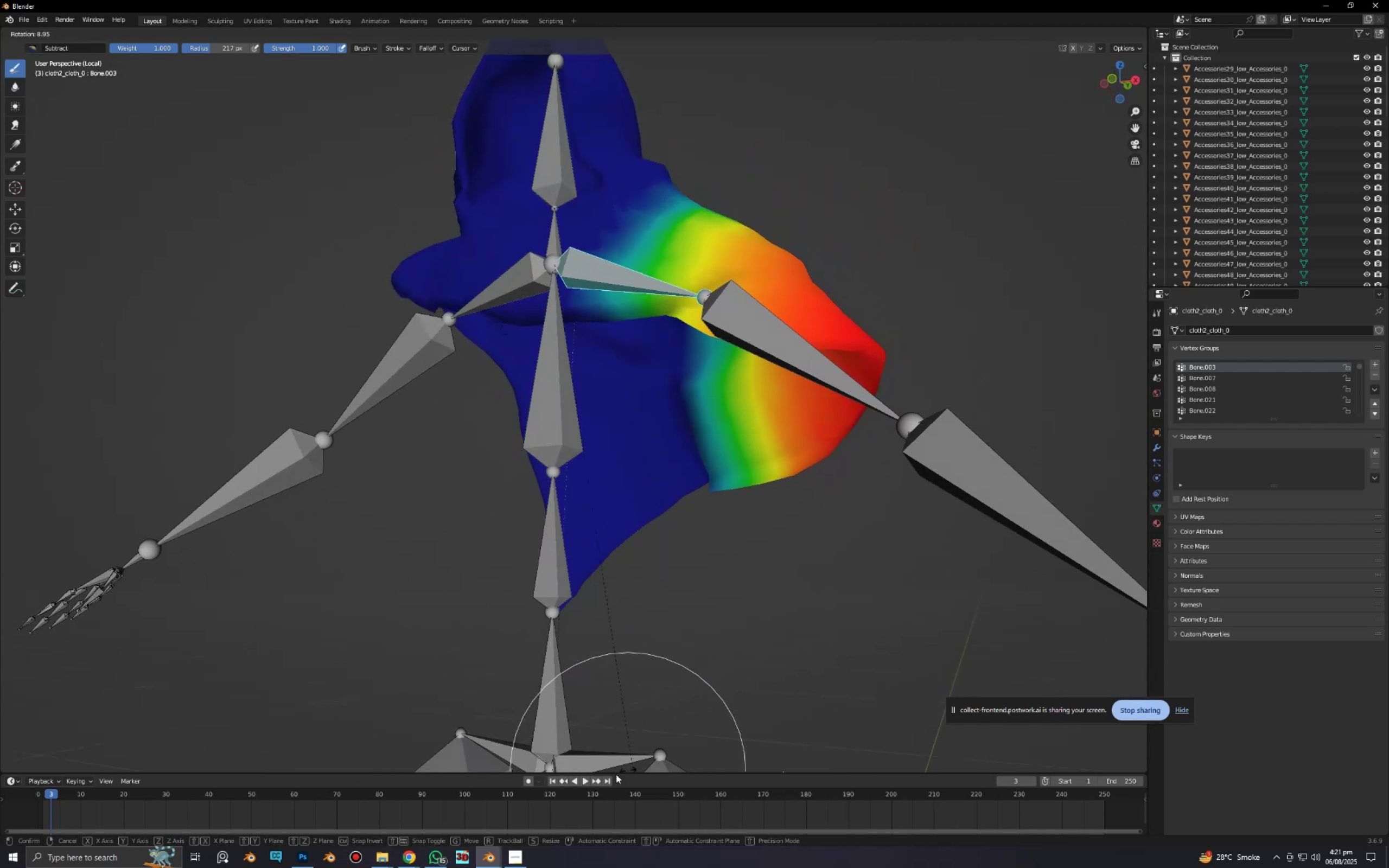 
right_click([619, 91])
 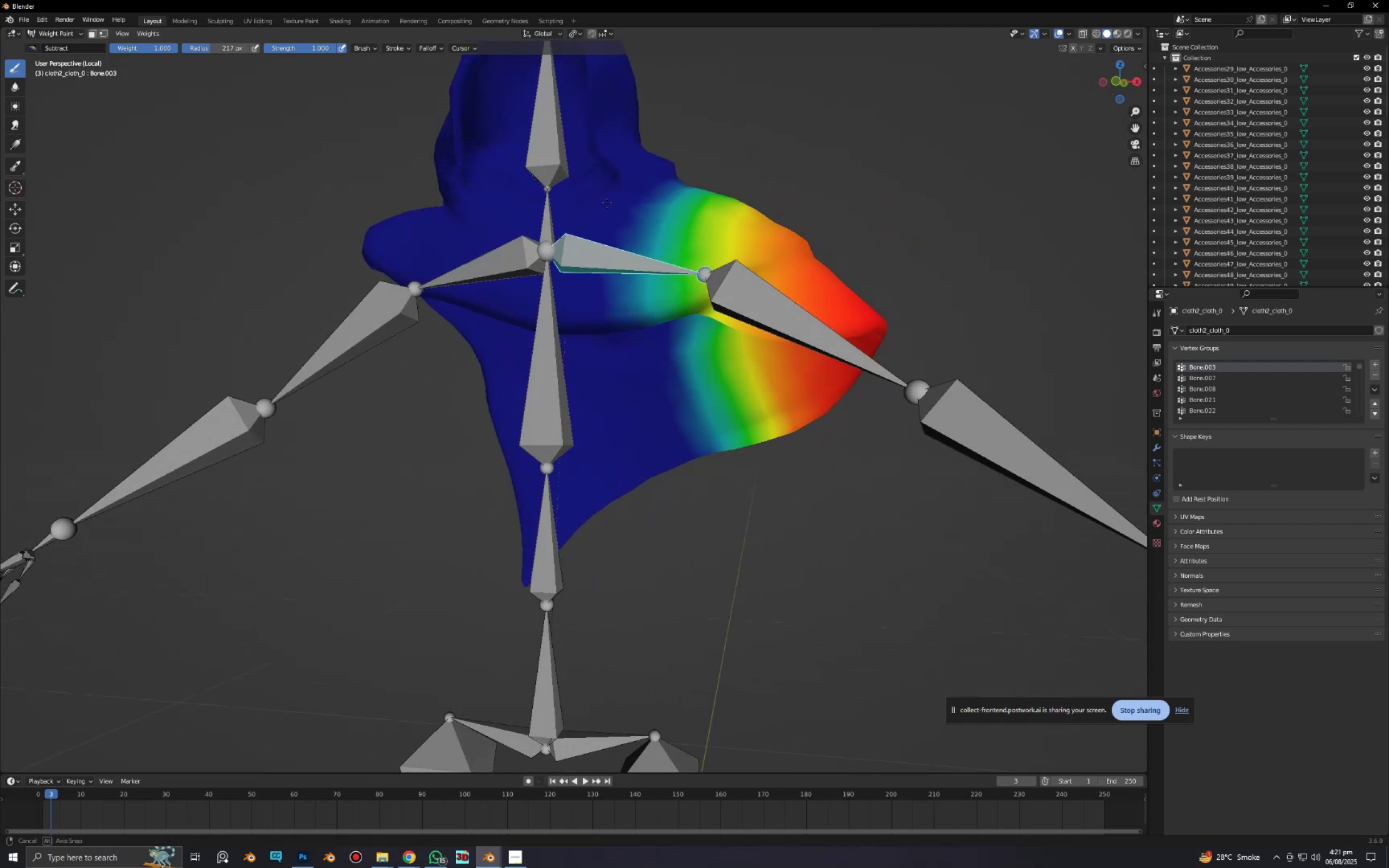 
key(Alt+AltLeft)
 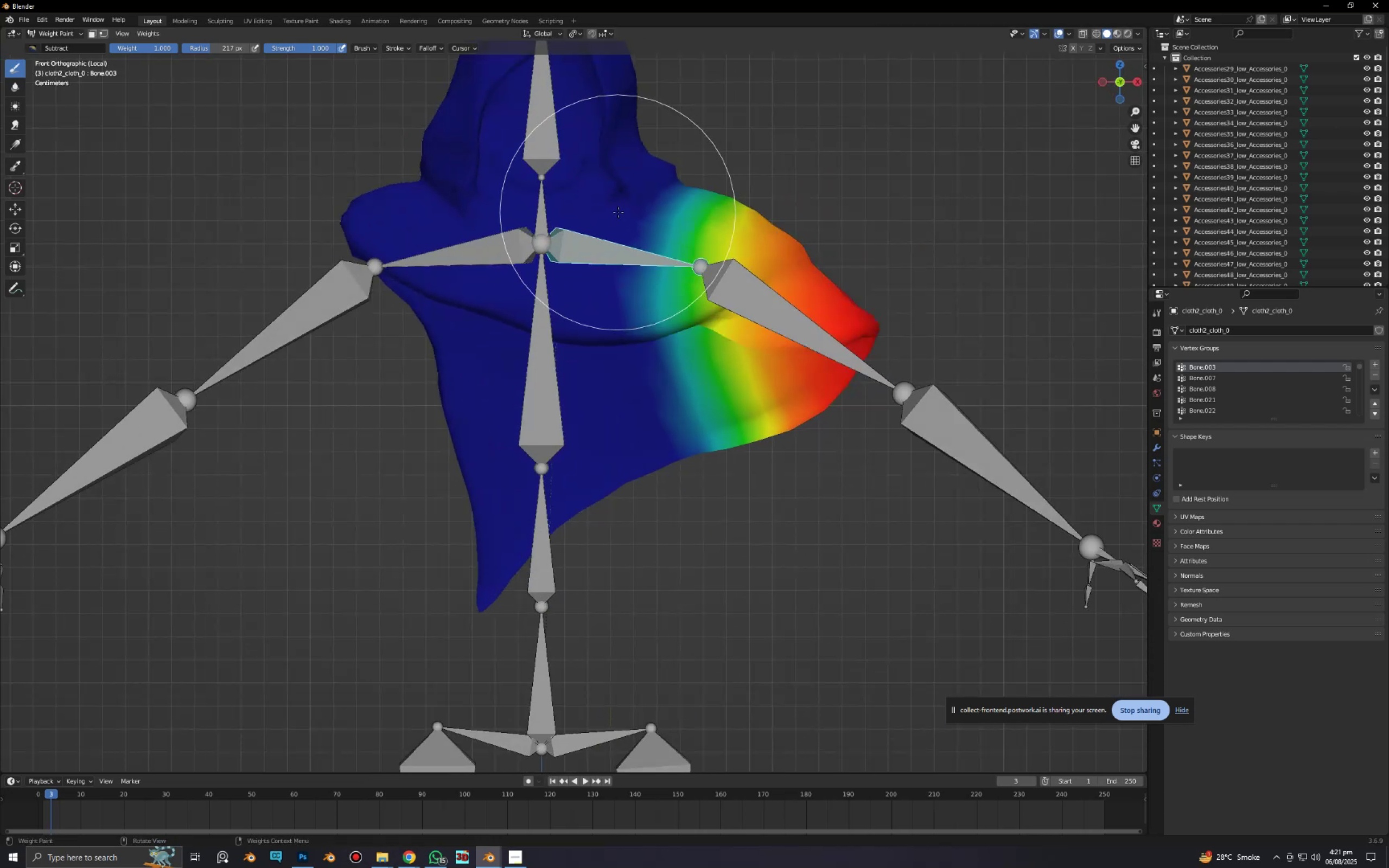 
scroll: coordinate [732, 337], scroll_direction: up, amount: 4.0
 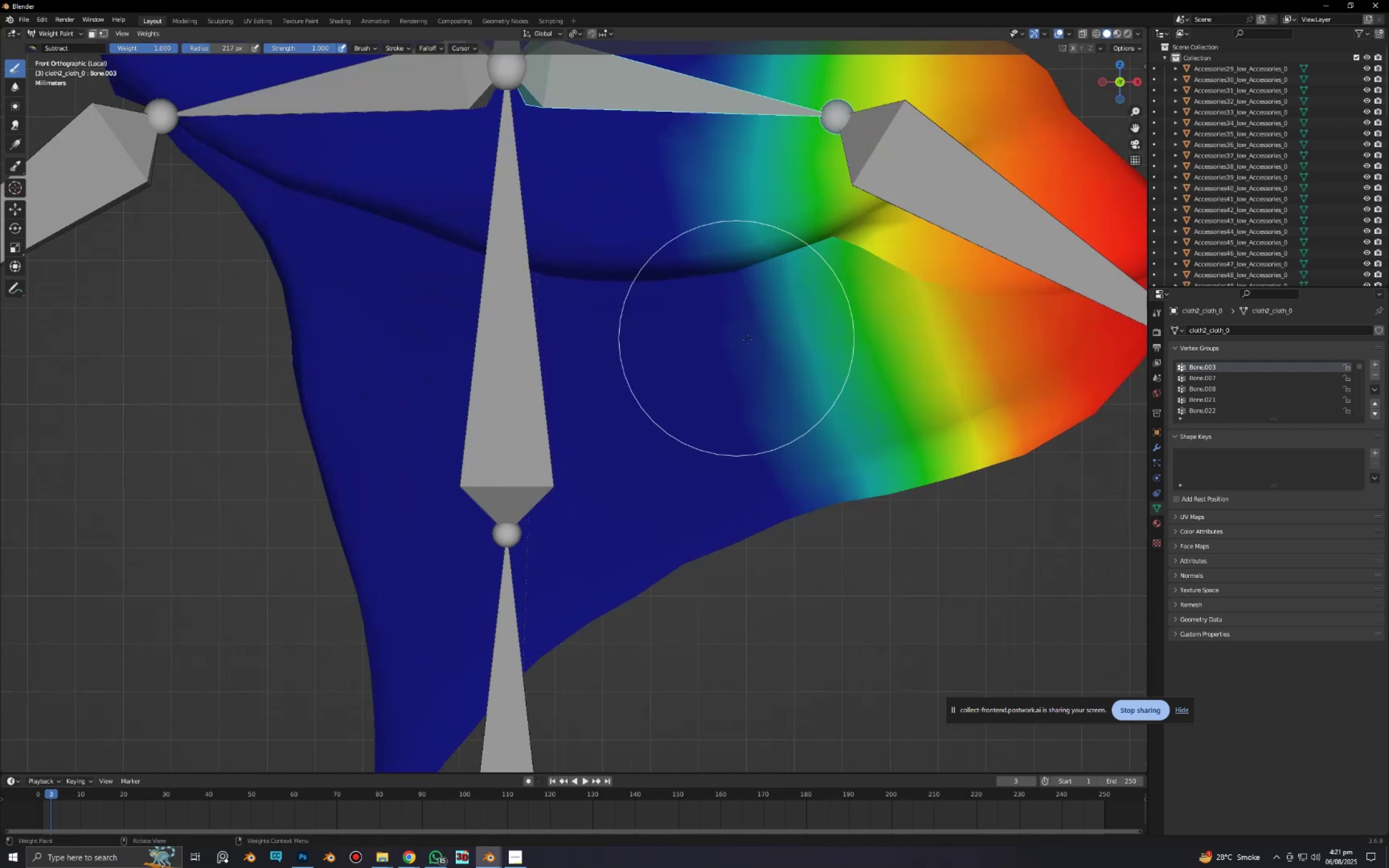 
hold_key(key=ShiftLeft, duration=0.36)
 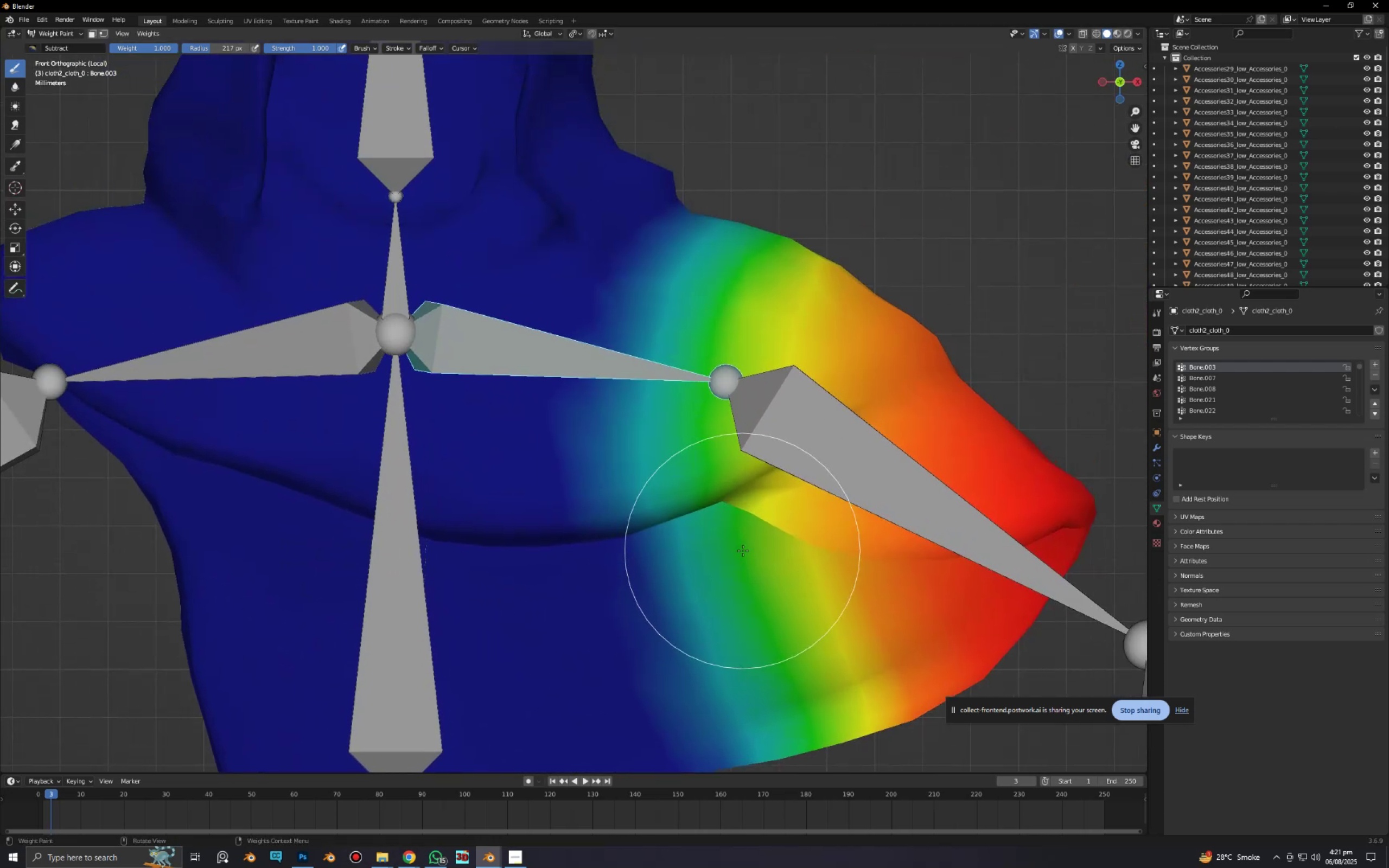 
key(R)
 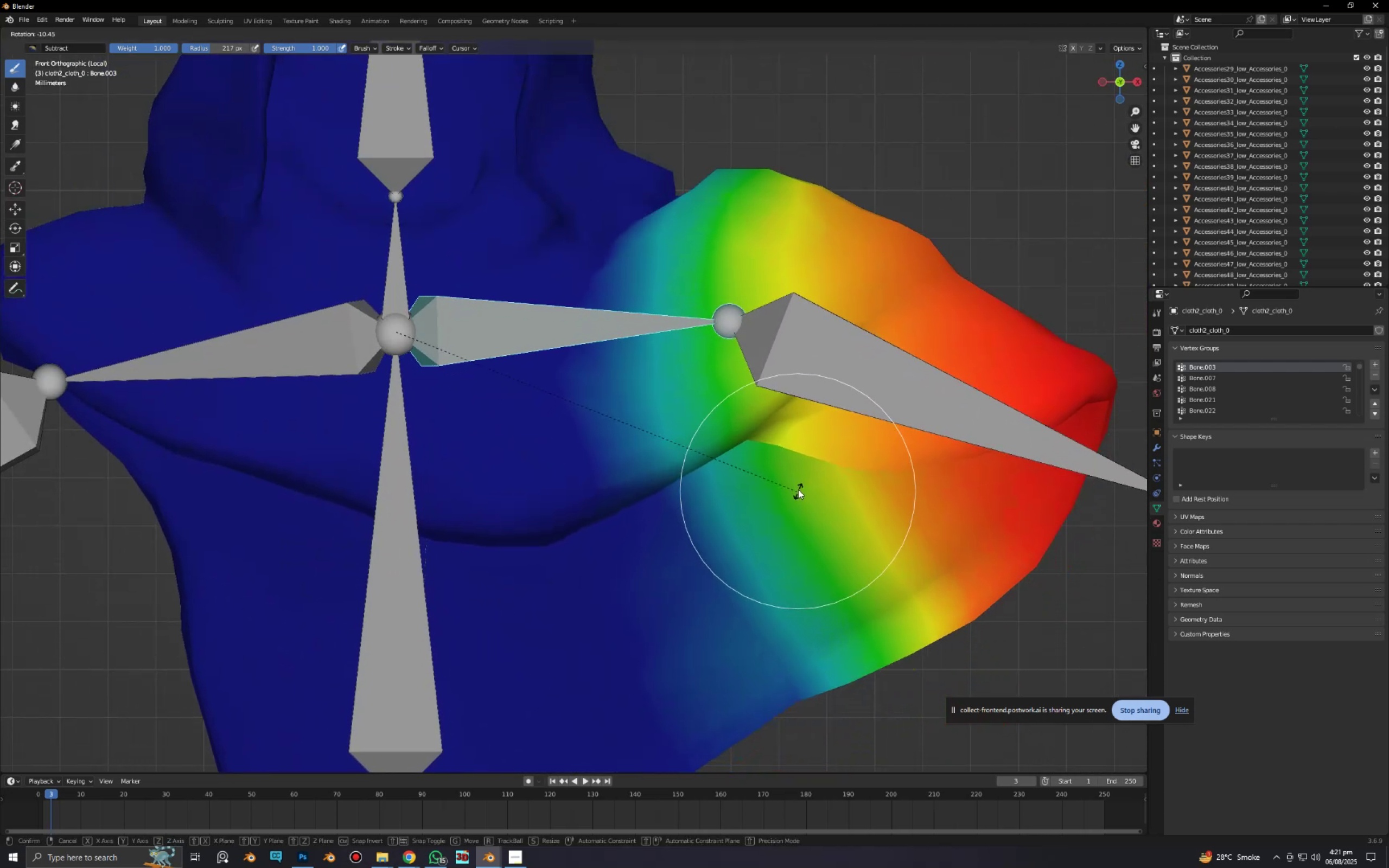 
right_click([820, 535])
 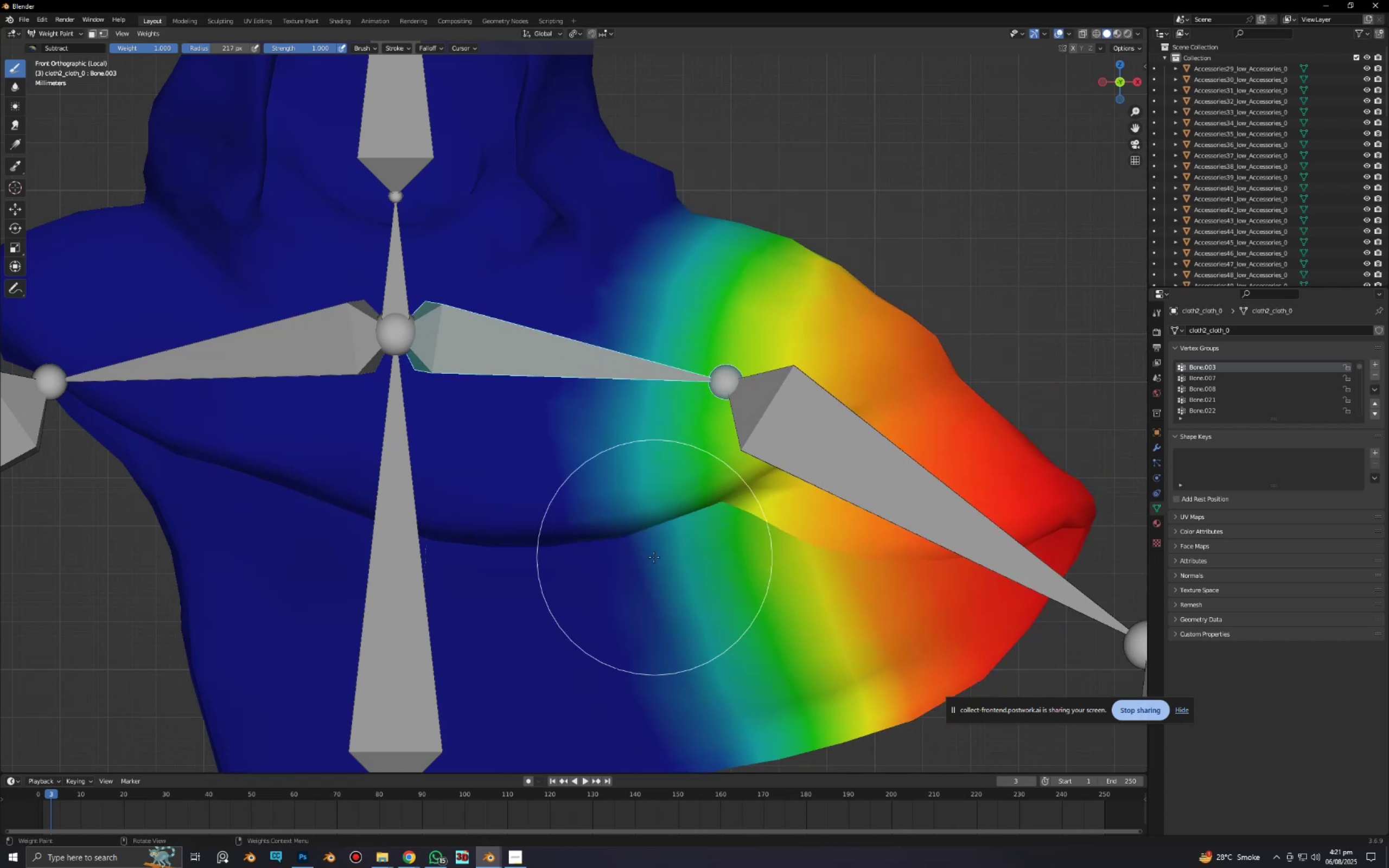 
scroll: coordinate [653, 557], scroll_direction: up, amount: 3.0
 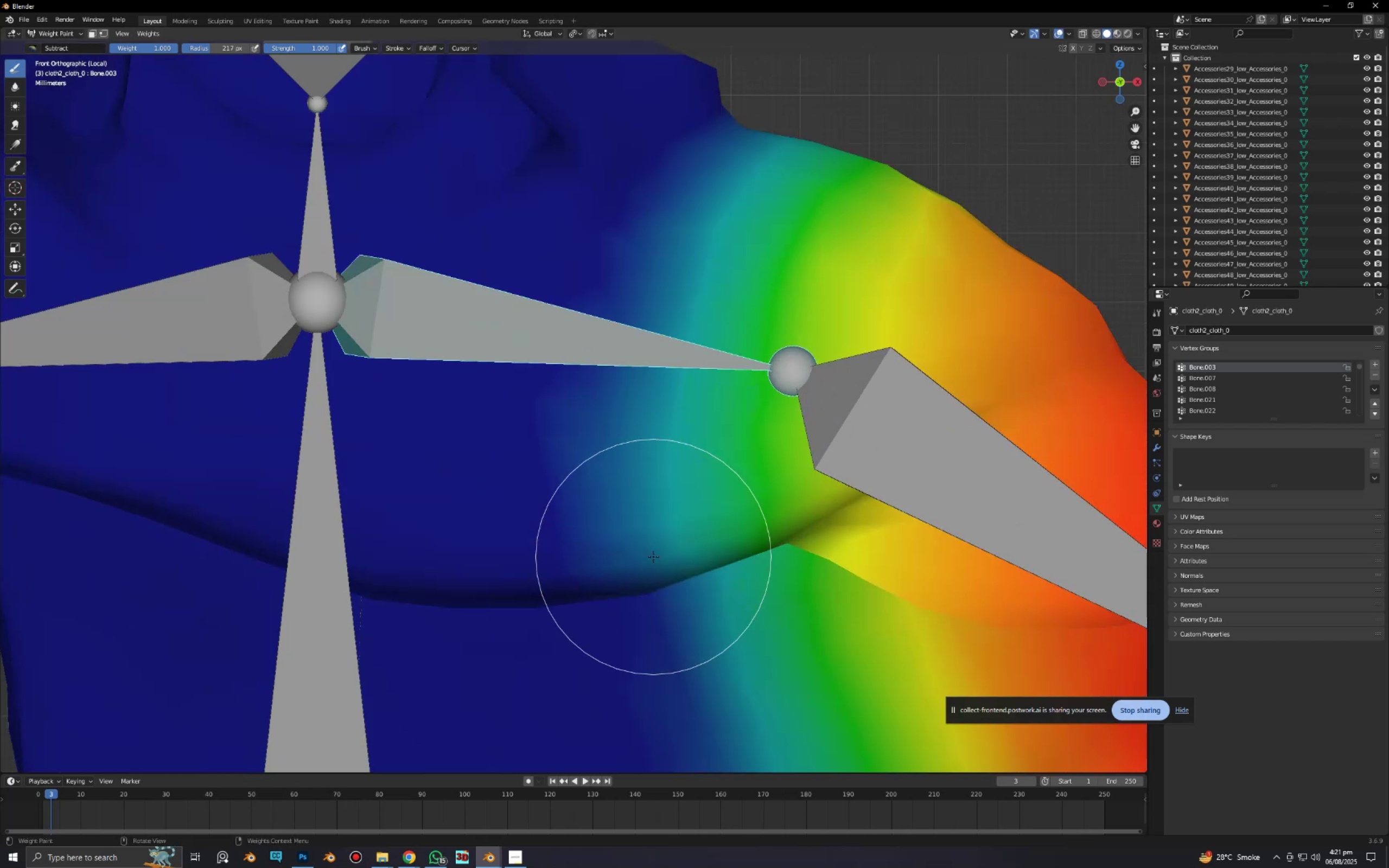 
hold_key(key=ShiftLeft, duration=0.47)
 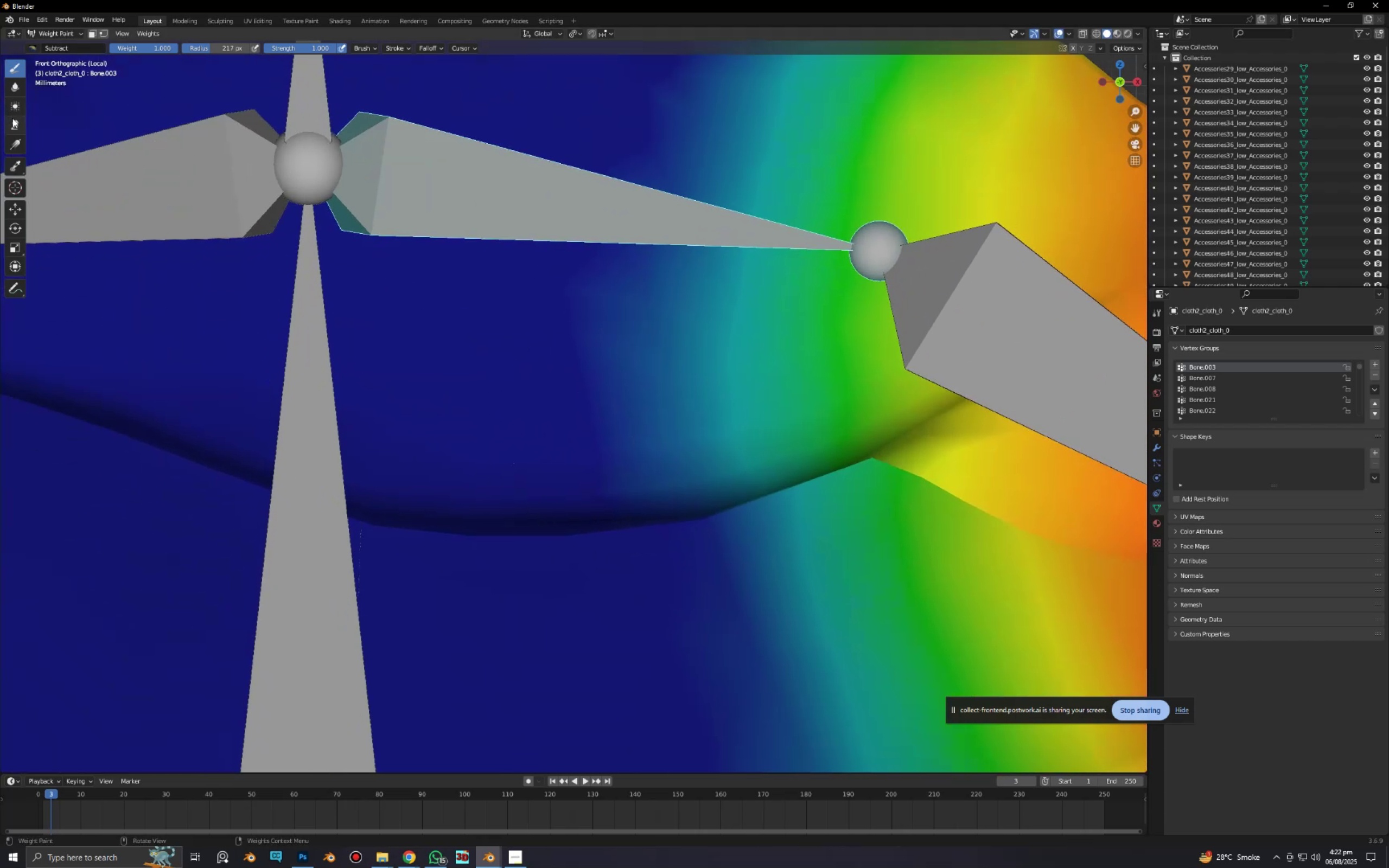 
left_click([16, 93])
 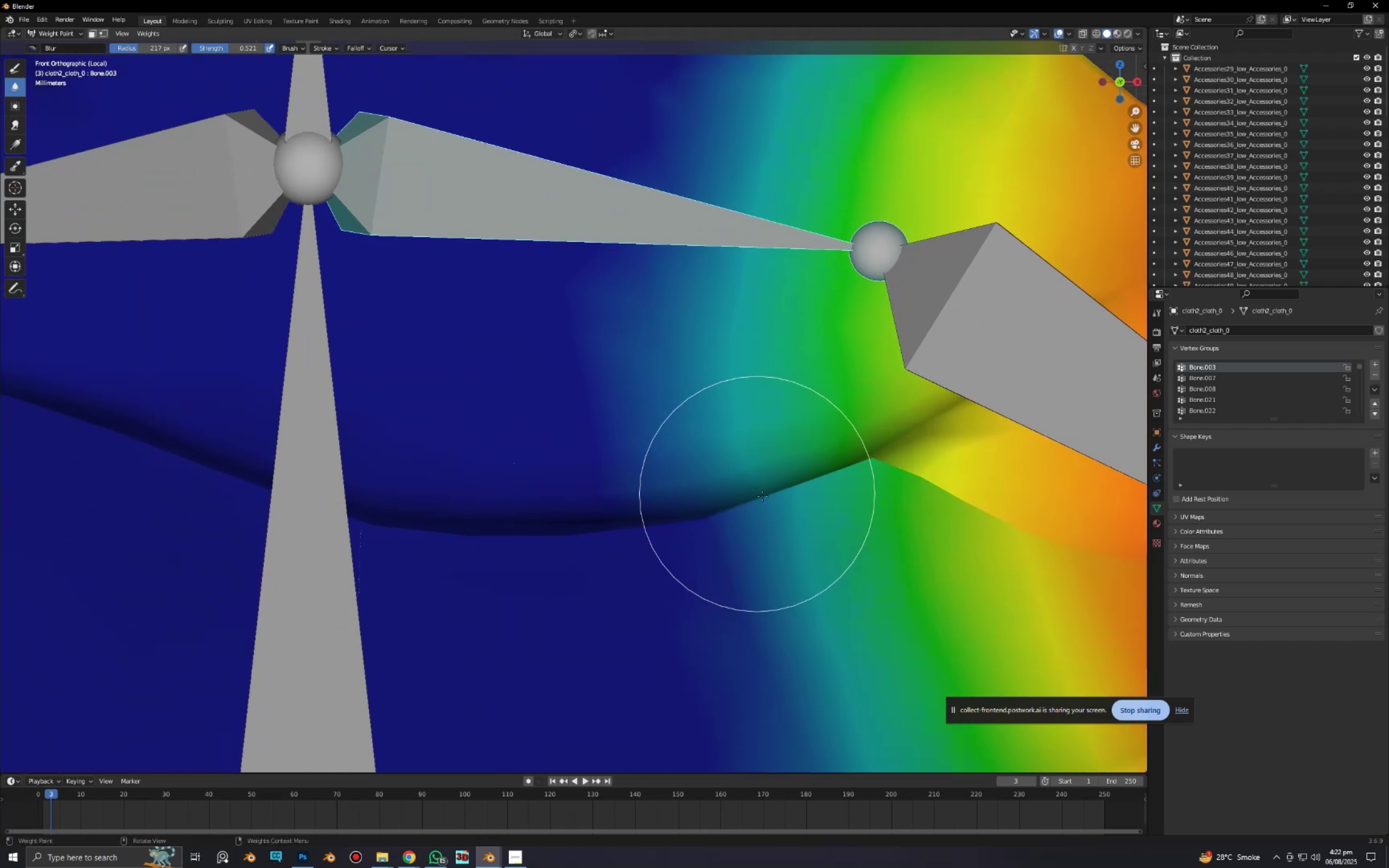 
left_click_drag(start_coordinate=[732, 429], to_coordinate=[729, 486])
 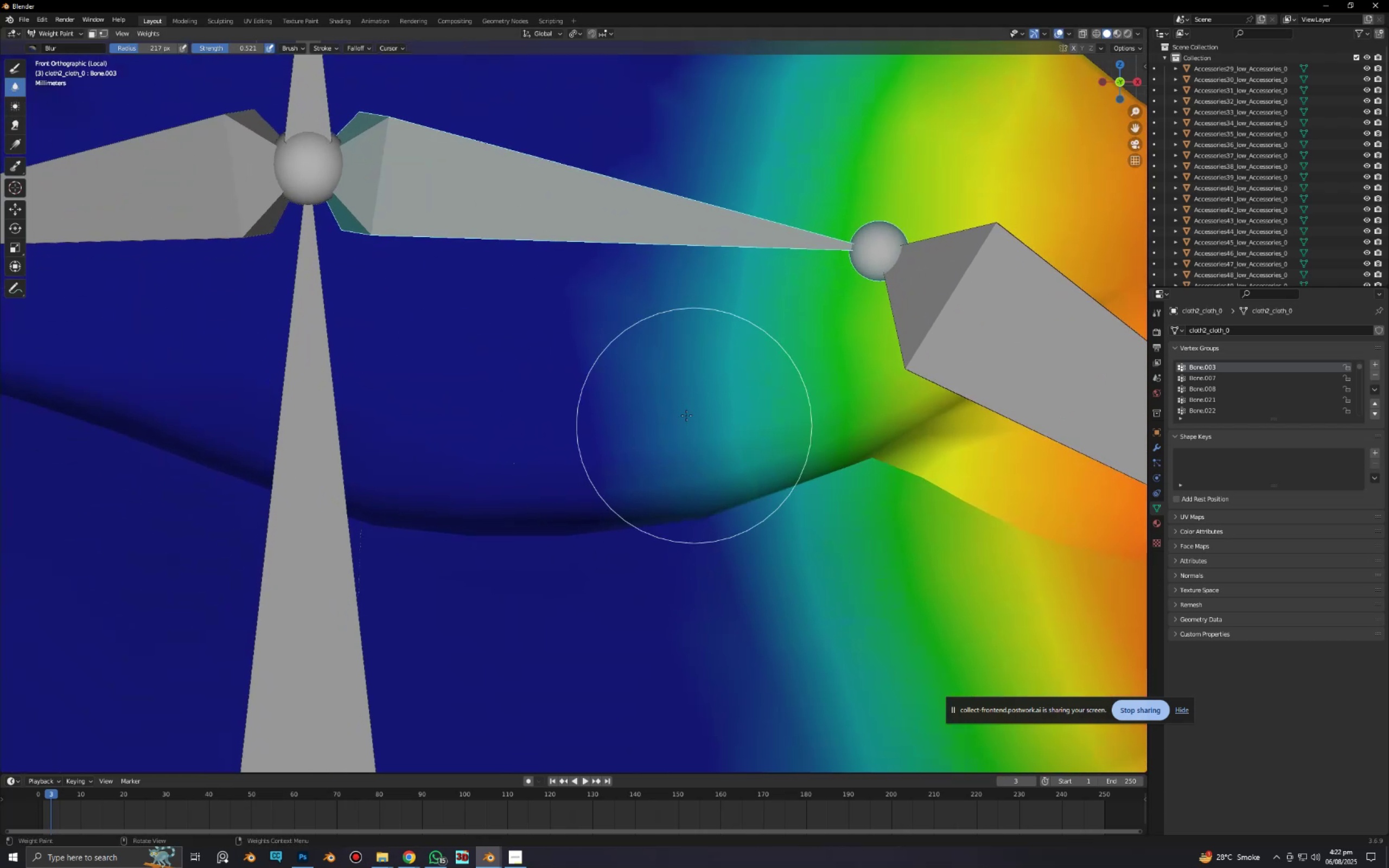 
left_click_drag(start_coordinate=[686, 415], to_coordinate=[712, 502])
 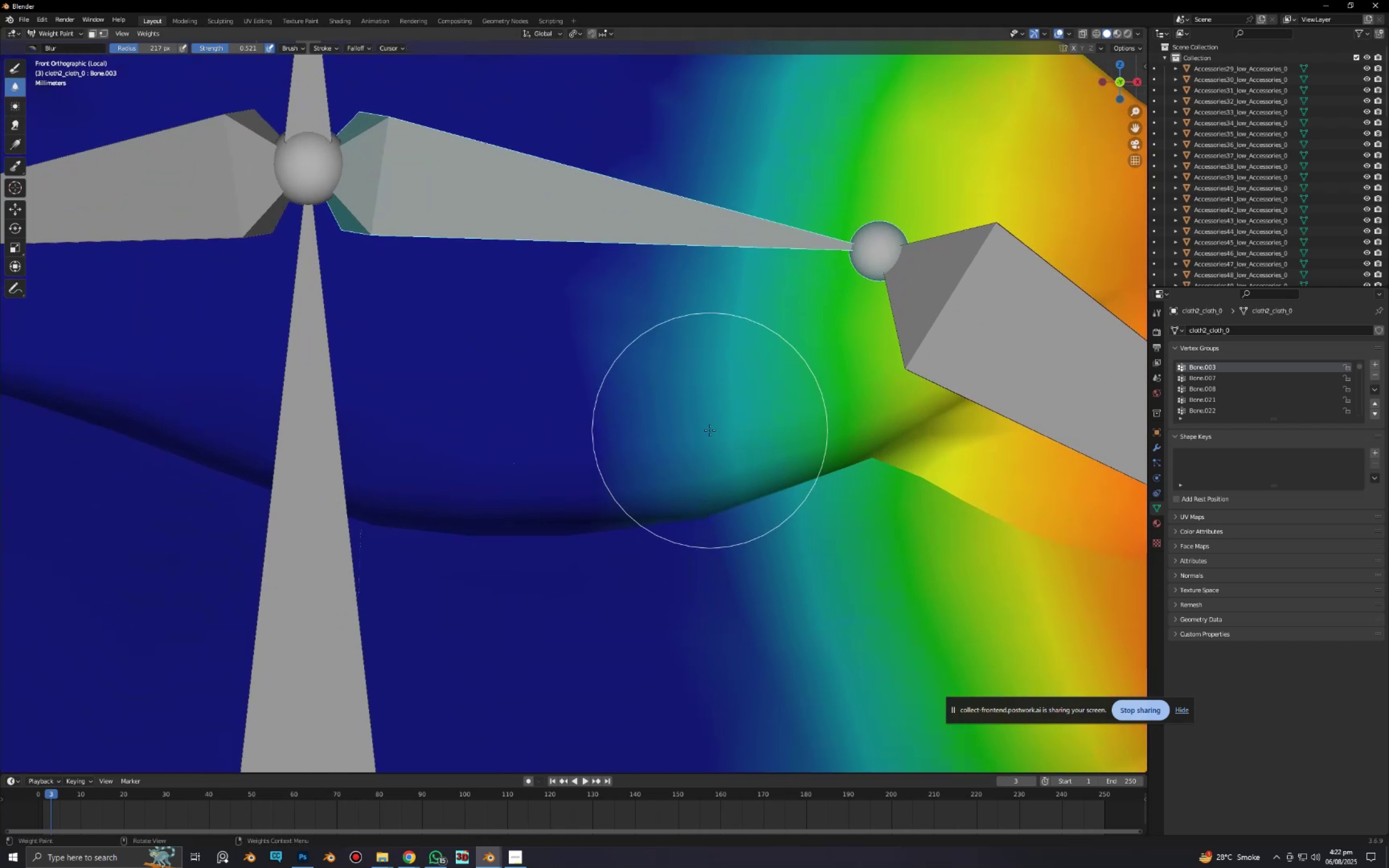 
left_click_drag(start_coordinate=[710, 430], to_coordinate=[725, 546])
 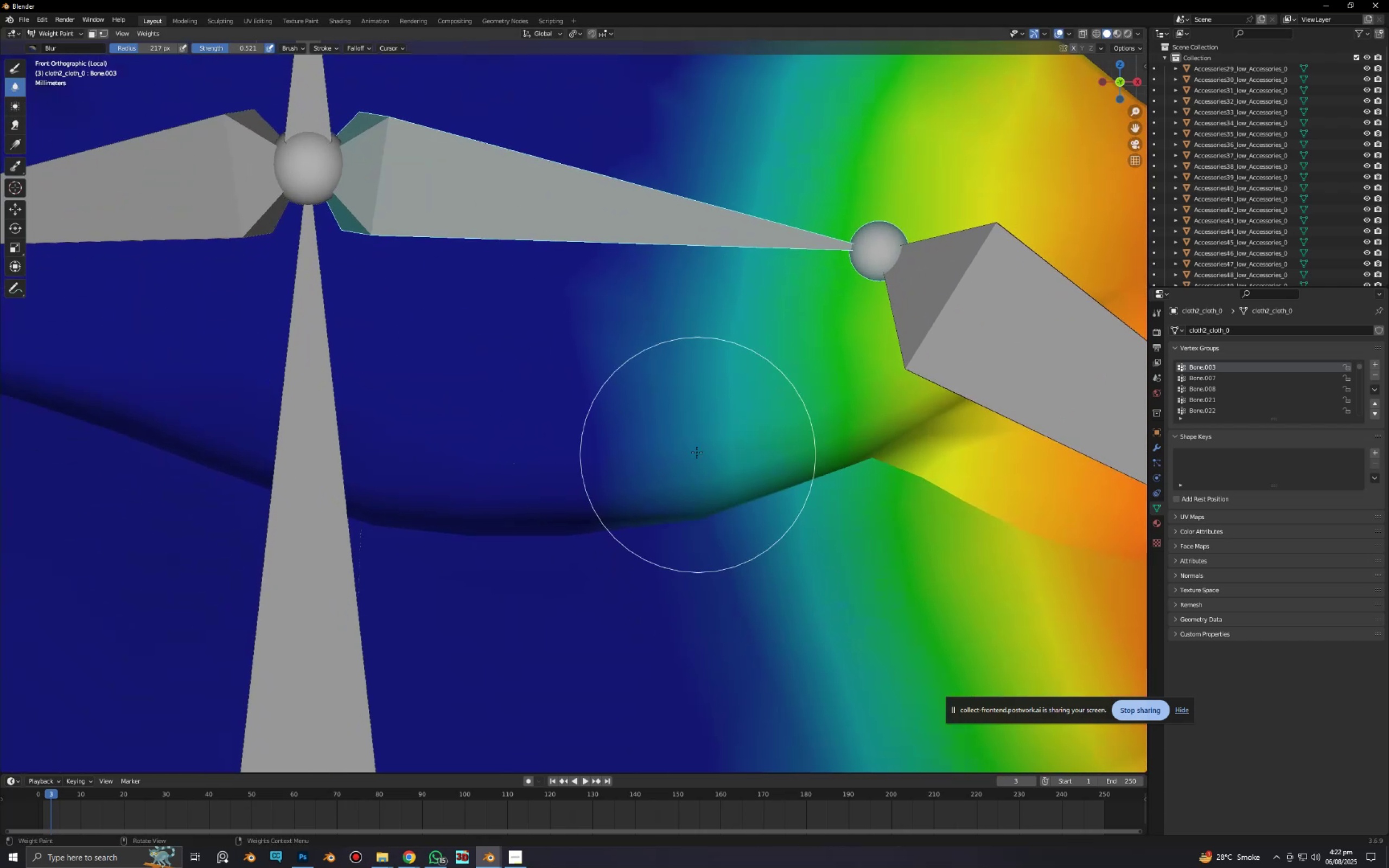 
left_click_drag(start_coordinate=[698, 455], to_coordinate=[731, 544])
 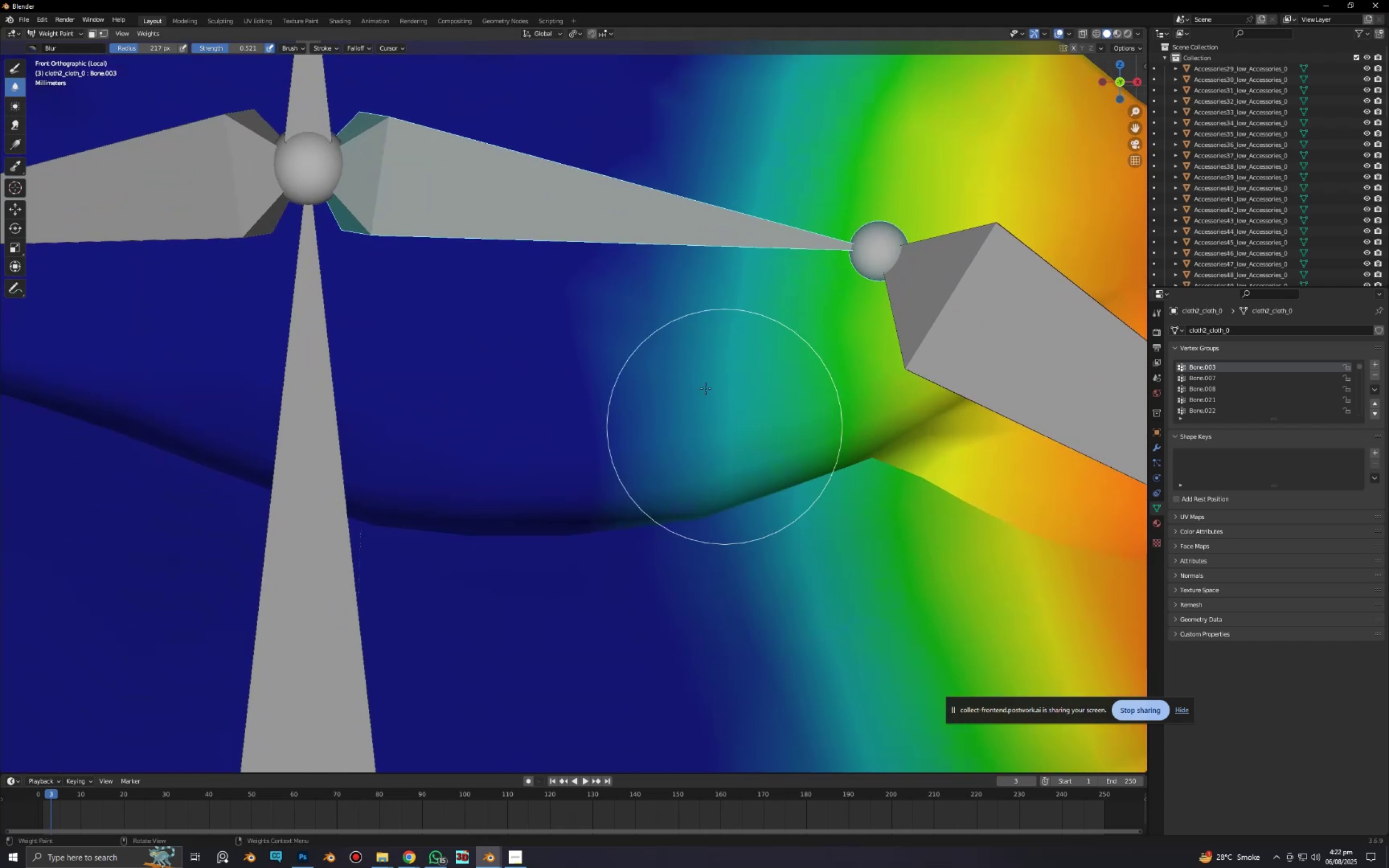 
left_click_drag(start_coordinate=[703, 387], to_coordinate=[748, 571])
 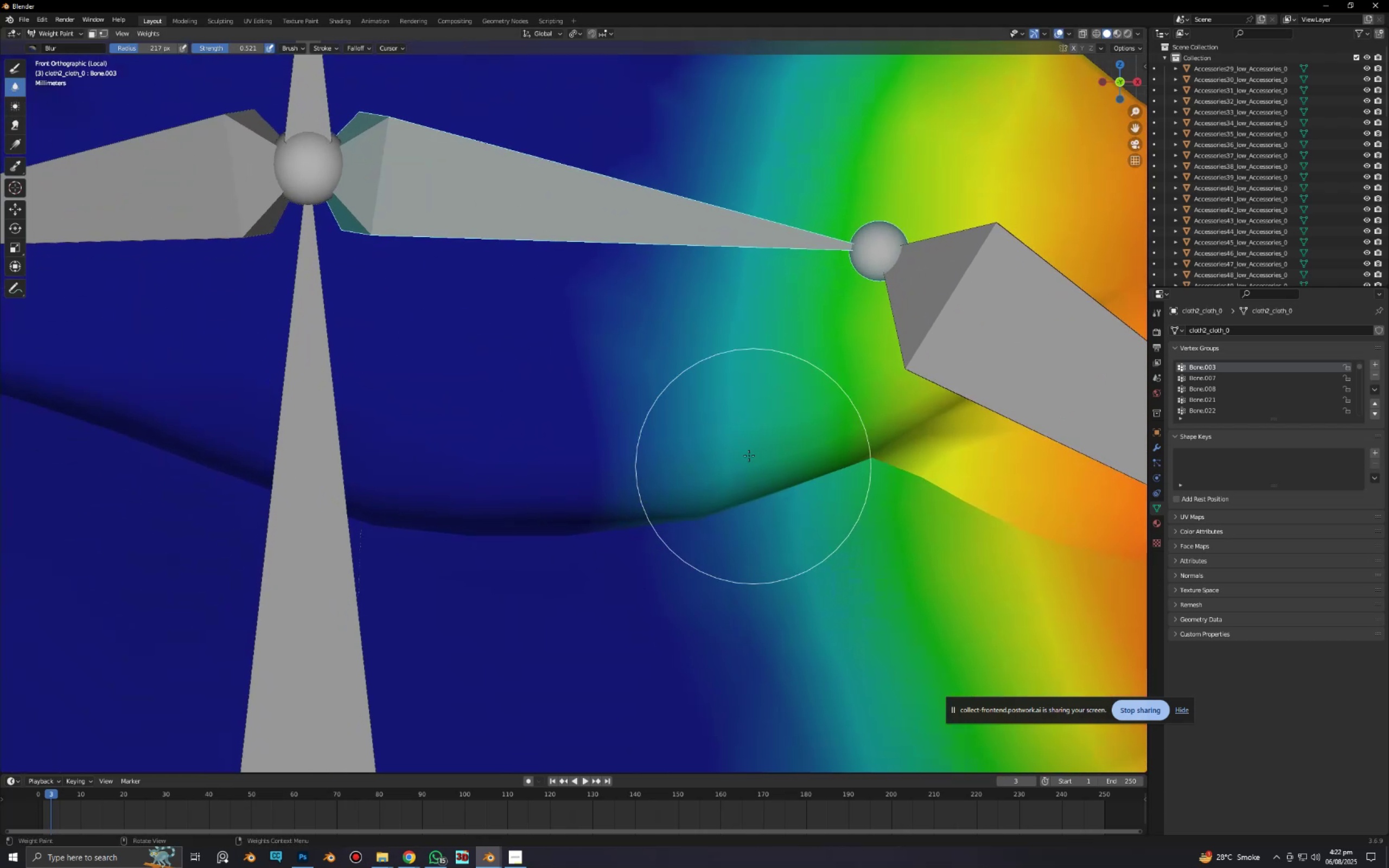 
left_click_drag(start_coordinate=[742, 450], to_coordinate=[755, 588])
 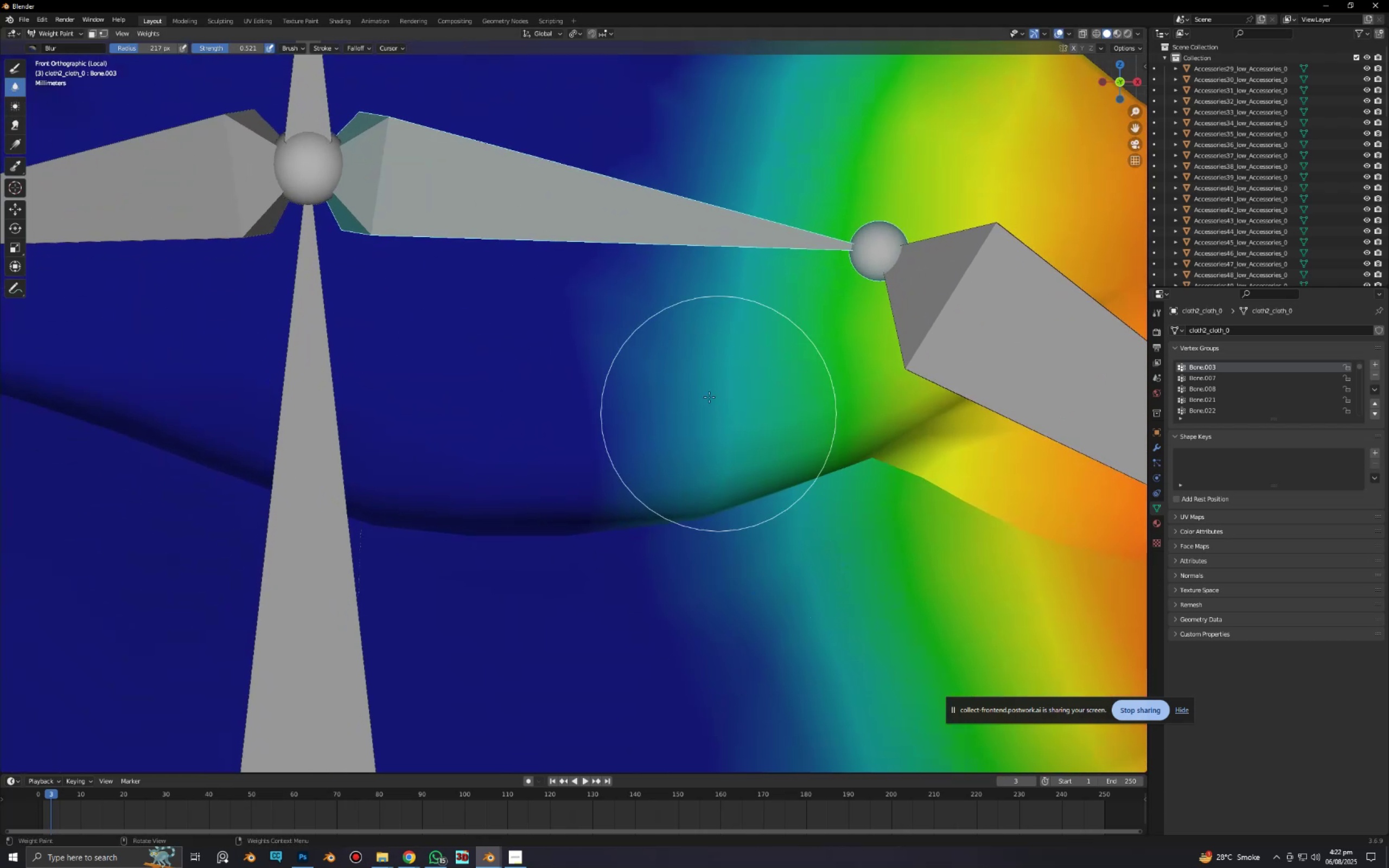 
left_click_drag(start_coordinate=[708, 394], to_coordinate=[743, 588])
 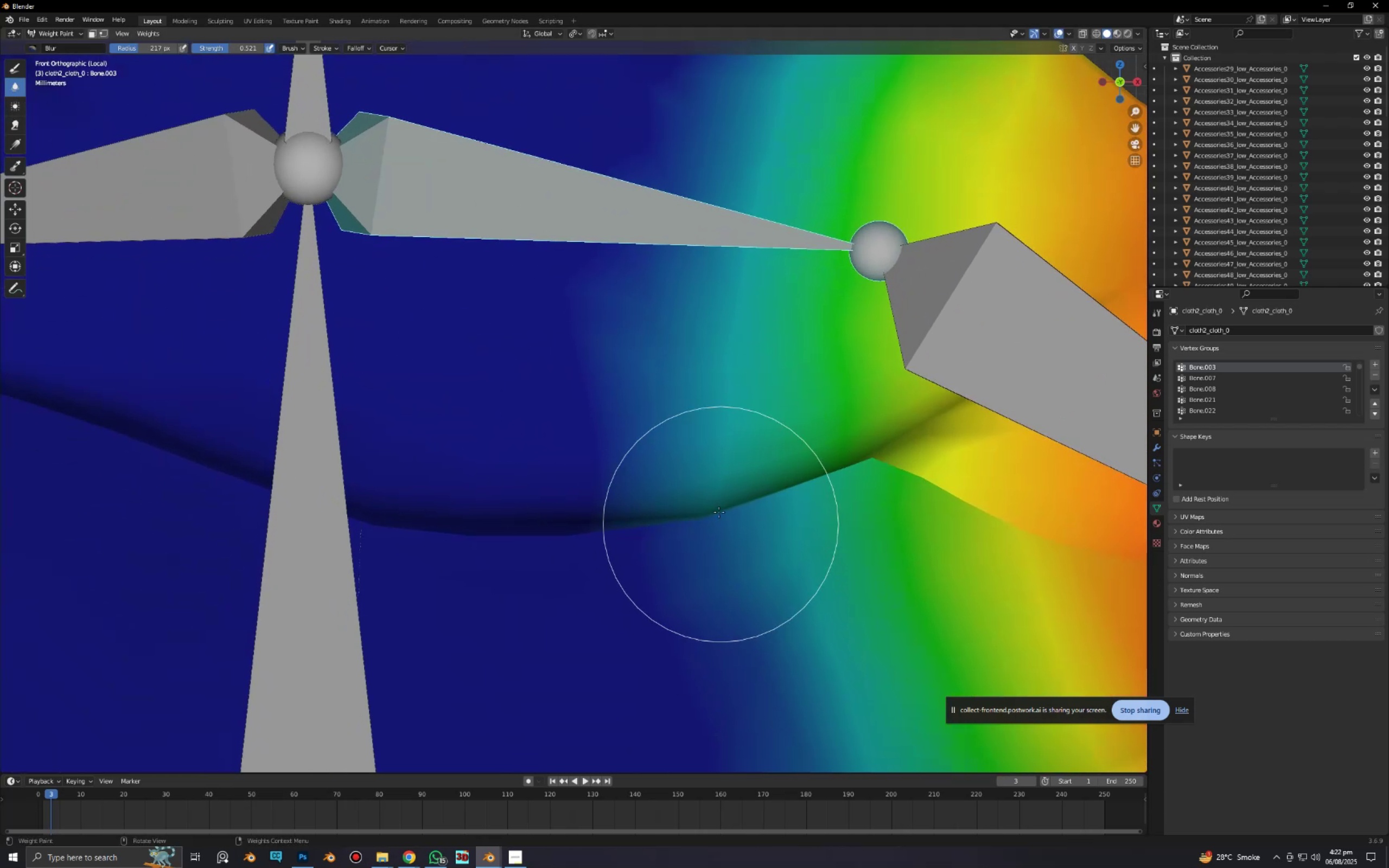 
scroll: coordinate [718, 509], scroll_direction: down, amount: 2.0
 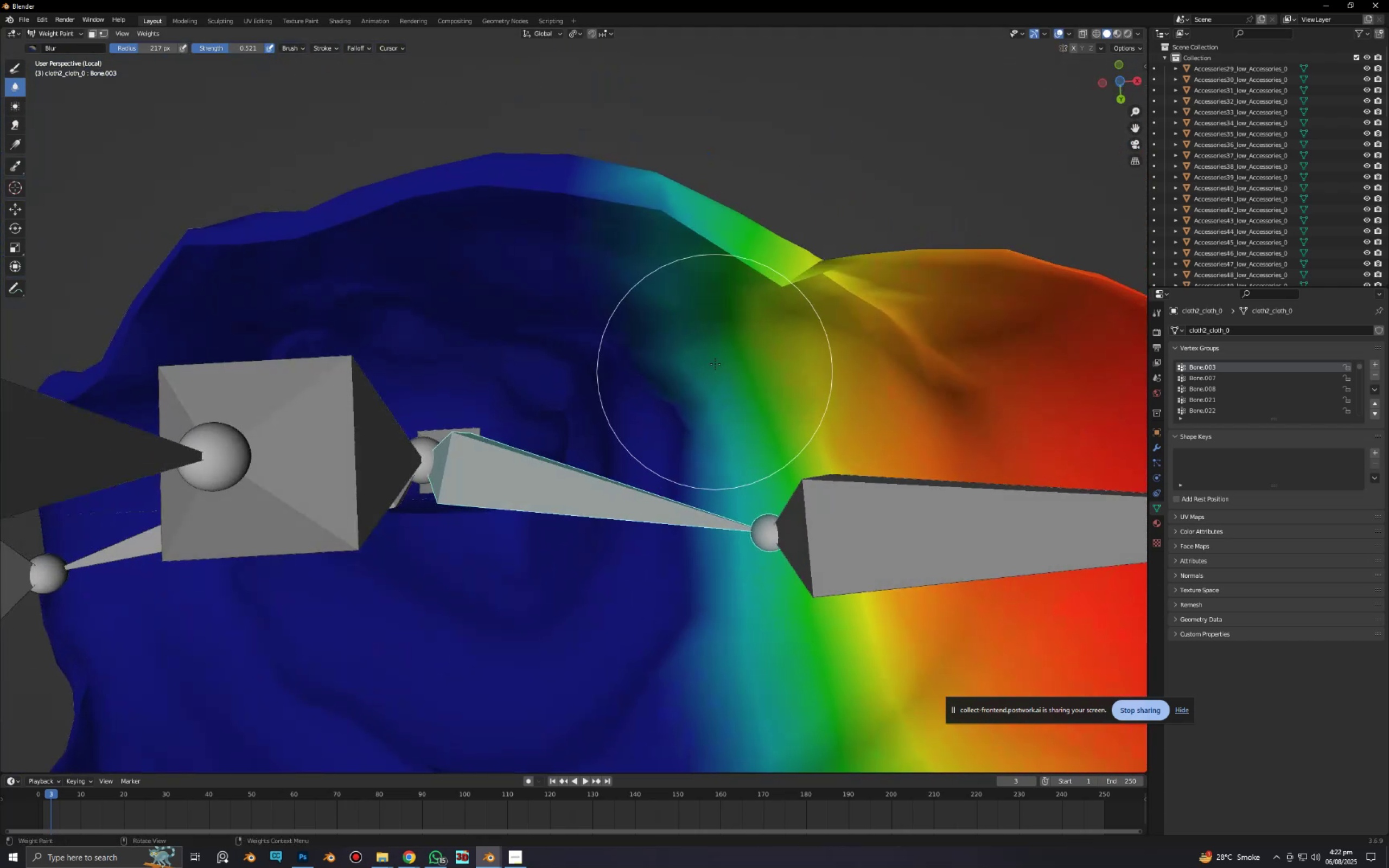 
hold_key(key=ShiftLeft, duration=0.44)
scroll: coordinate [678, 334], scroll_direction: up, amount: 4.0
 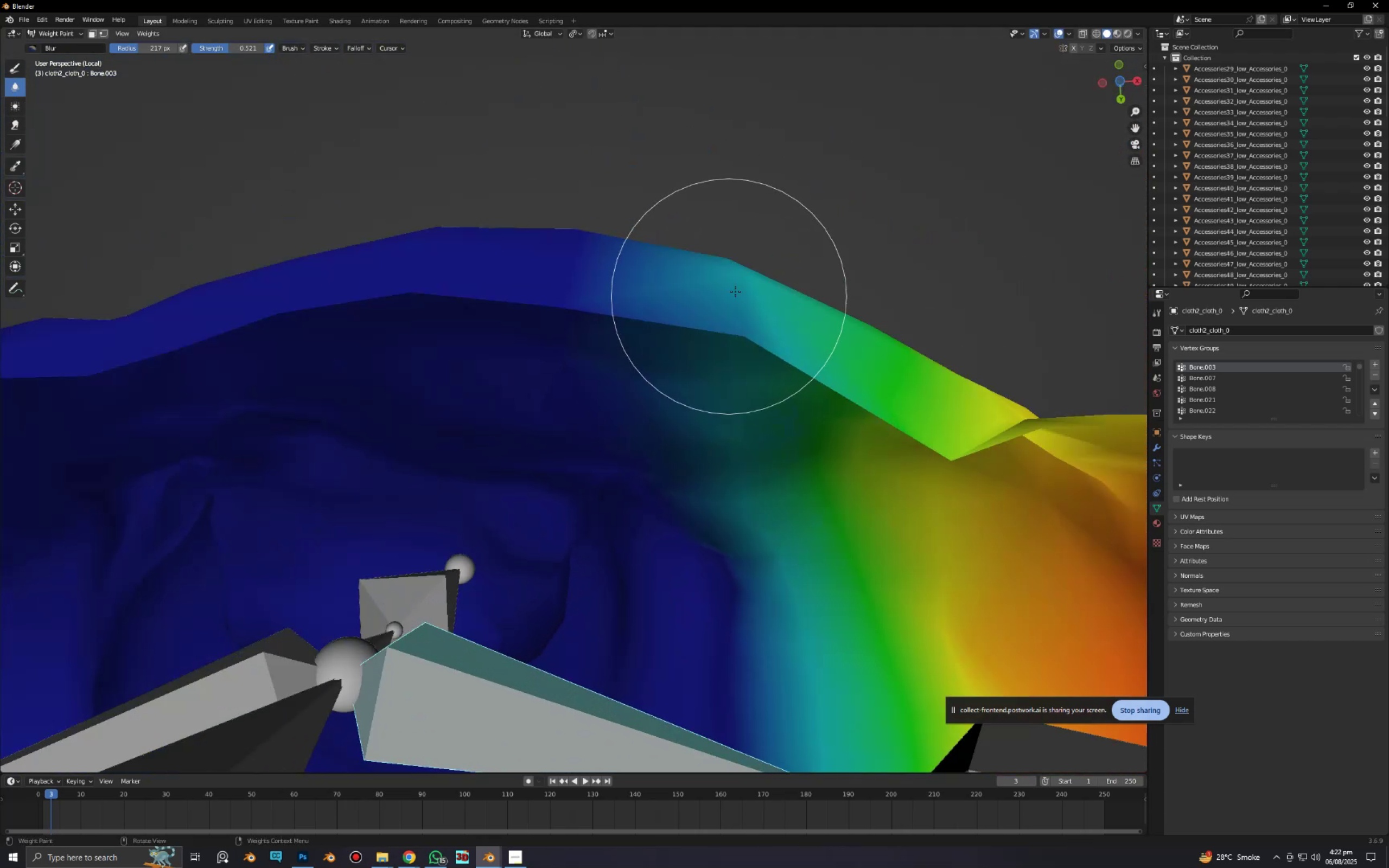 
left_click_drag(start_coordinate=[737, 288], to_coordinate=[731, 327])
 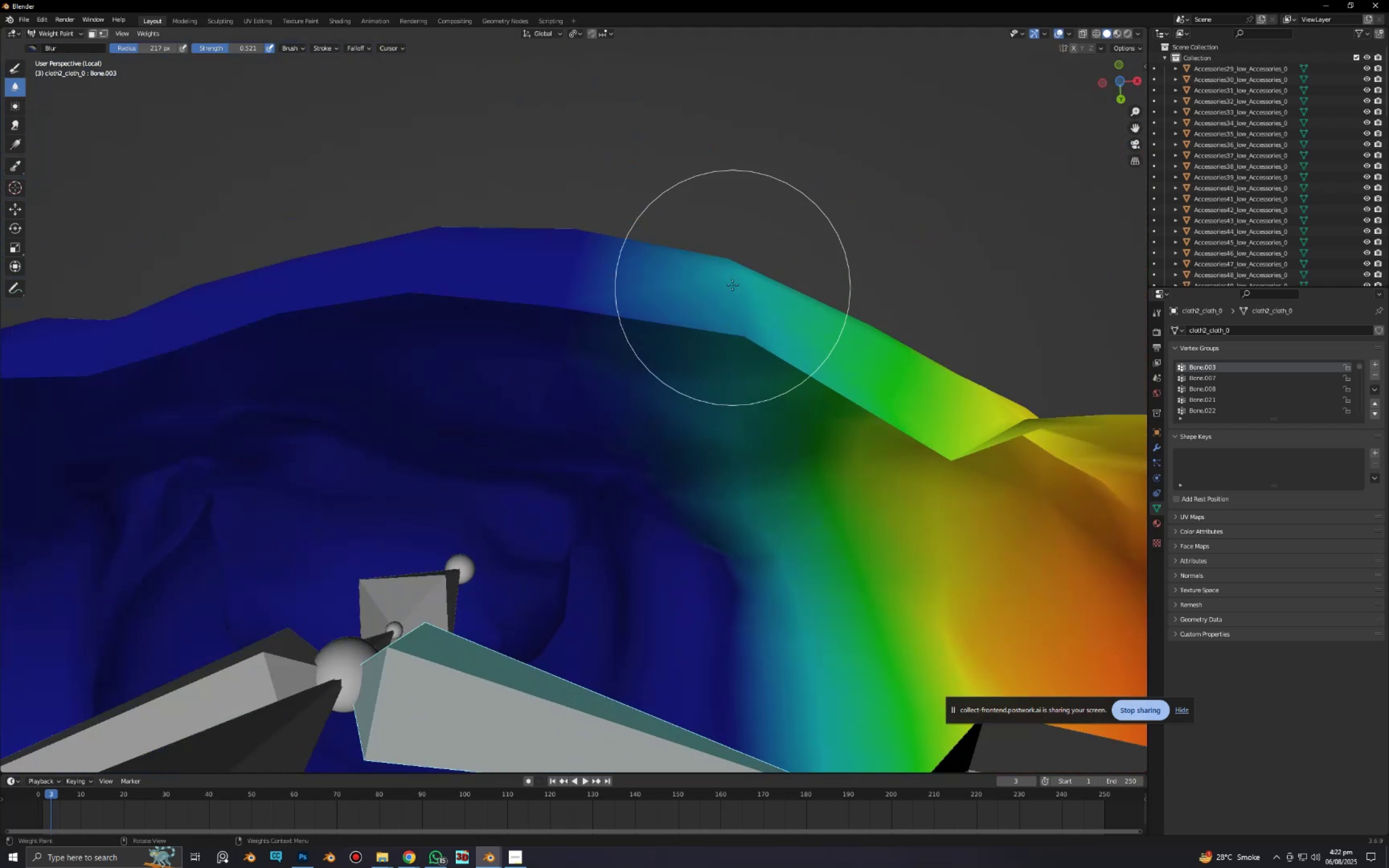 
left_click_drag(start_coordinate=[732, 283], to_coordinate=[719, 328])
 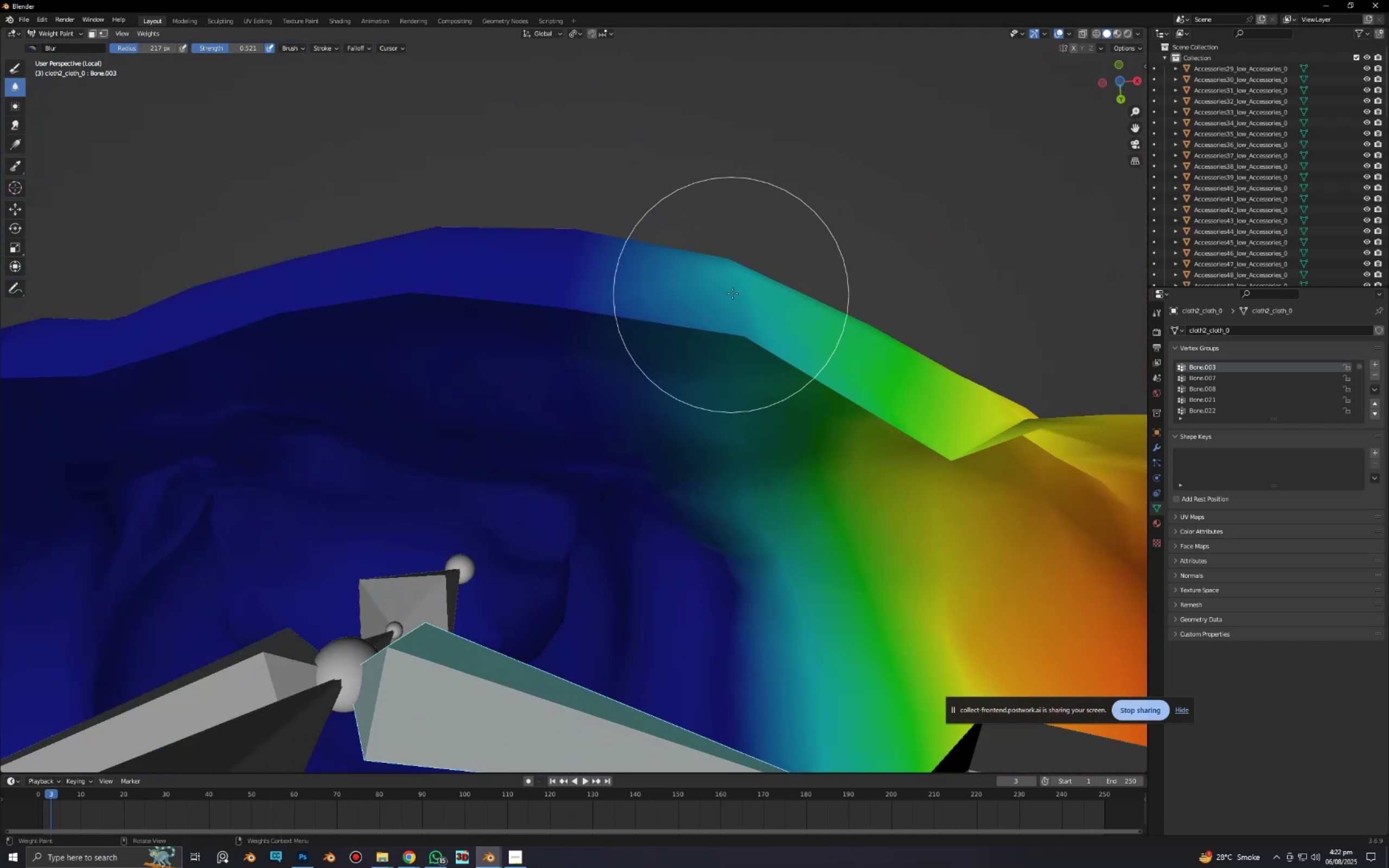 
left_click_drag(start_coordinate=[734, 295], to_coordinate=[738, 347])
 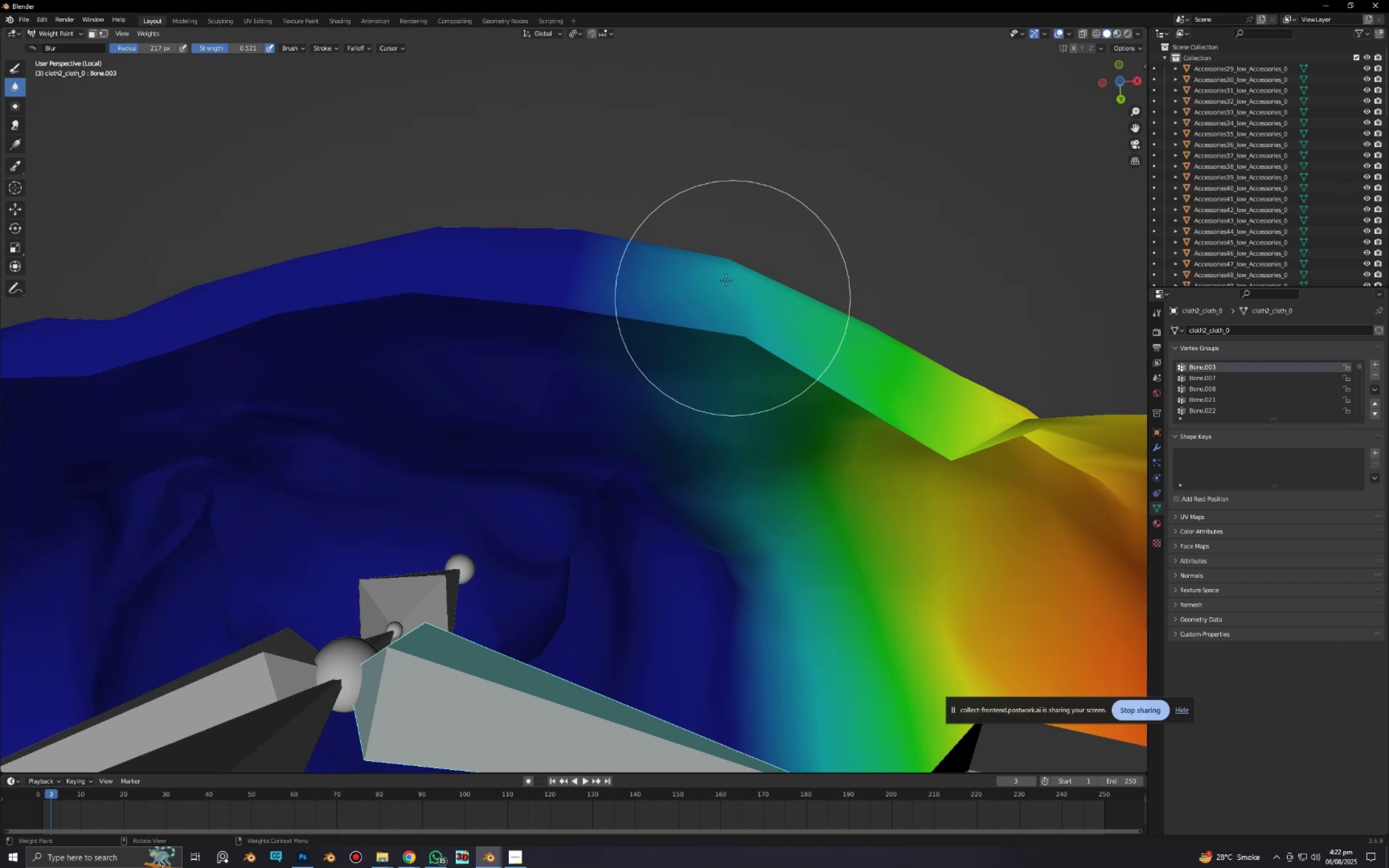 
left_click_drag(start_coordinate=[725, 280], to_coordinate=[708, 335])
 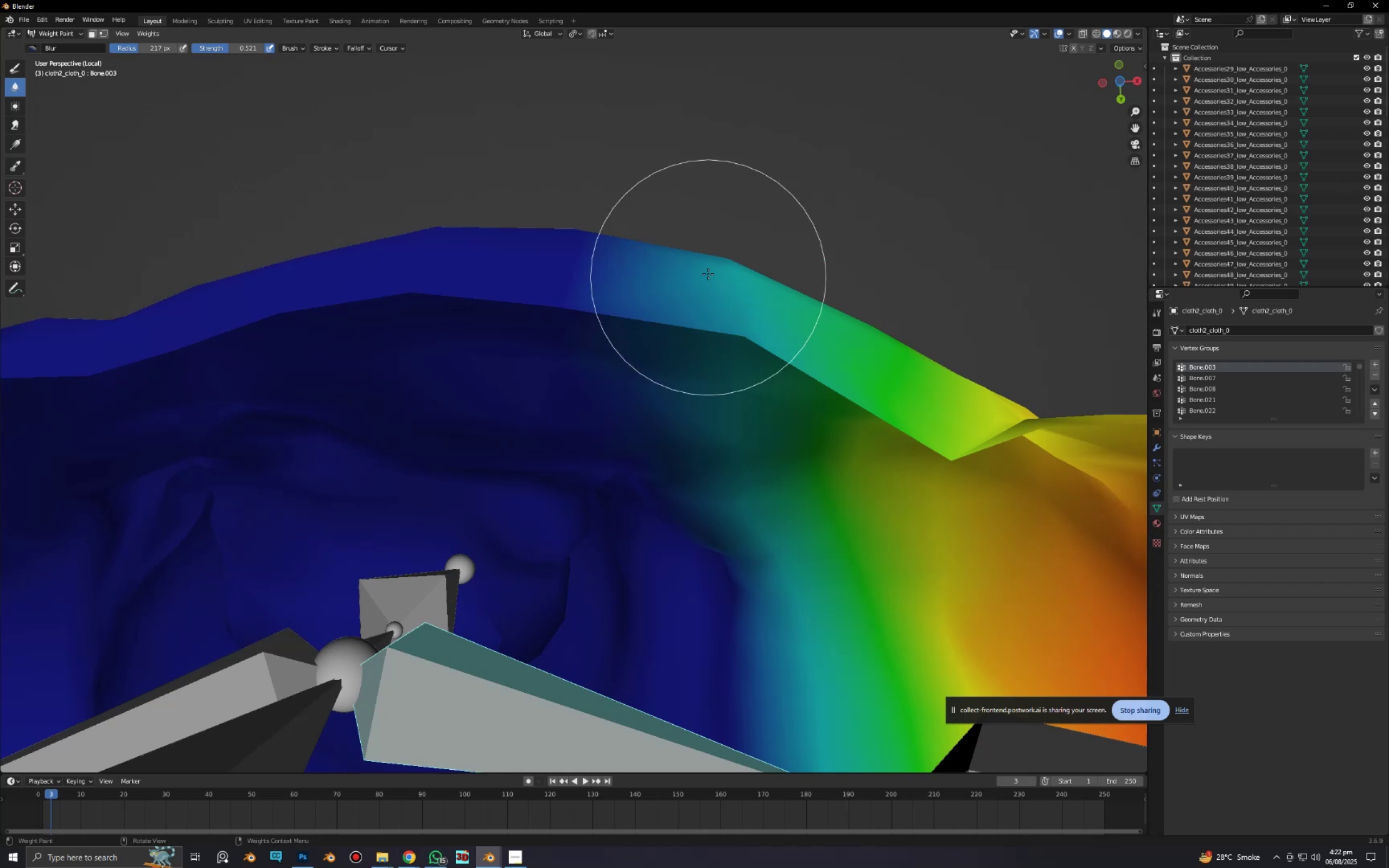 
left_click_drag(start_coordinate=[708, 275], to_coordinate=[701, 342])
 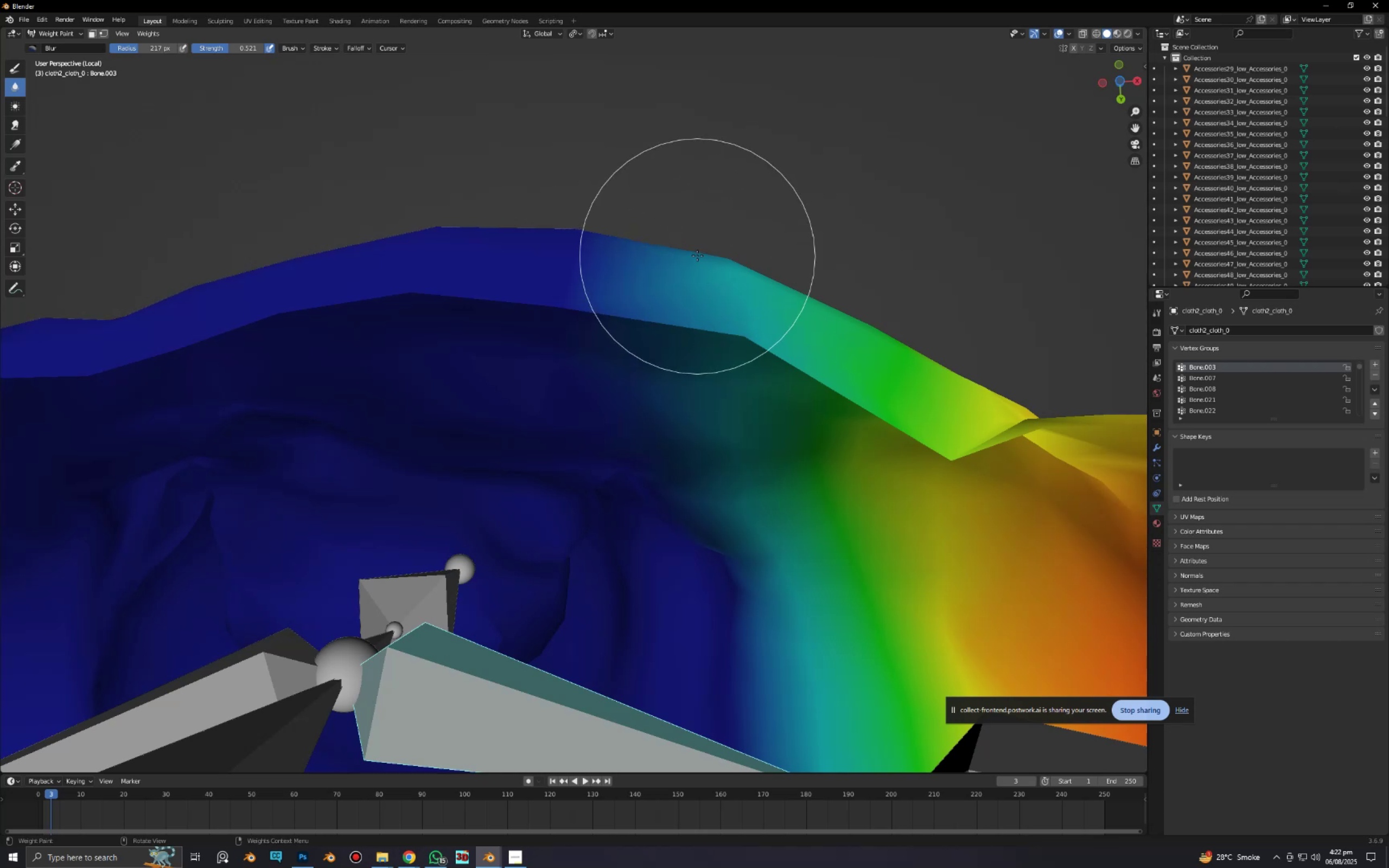 
left_click_drag(start_coordinate=[697, 257], to_coordinate=[681, 308])
 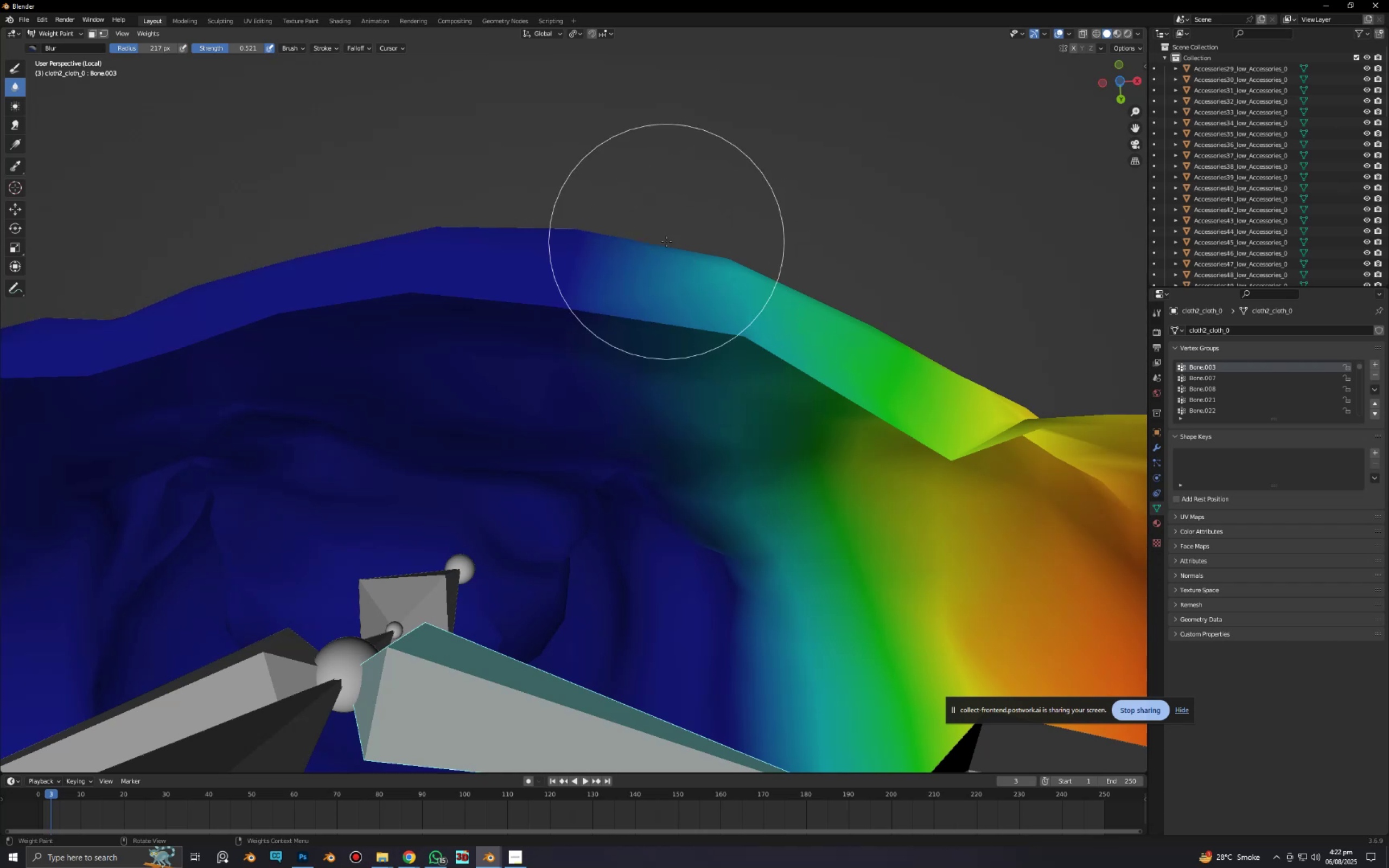 
left_click_drag(start_coordinate=[666, 242], to_coordinate=[661, 314])
 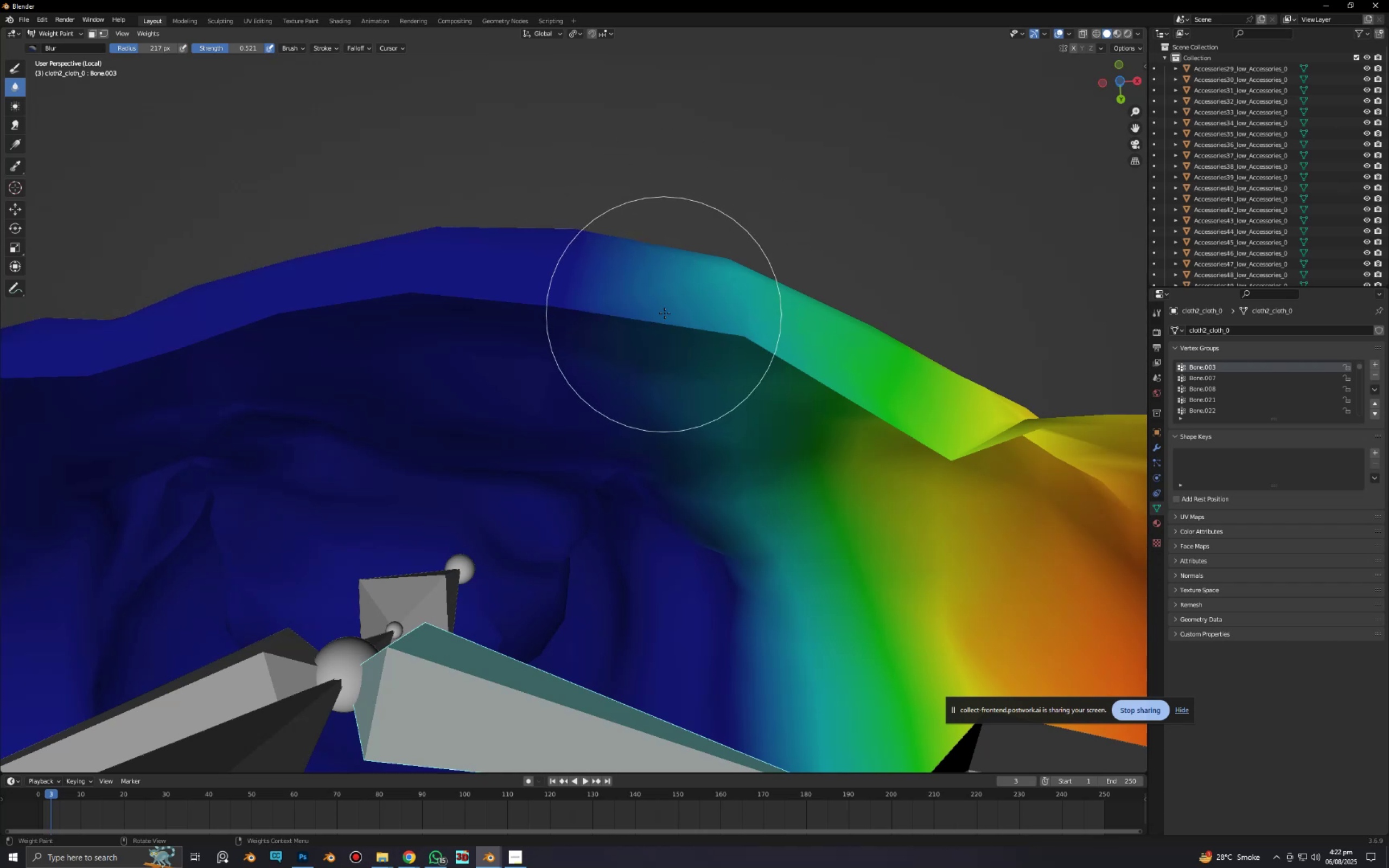 
scroll: coordinate [595, 341], scroll_direction: down, amount: 5.0
 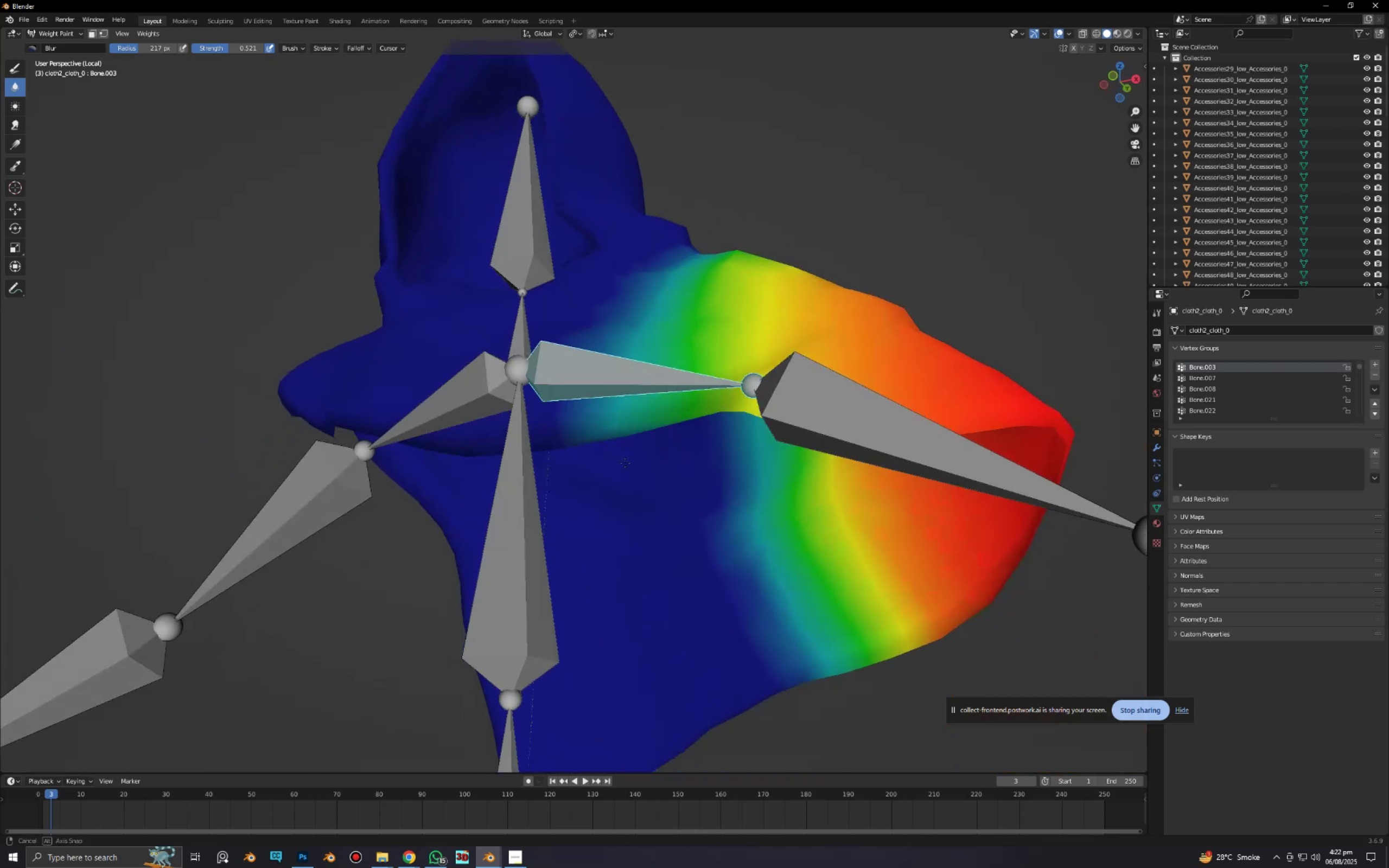 
key(Alt+AltLeft)
 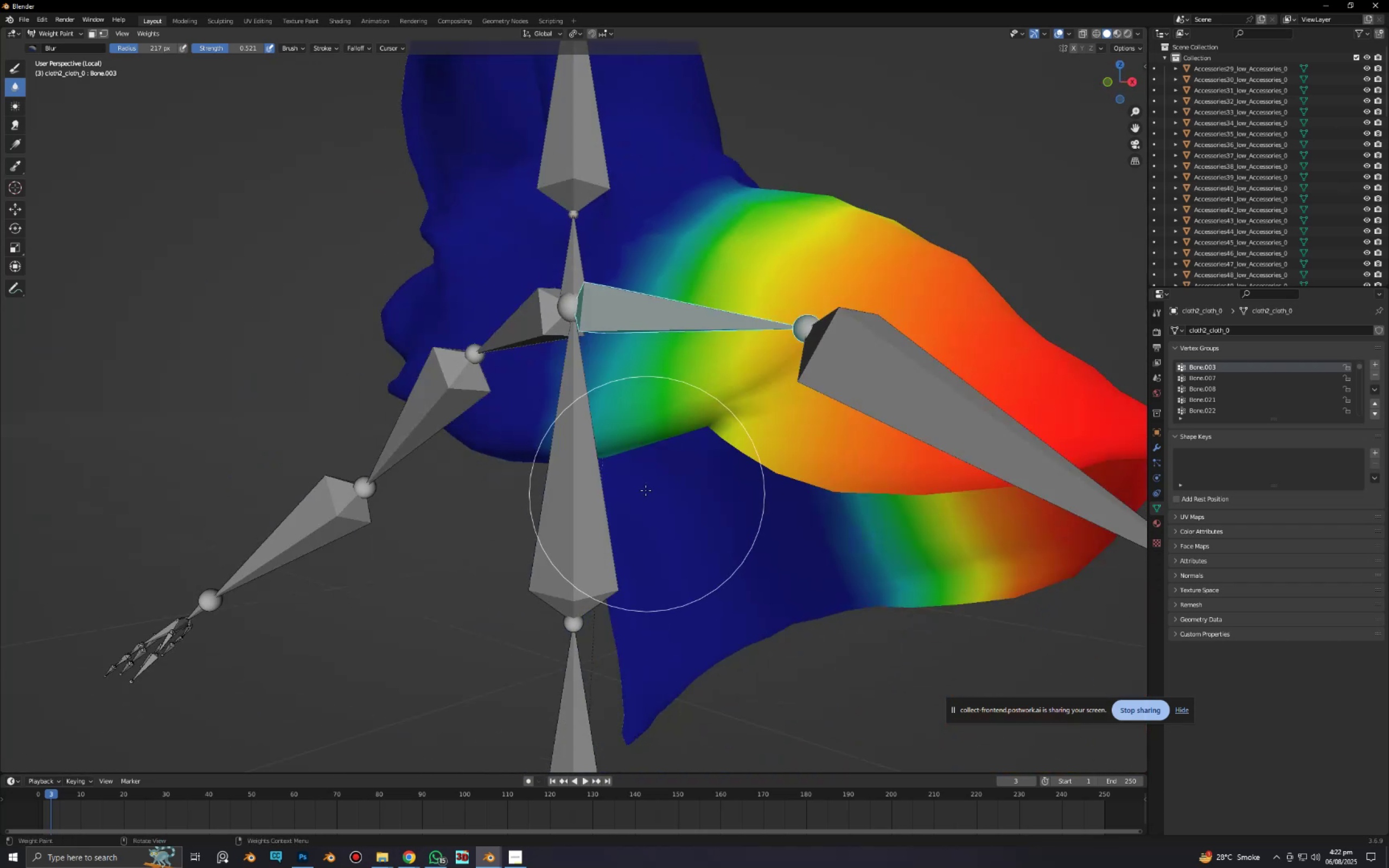 
scroll: coordinate [643, 482], scroll_direction: down, amount: 1.0
 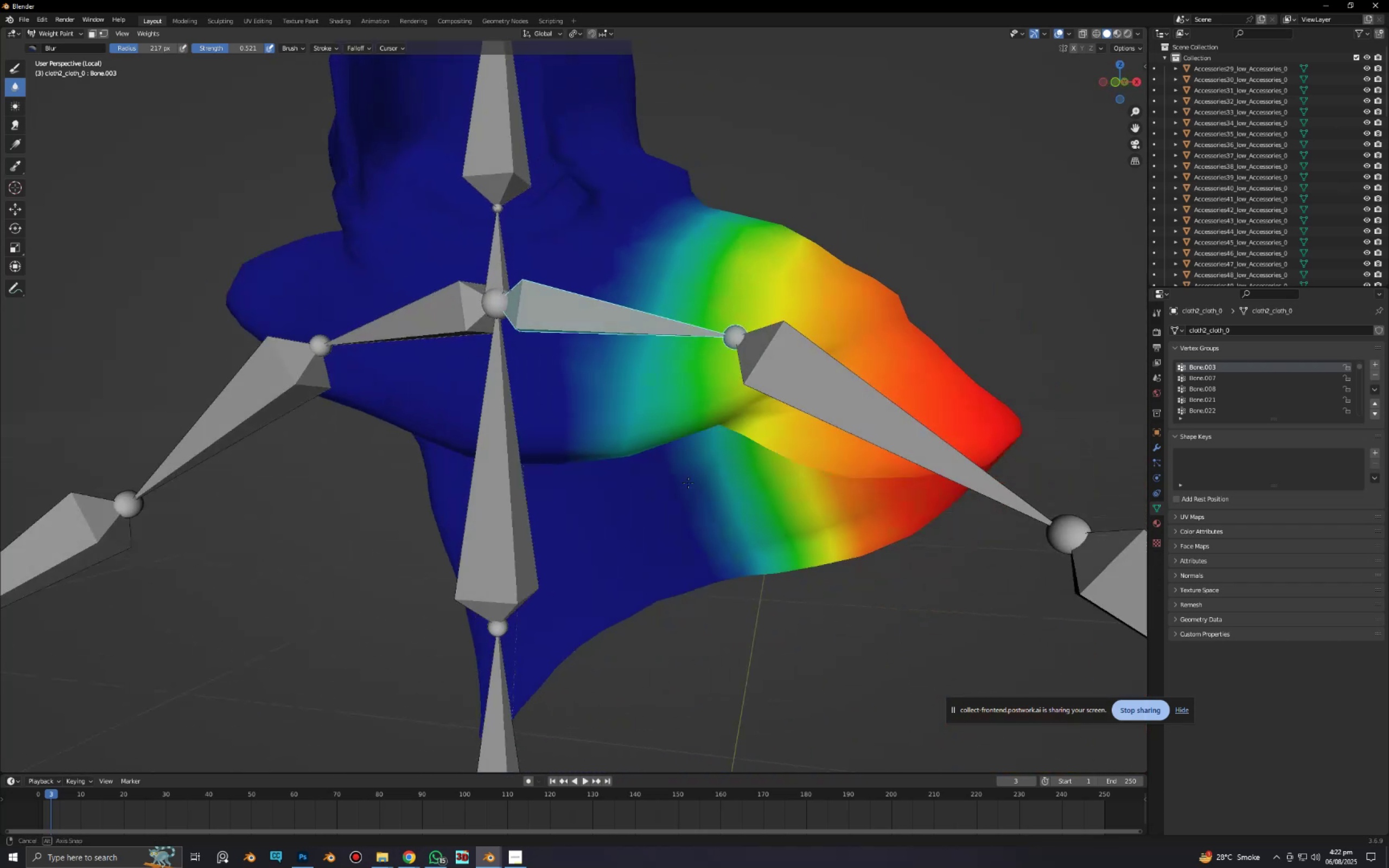 
key(Alt+AltLeft)
 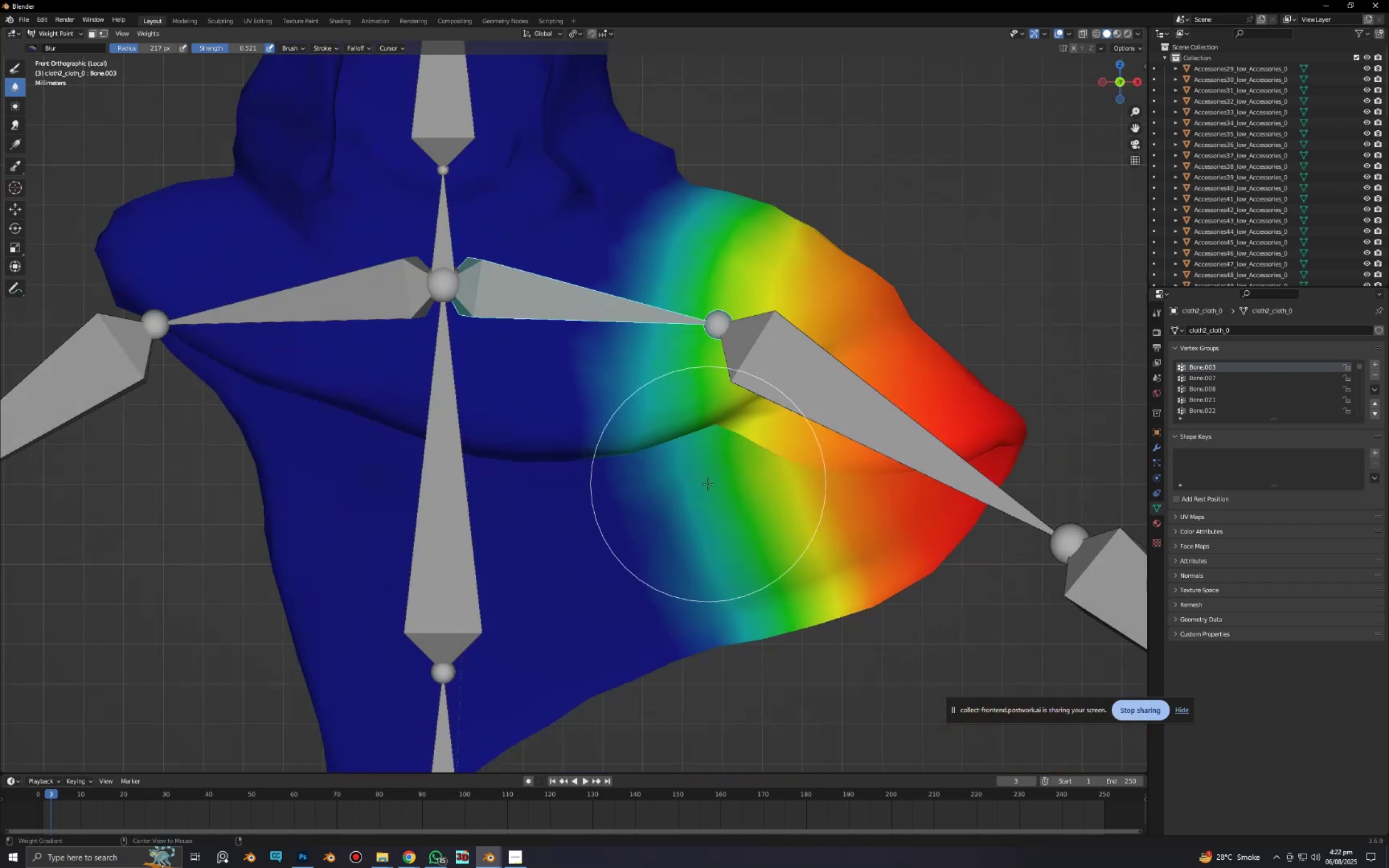 
key(Control+ControlLeft)
 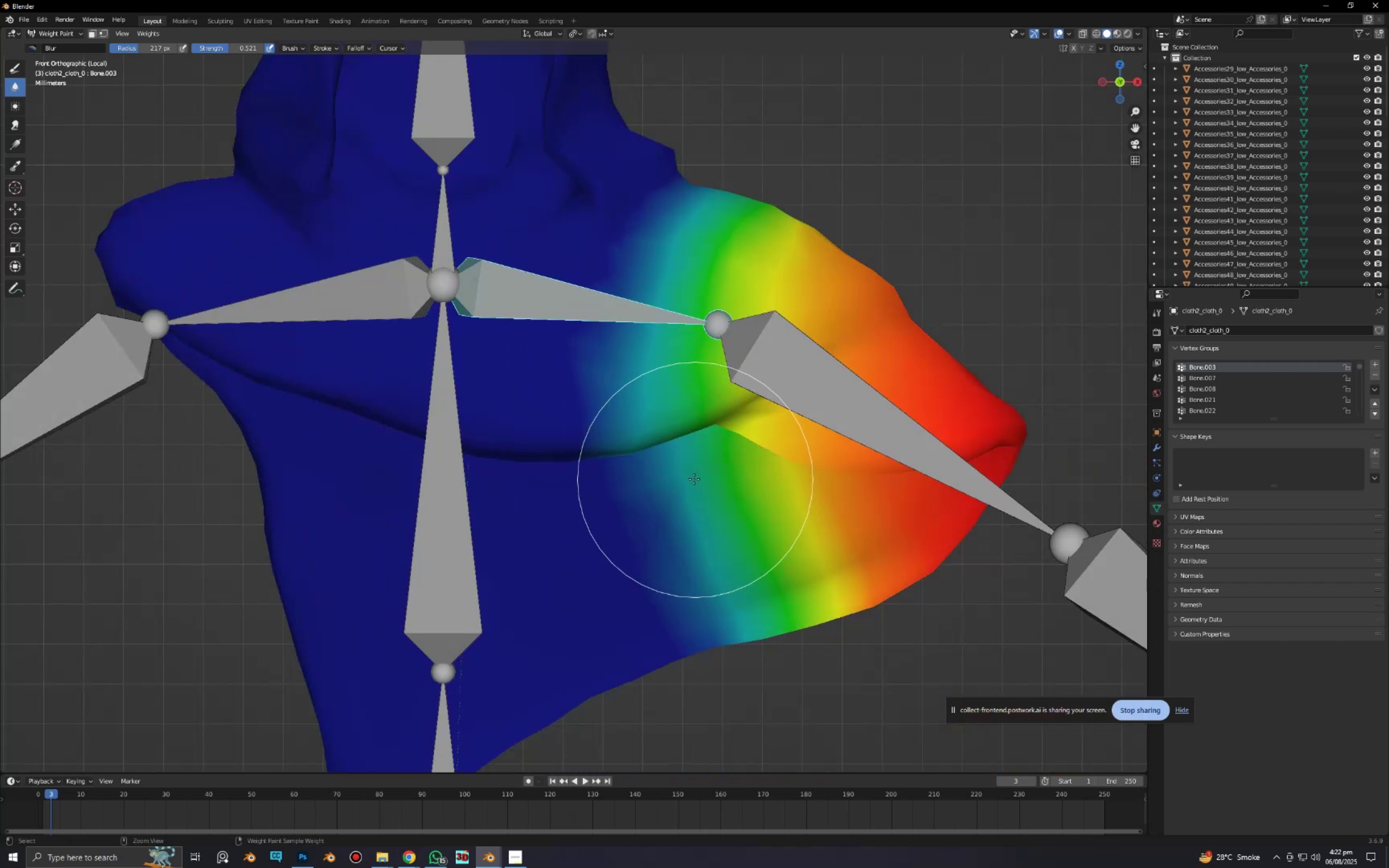 
key(Control+Tab)
 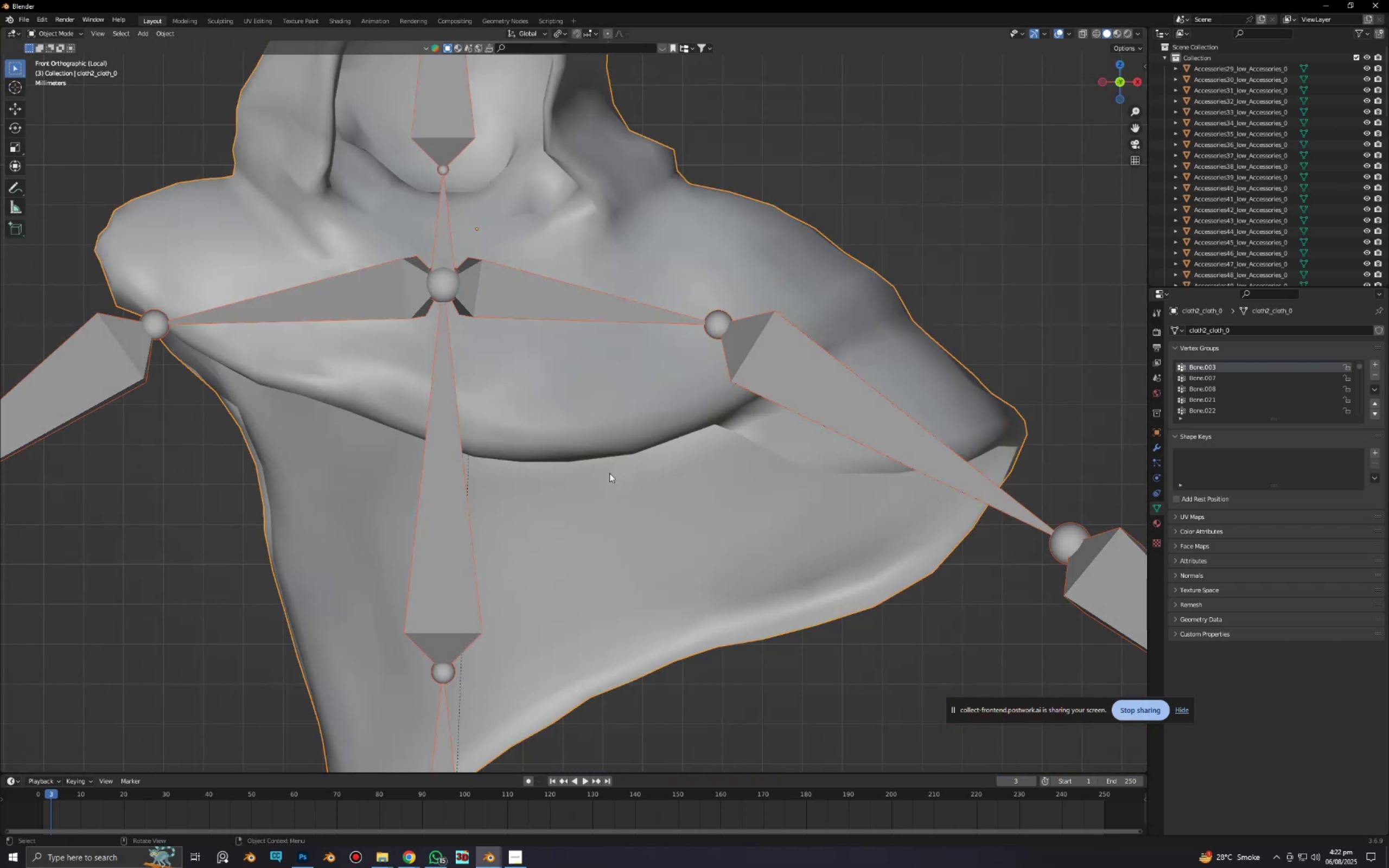 